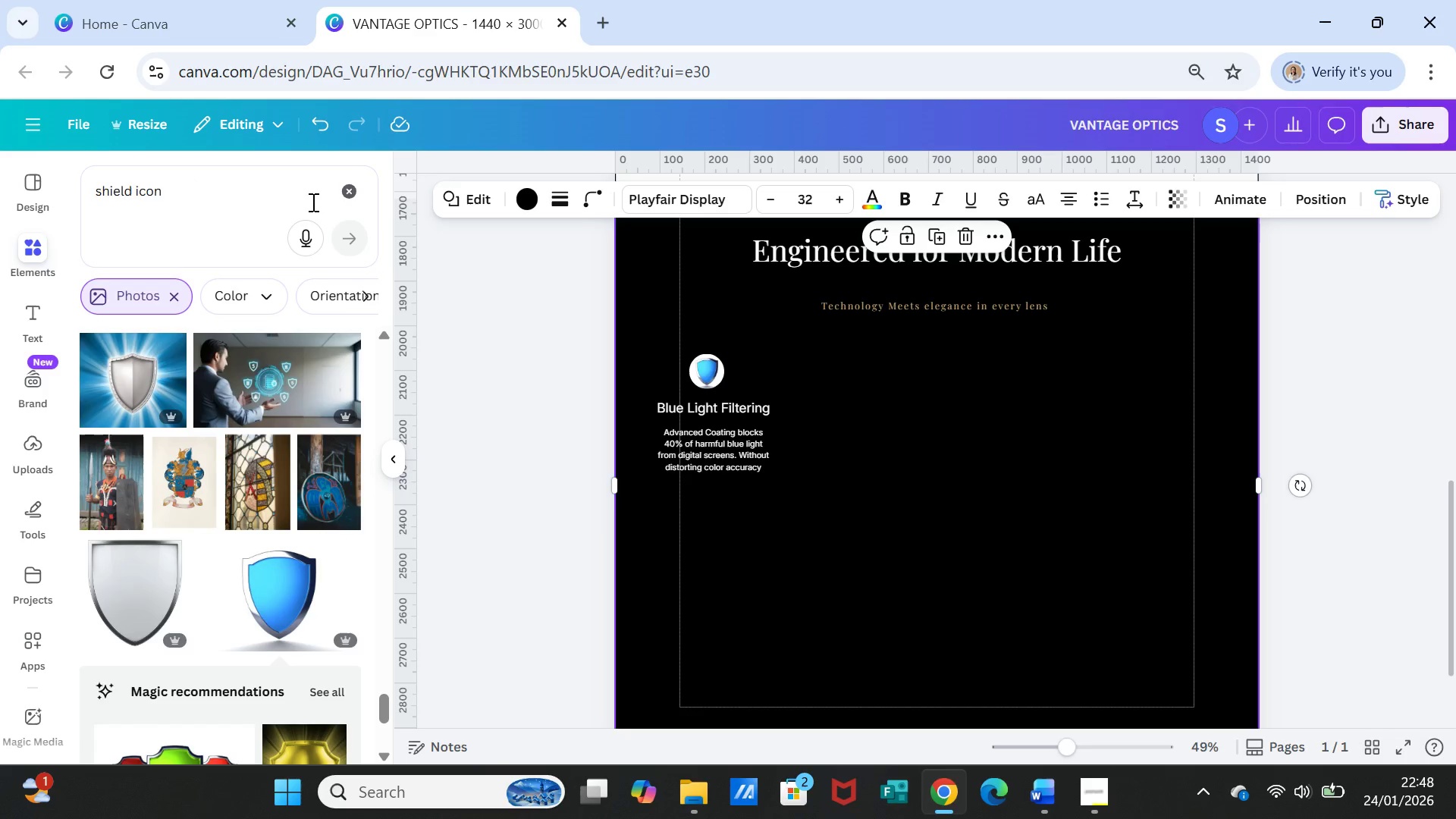 
left_click([353, 187])
 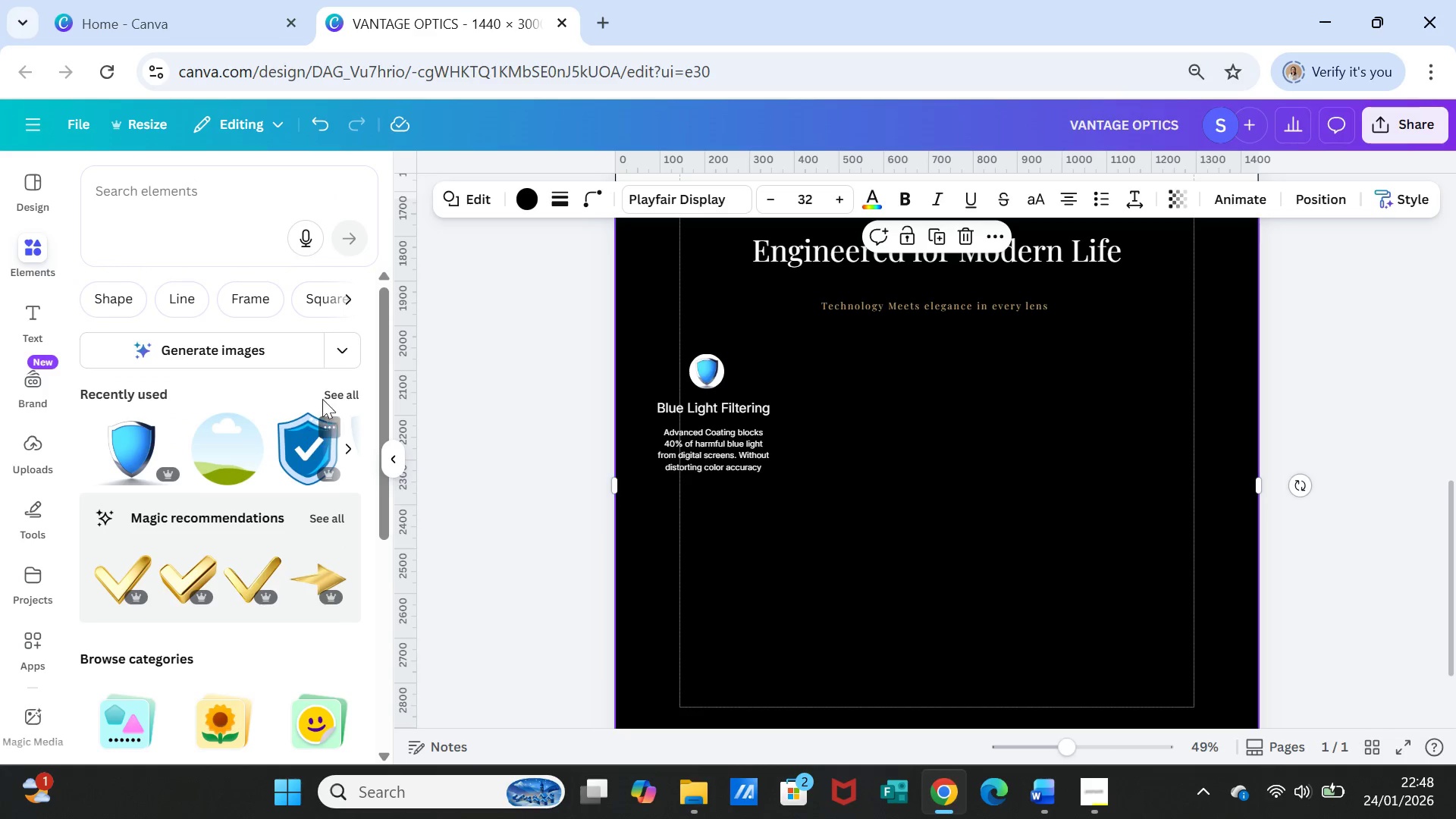 
left_click([326, 386])
 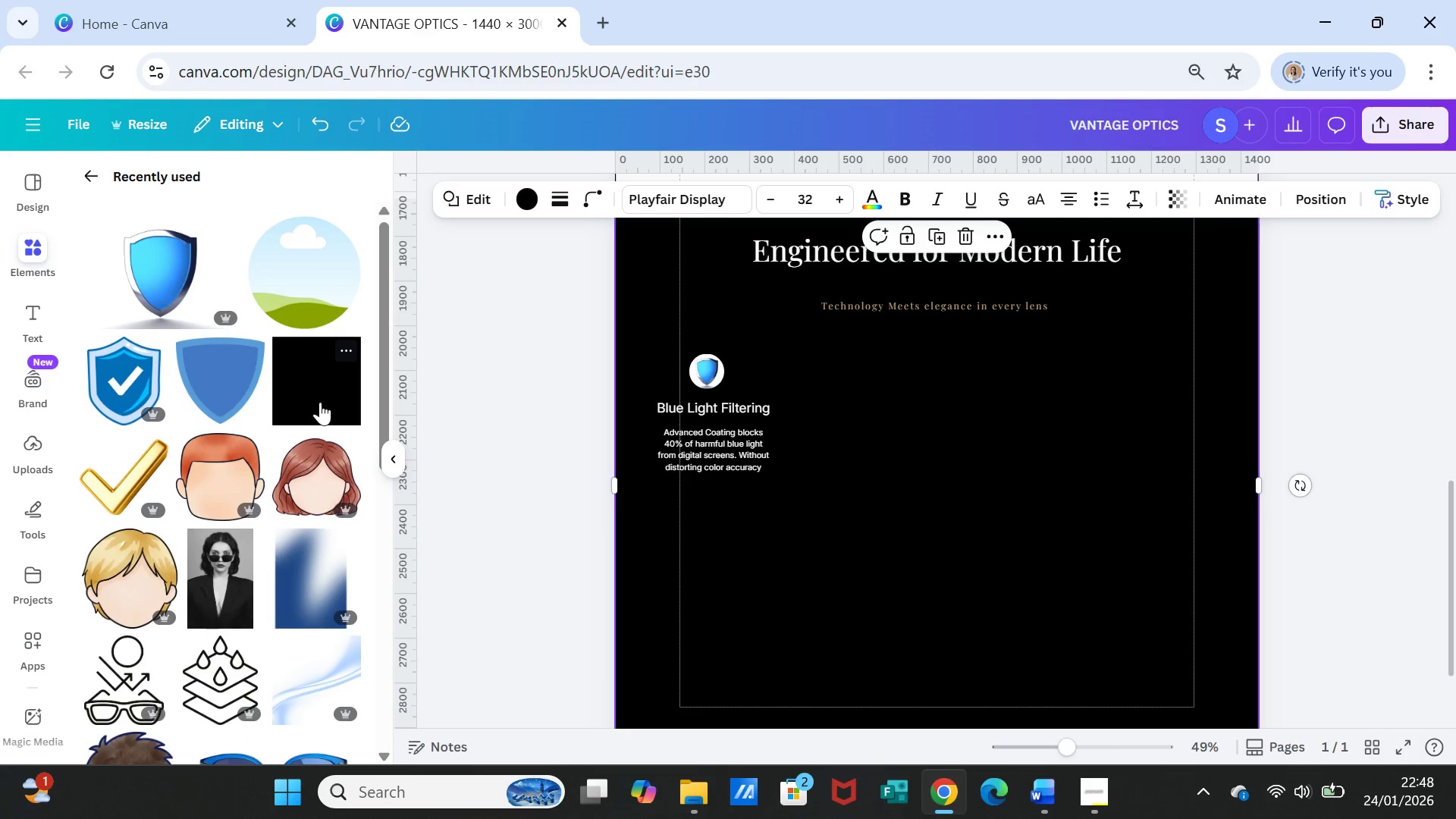 
left_click([320, 401])
 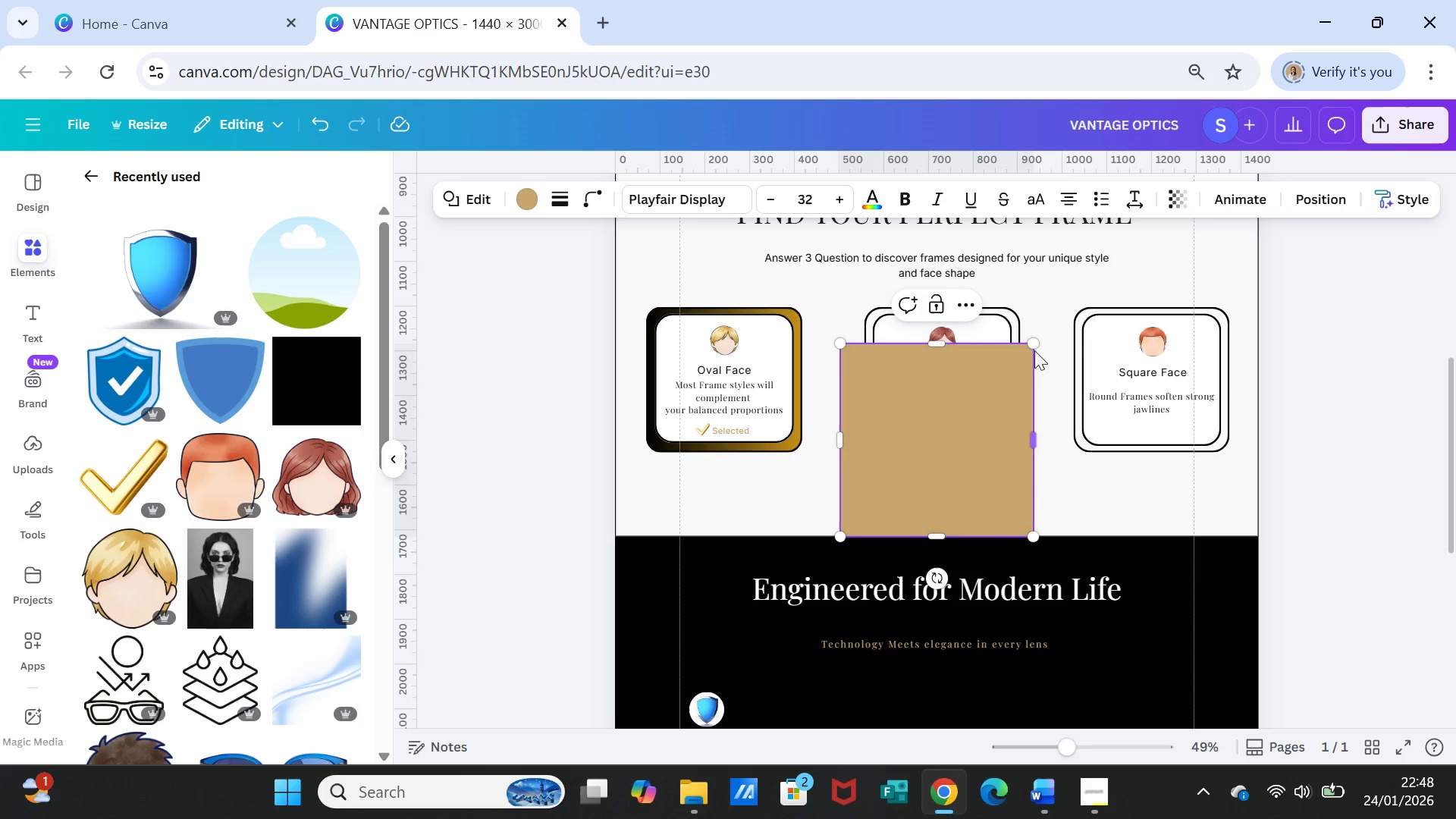 
left_click_drag(start_coordinate=[1031, 347], to_coordinate=[929, 497])
 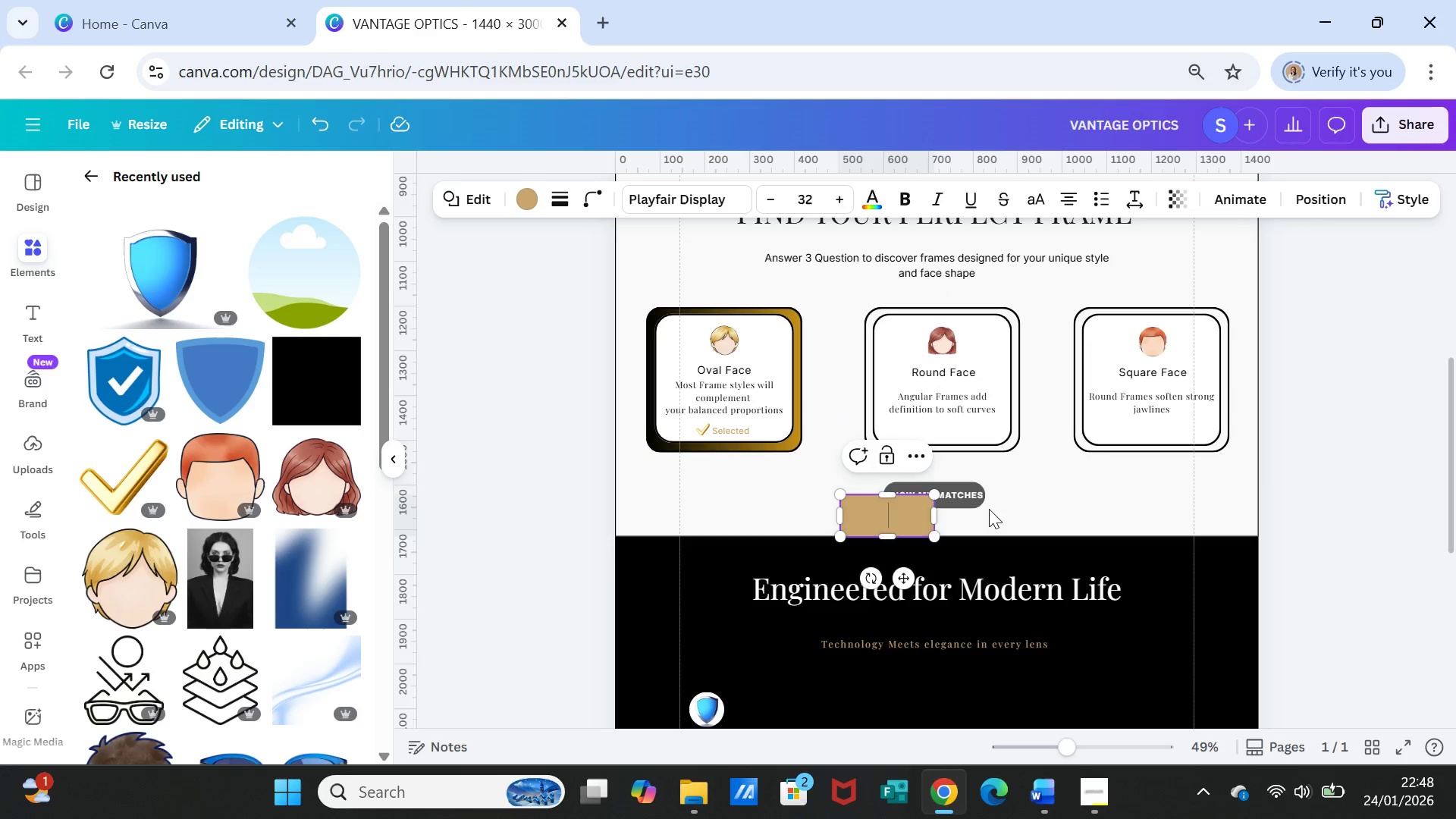 
left_click([1009, 509])
 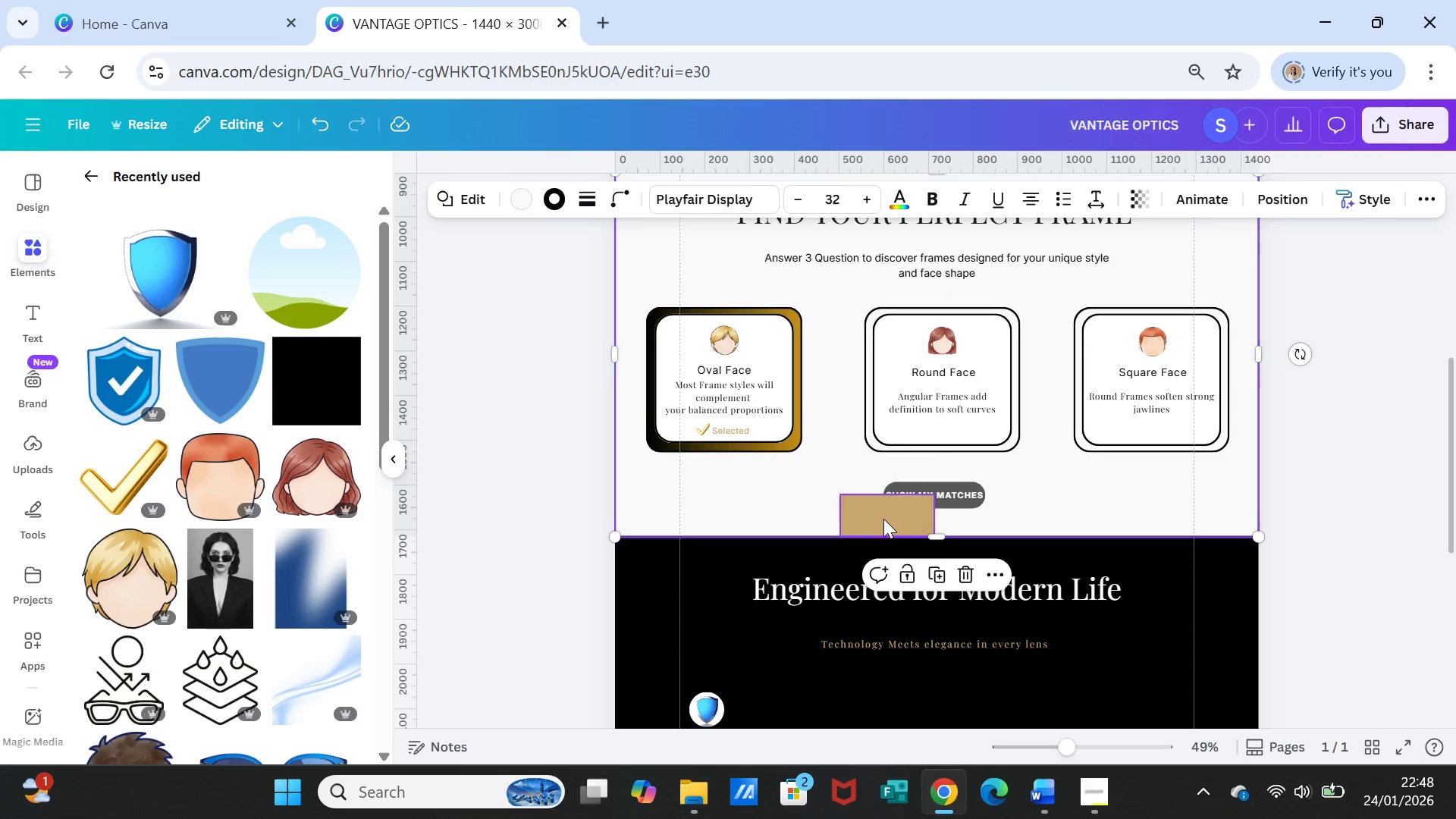 
left_click_drag(start_coordinate=[883, 519], to_coordinate=[856, 684])
 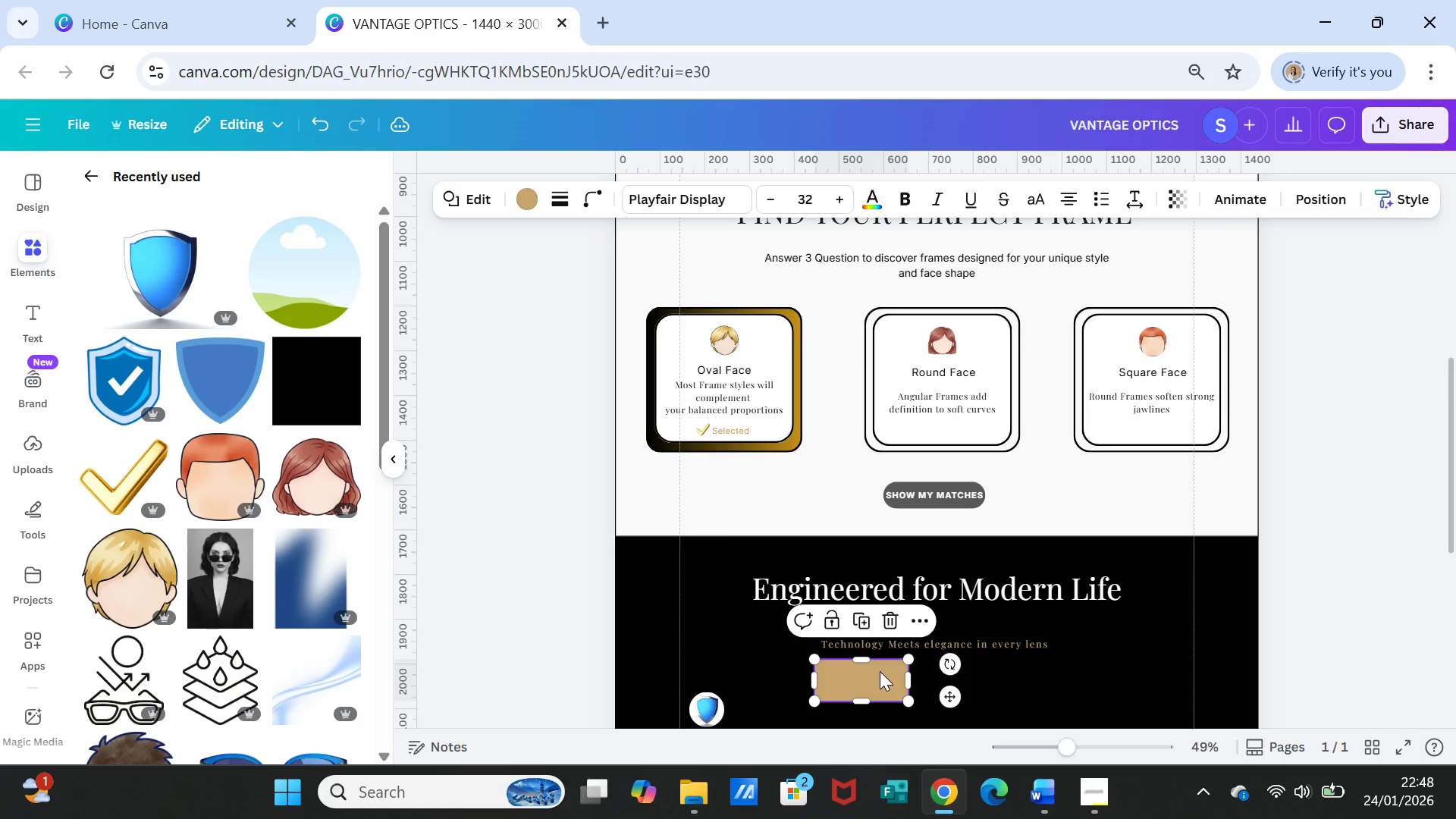 
scroll: coordinate [880, 671], scroll_direction: down, amount: 2.0
 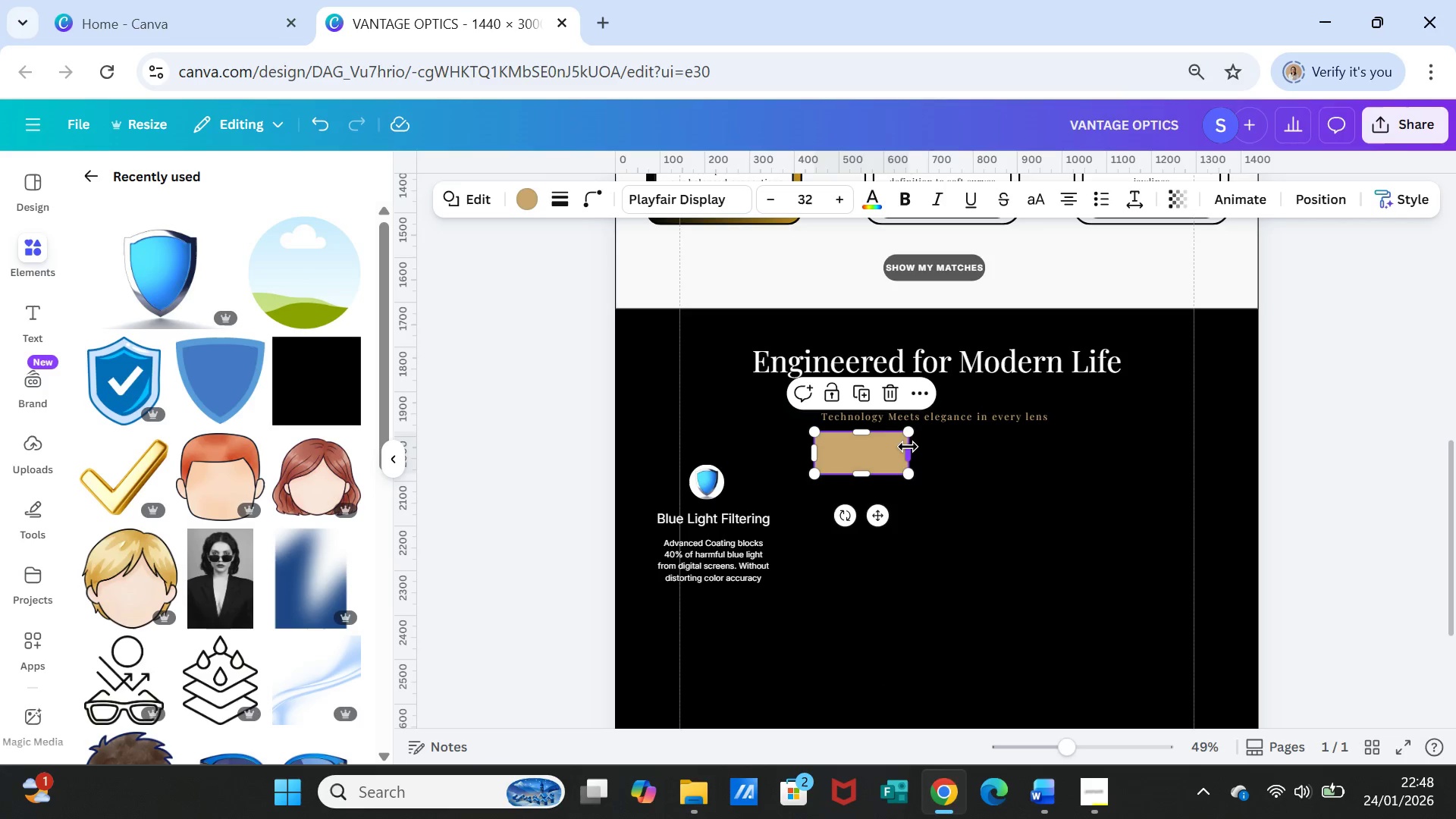 
left_click_drag(start_coordinate=[908, 450], to_coordinate=[871, 447])
 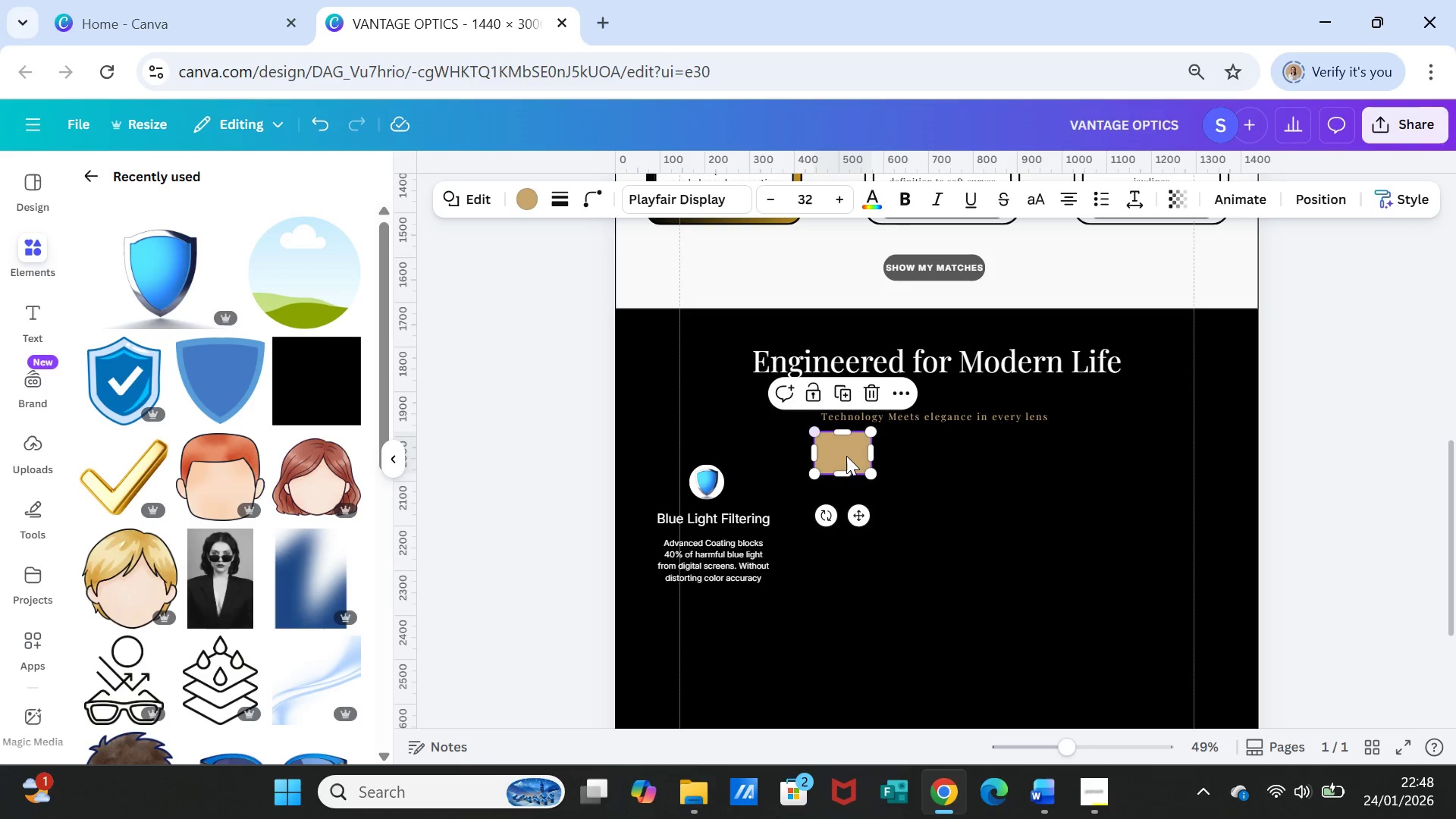 
left_click_drag(start_coordinate=[846, 456], to_coordinate=[709, 638])
 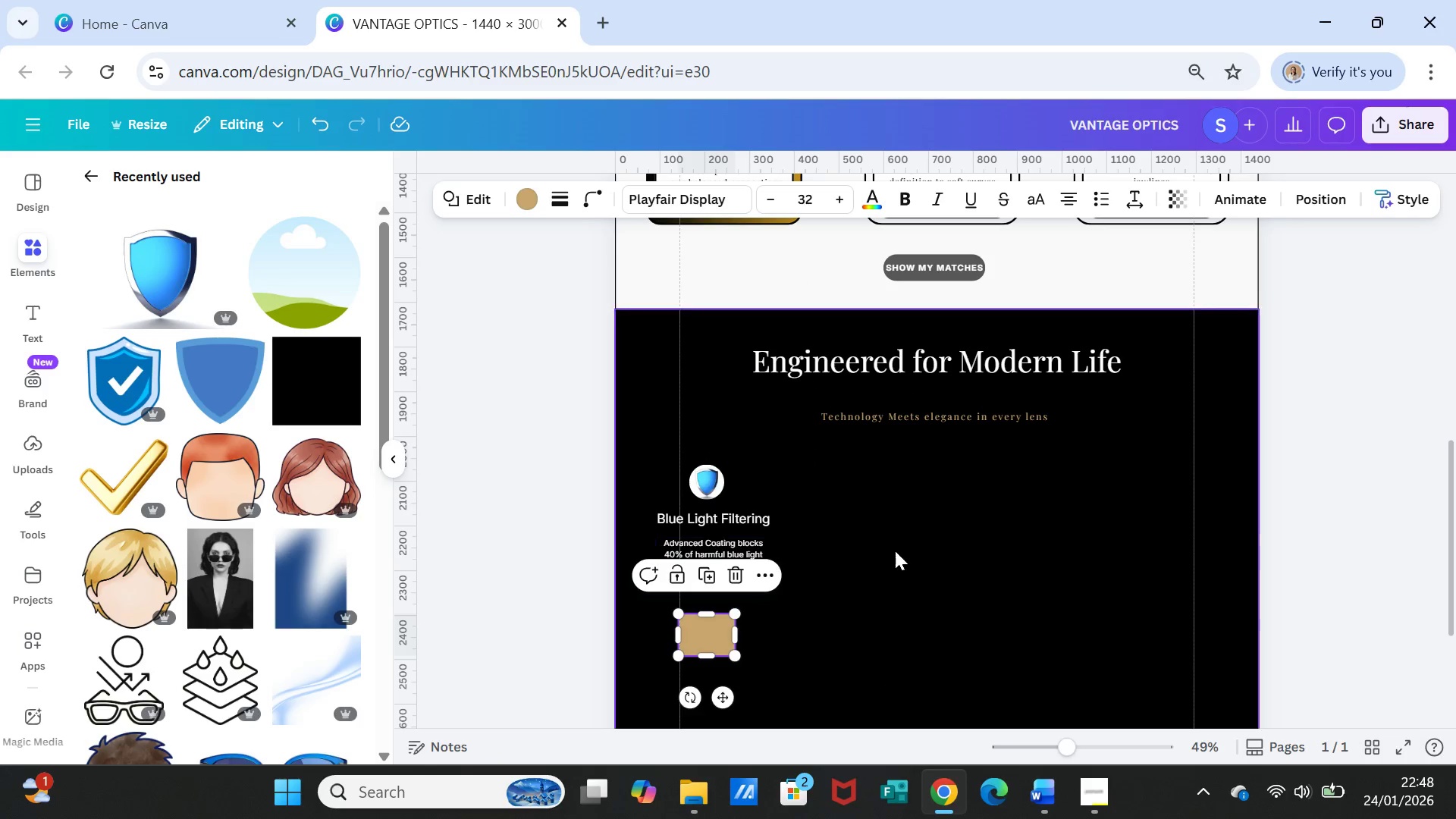 
left_click([895, 551])
 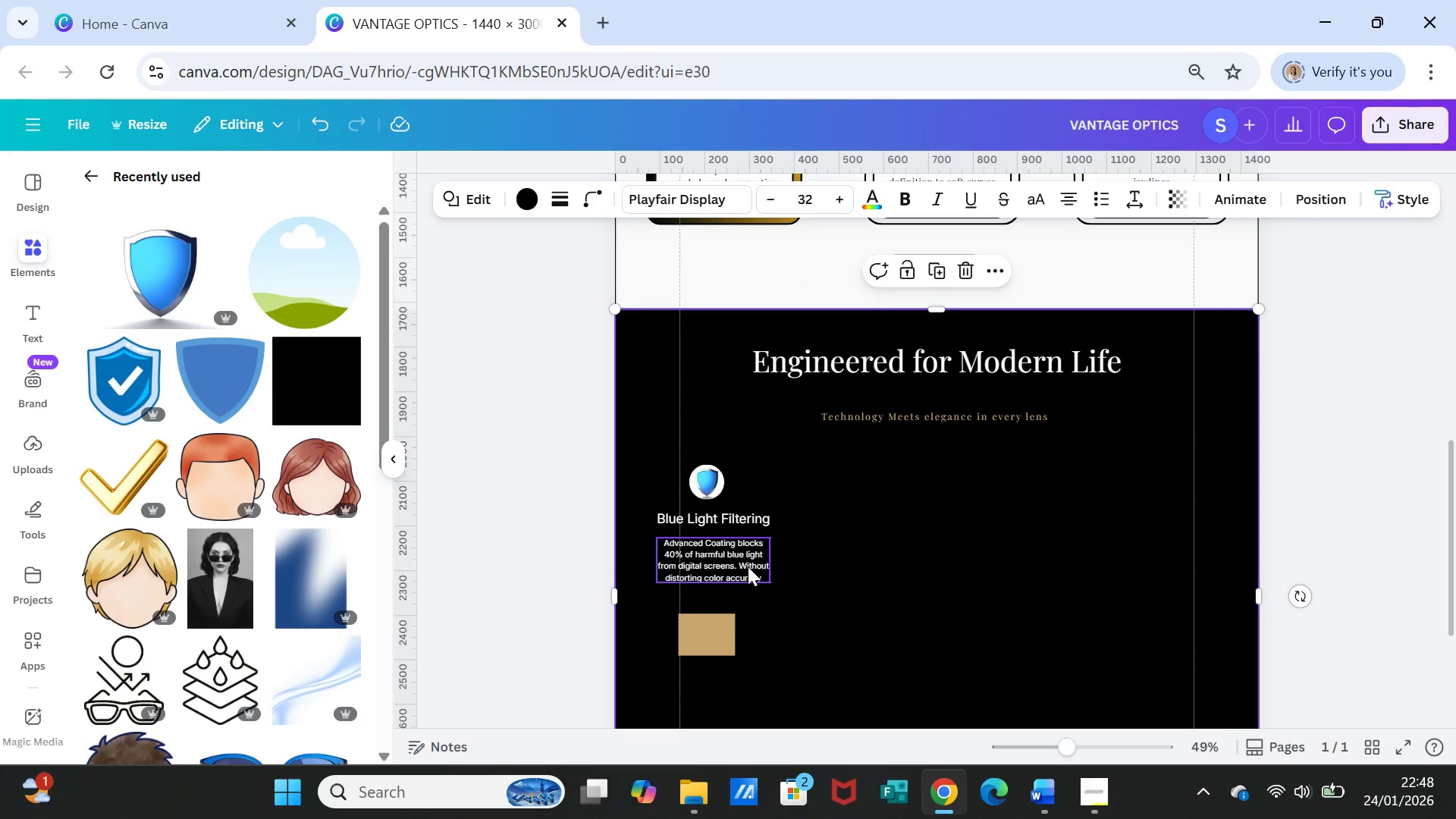 
left_click_drag(start_coordinate=[748, 566], to_coordinate=[749, 576])
 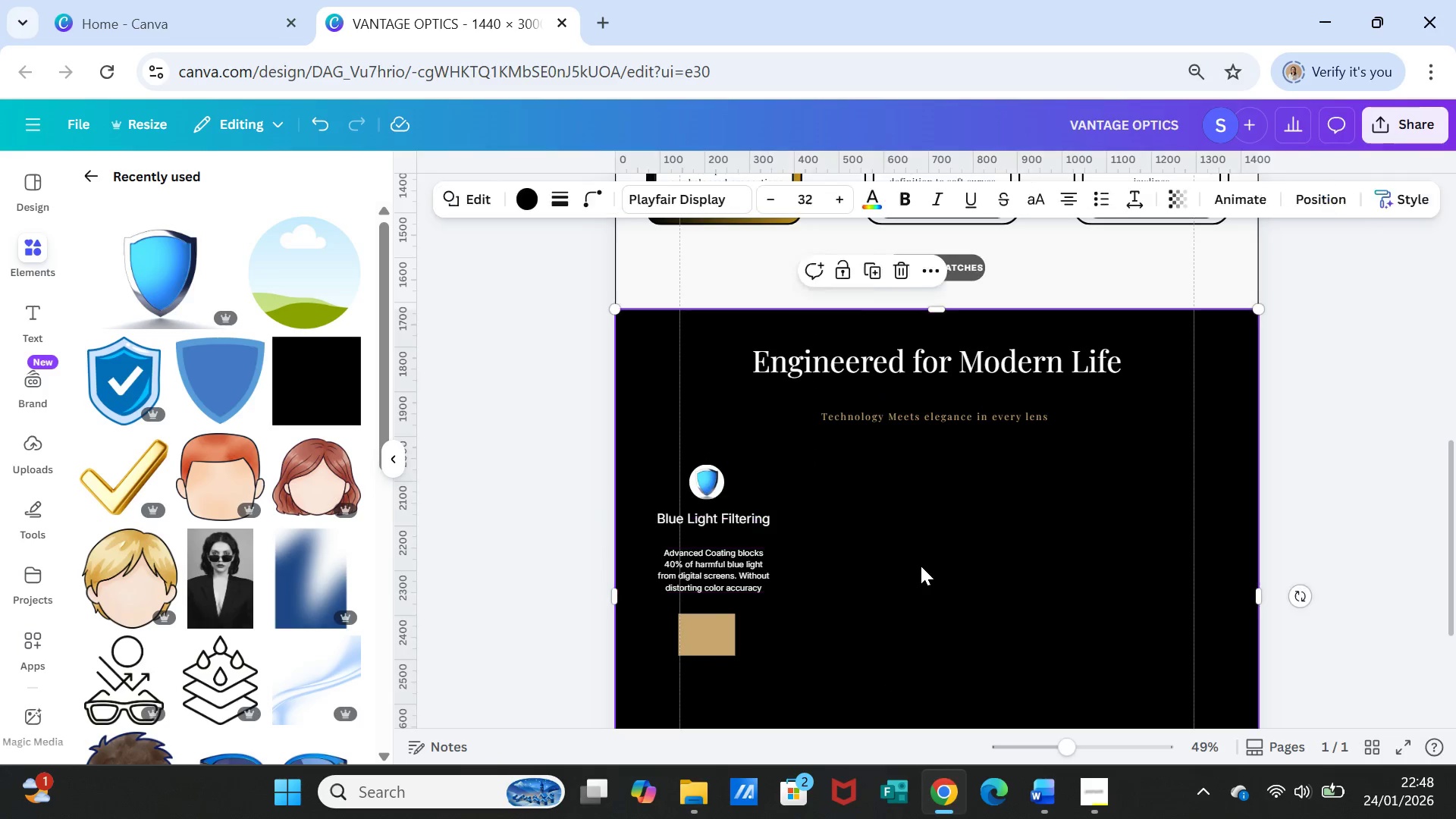 
left_click([921, 566])
 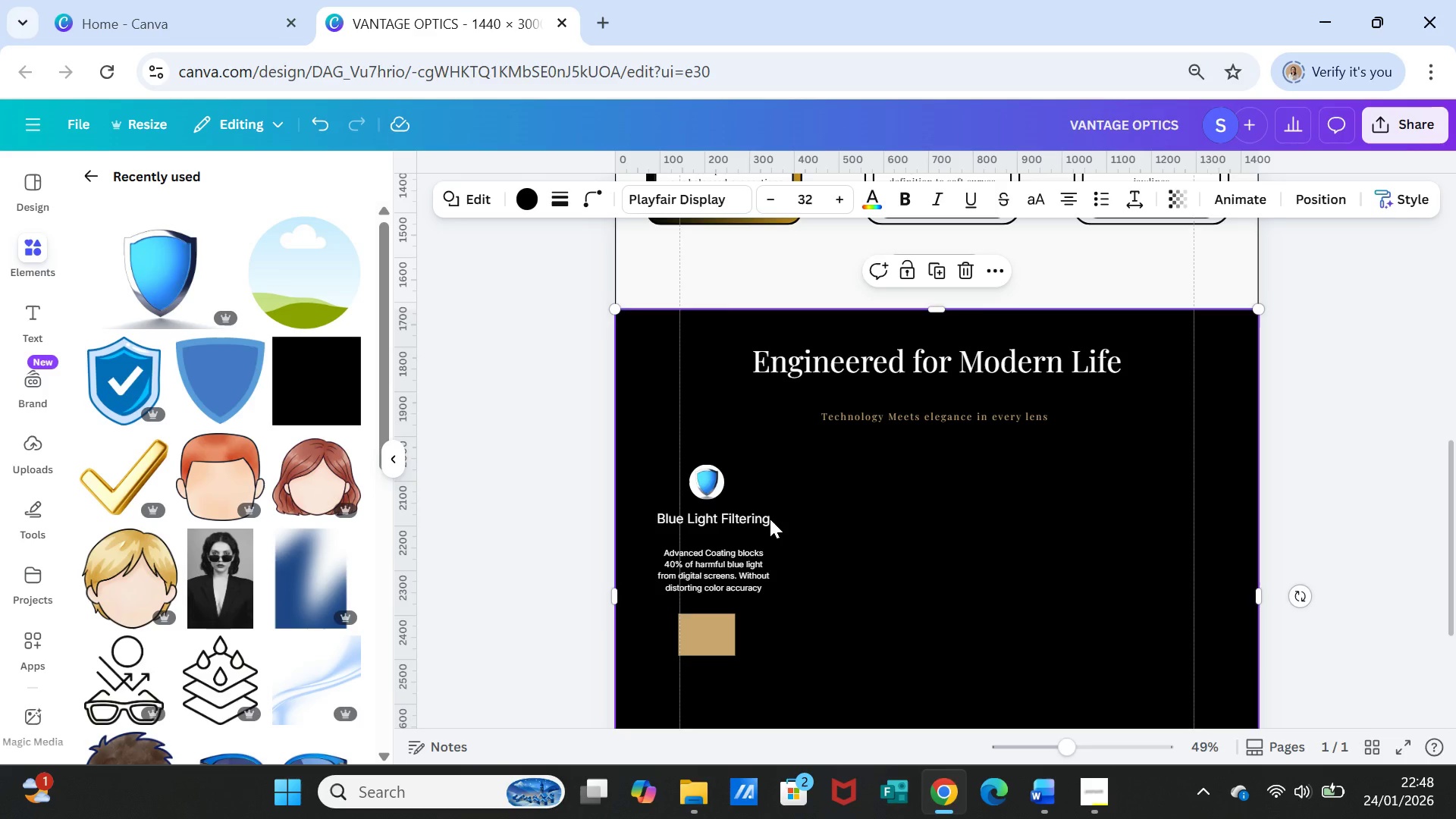 
left_click_drag(start_coordinate=[769, 519], to_coordinate=[770, 526])
 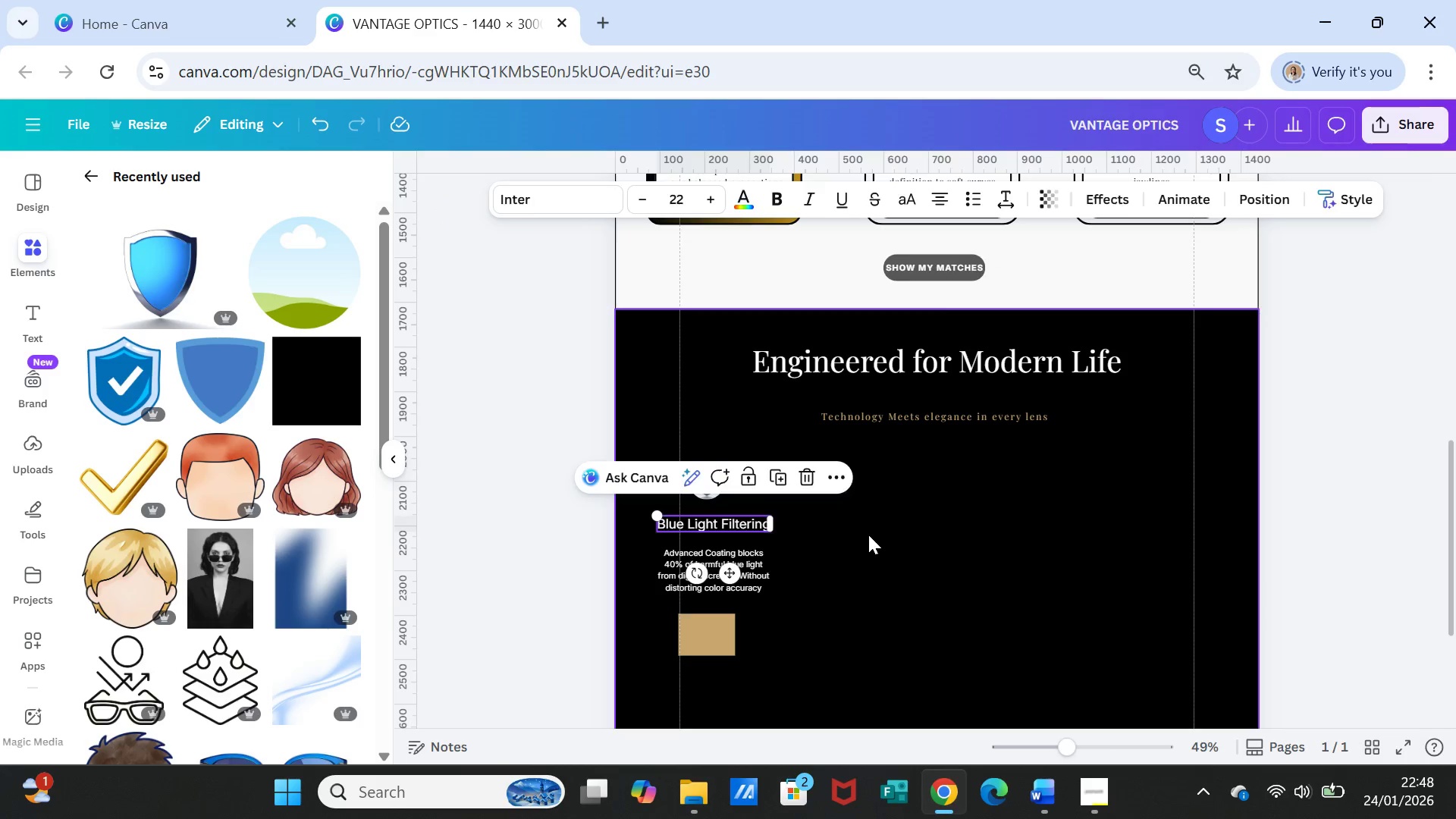 
left_click([868, 535])
 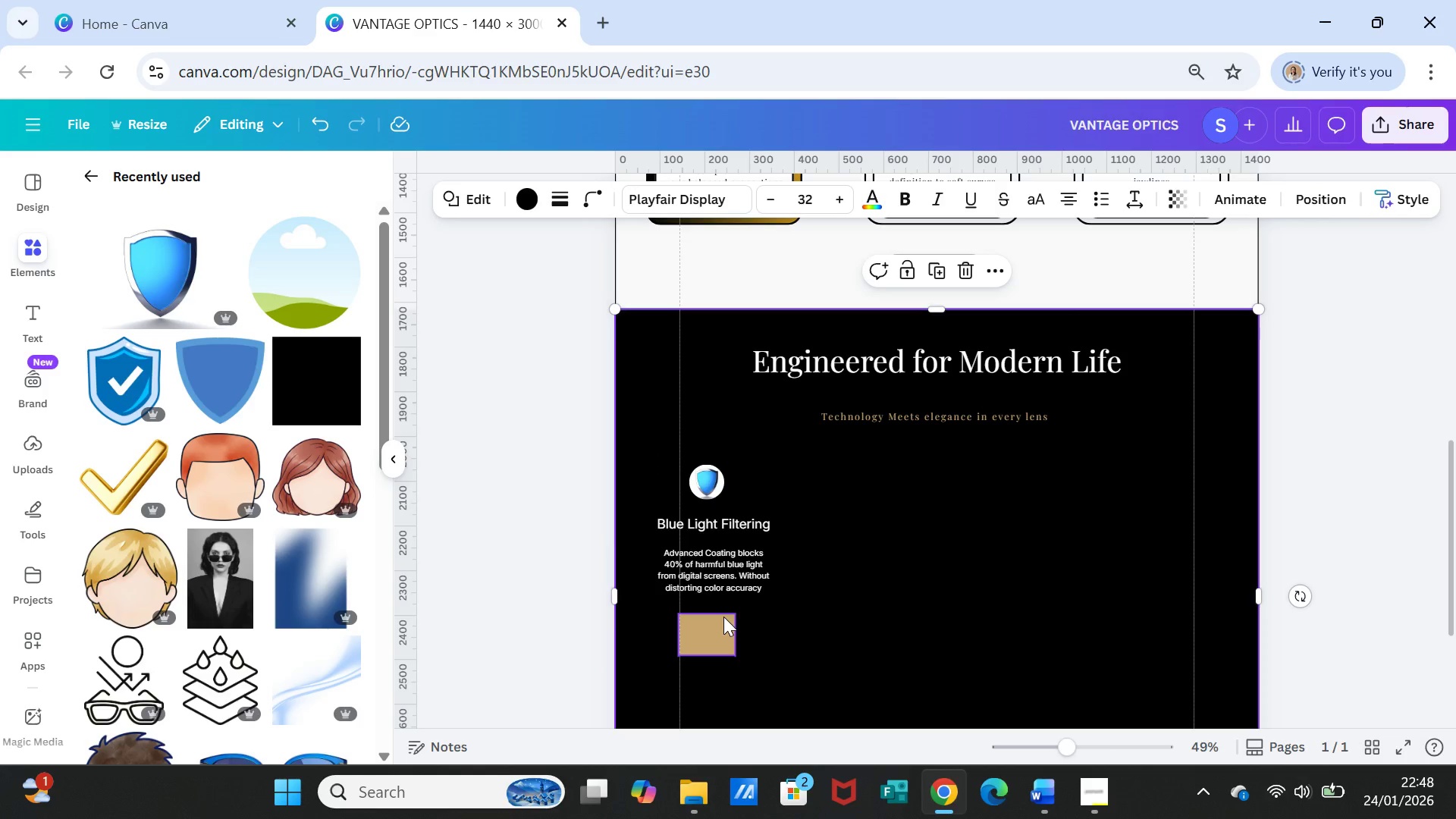 
left_click_drag(start_coordinate=[748, 564], to_coordinate=[755, 560])
 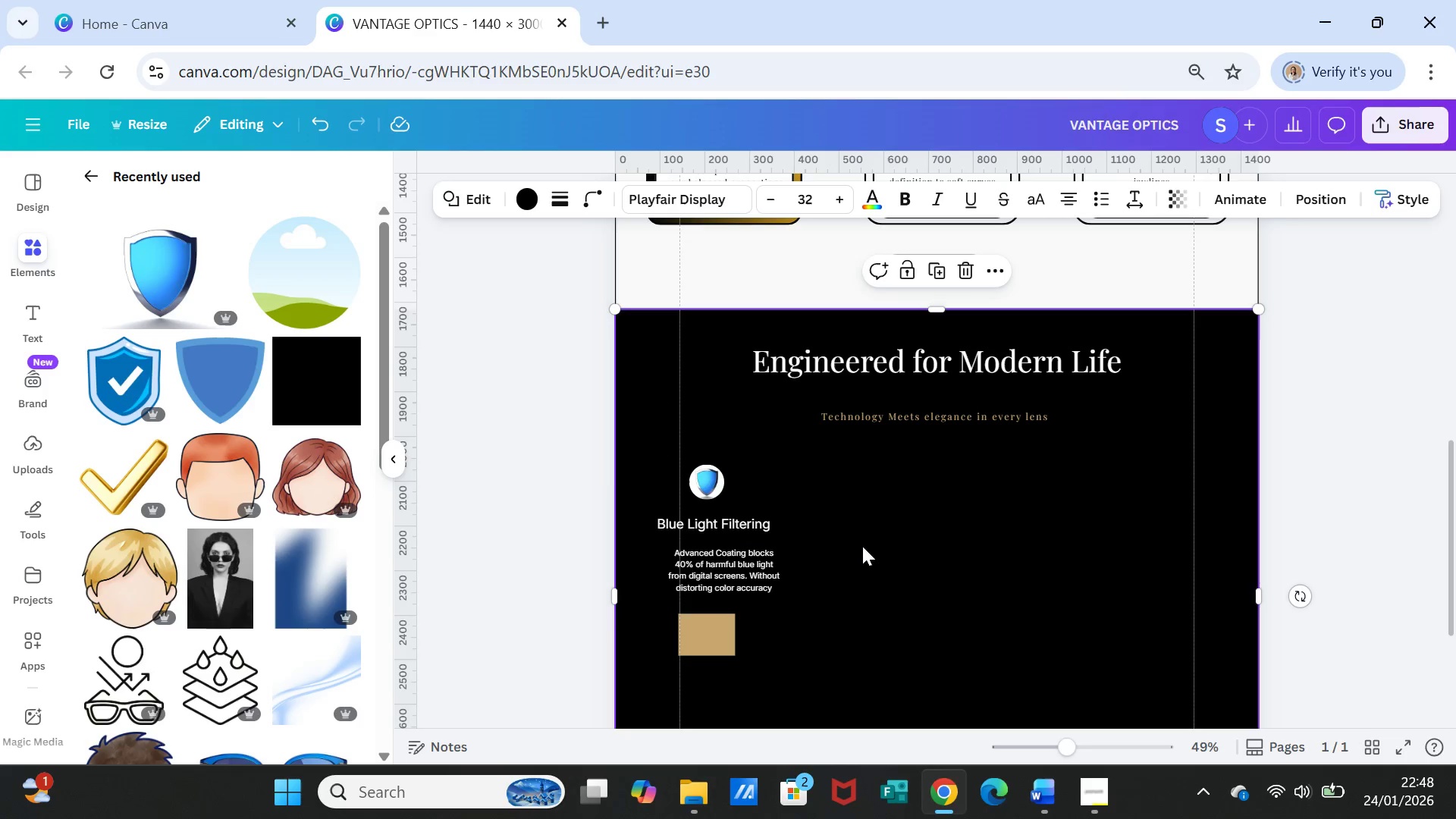 
left_click([862, 546])
 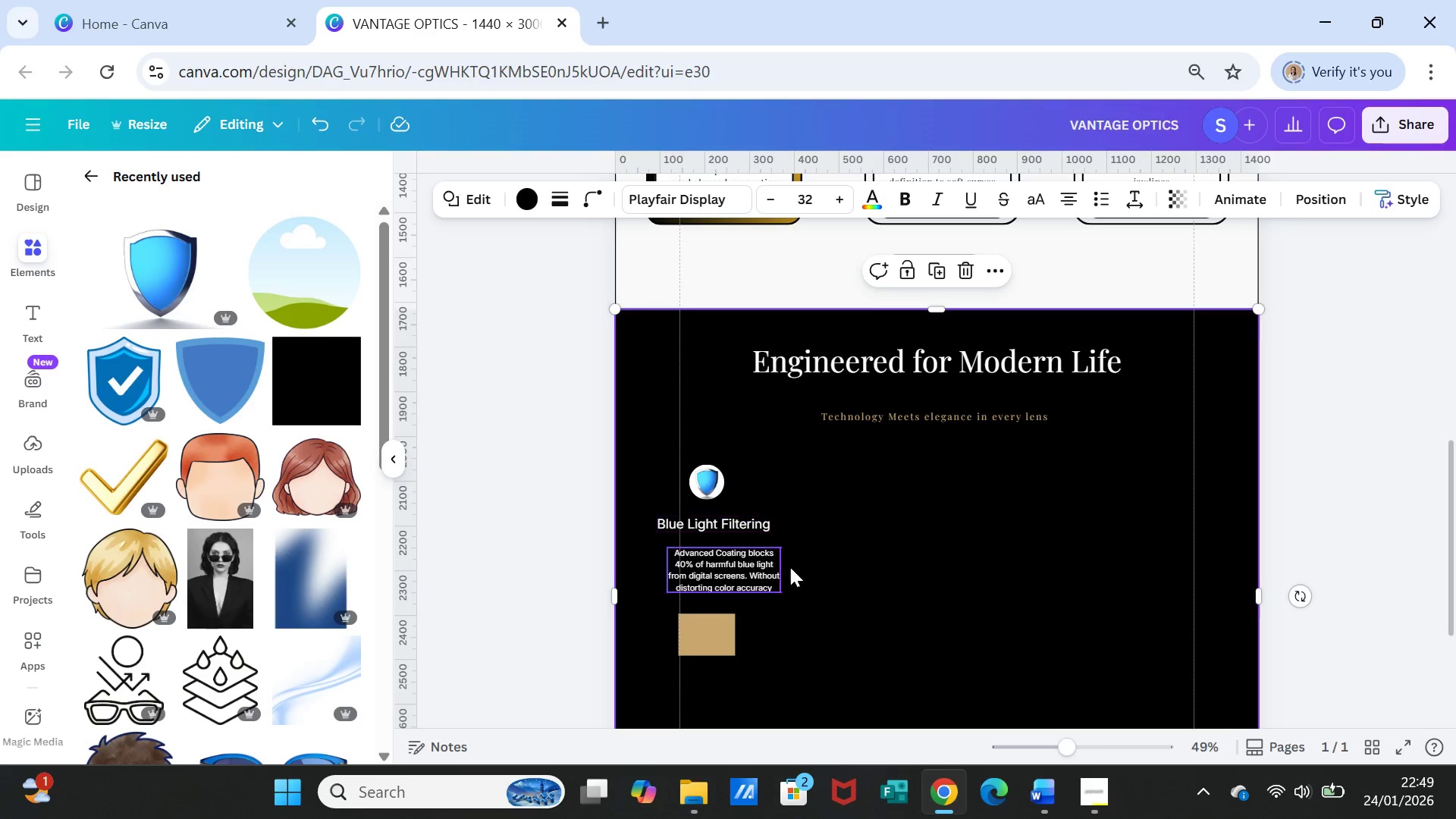 
left_click_drag(start_coordinate=[752, 571], to_coordinate=[744, 571])
 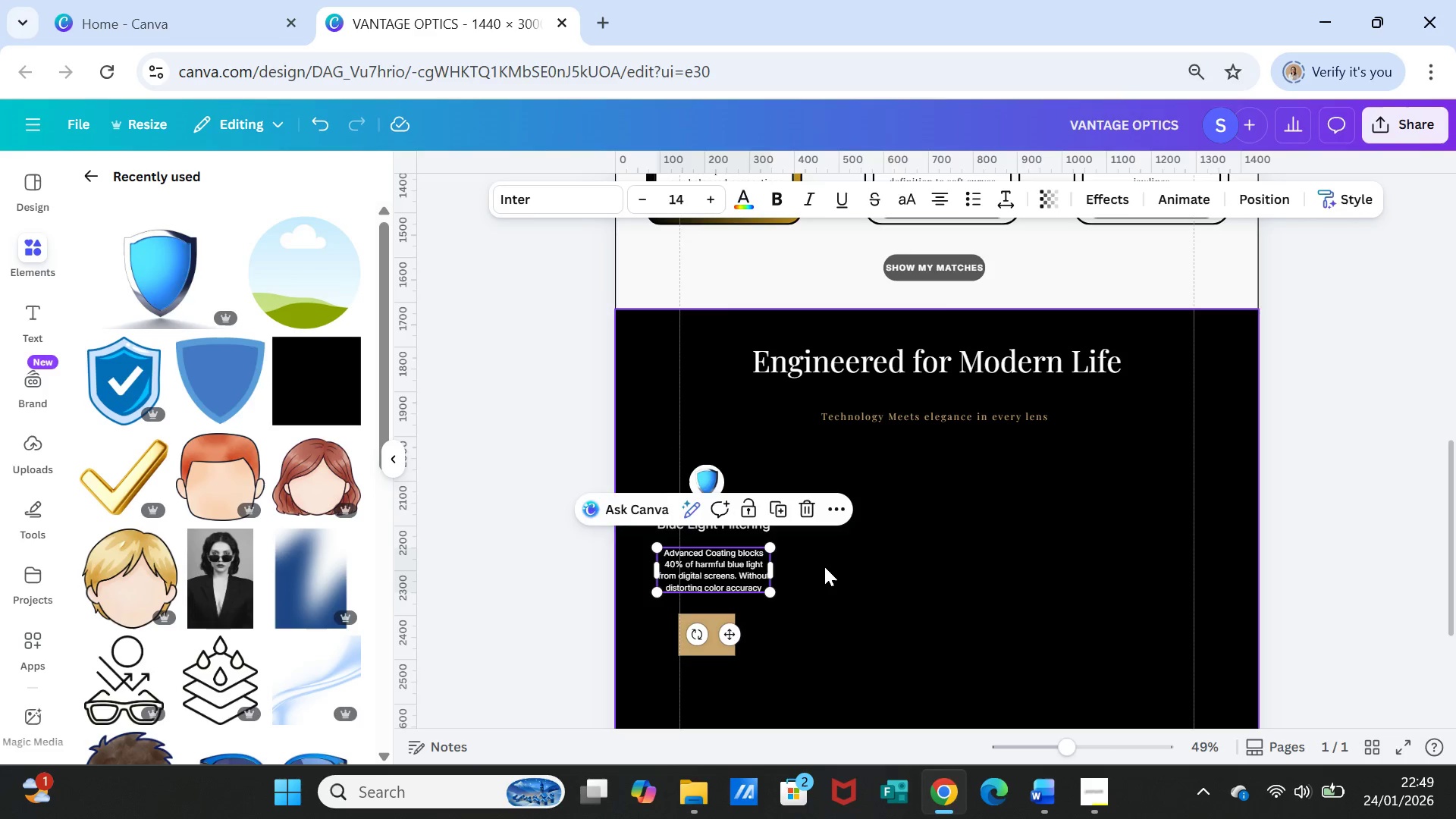 
left_click([824, 566])
 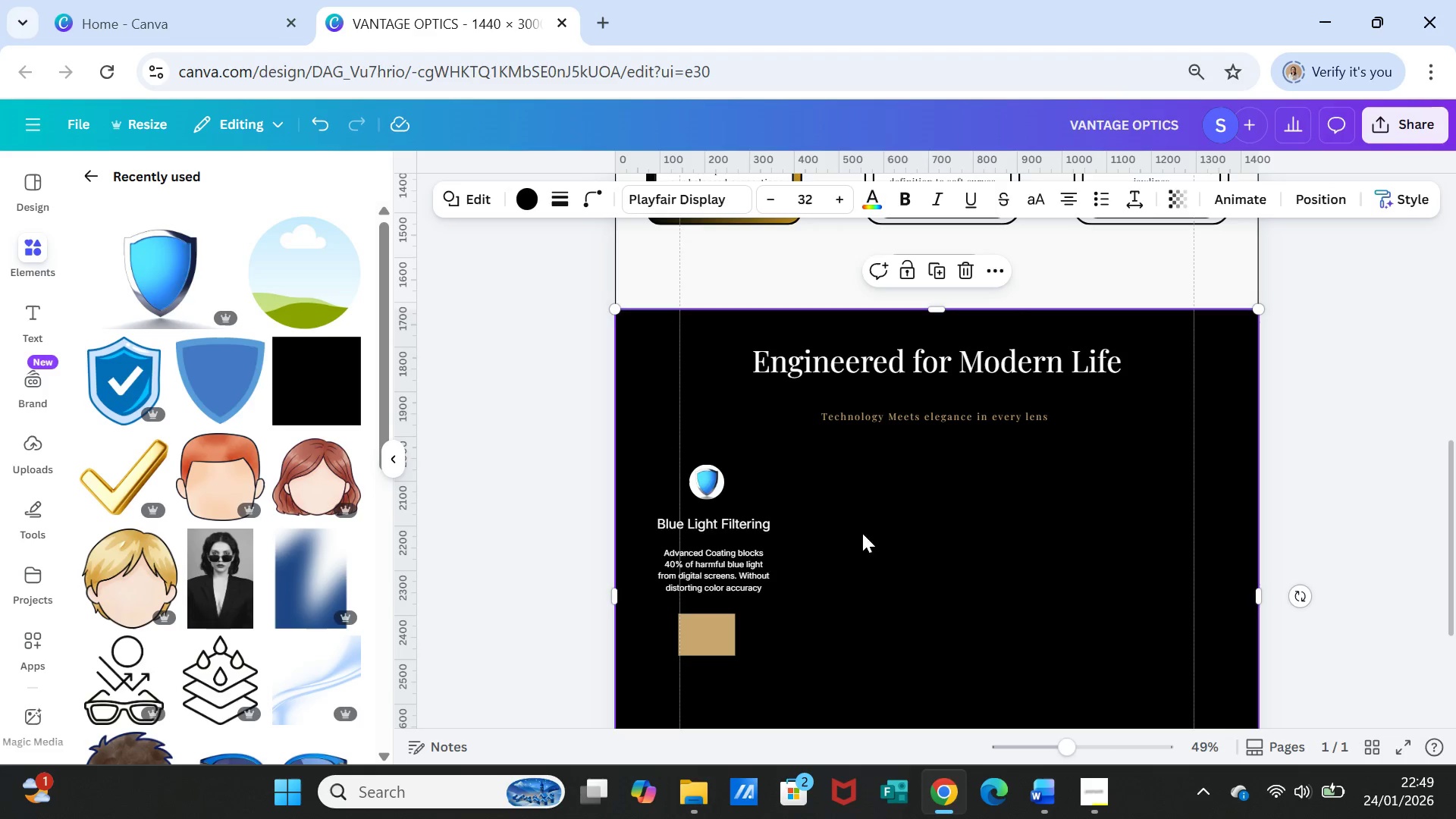 
left_click_drag(start_coordinate=[739, 566], to_coordinate=[741, 559])
 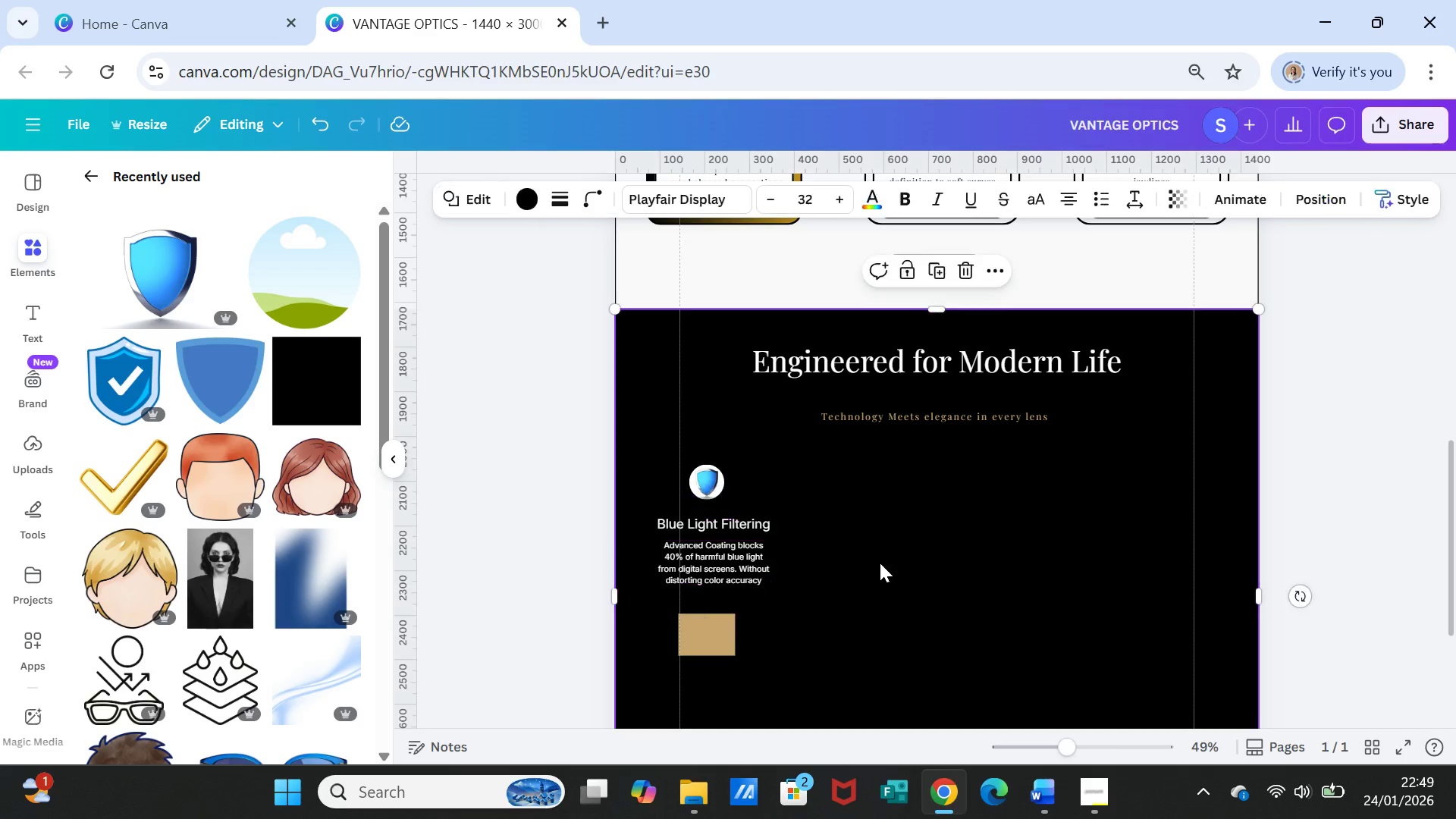 
left_click([880, 563])
 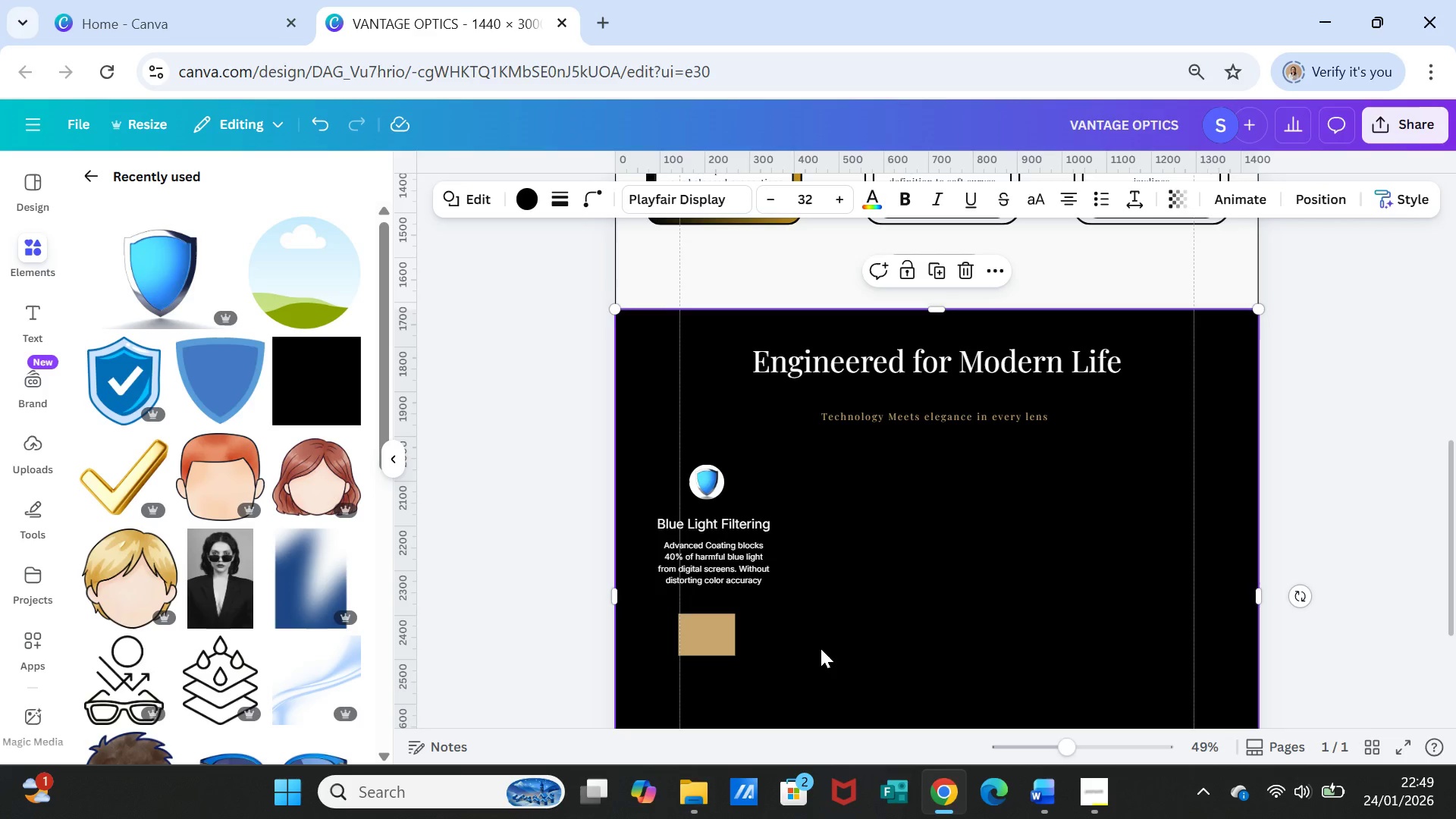 
scroll: coordinate [821, 648], scroll_direction: down, amount: 1.0
 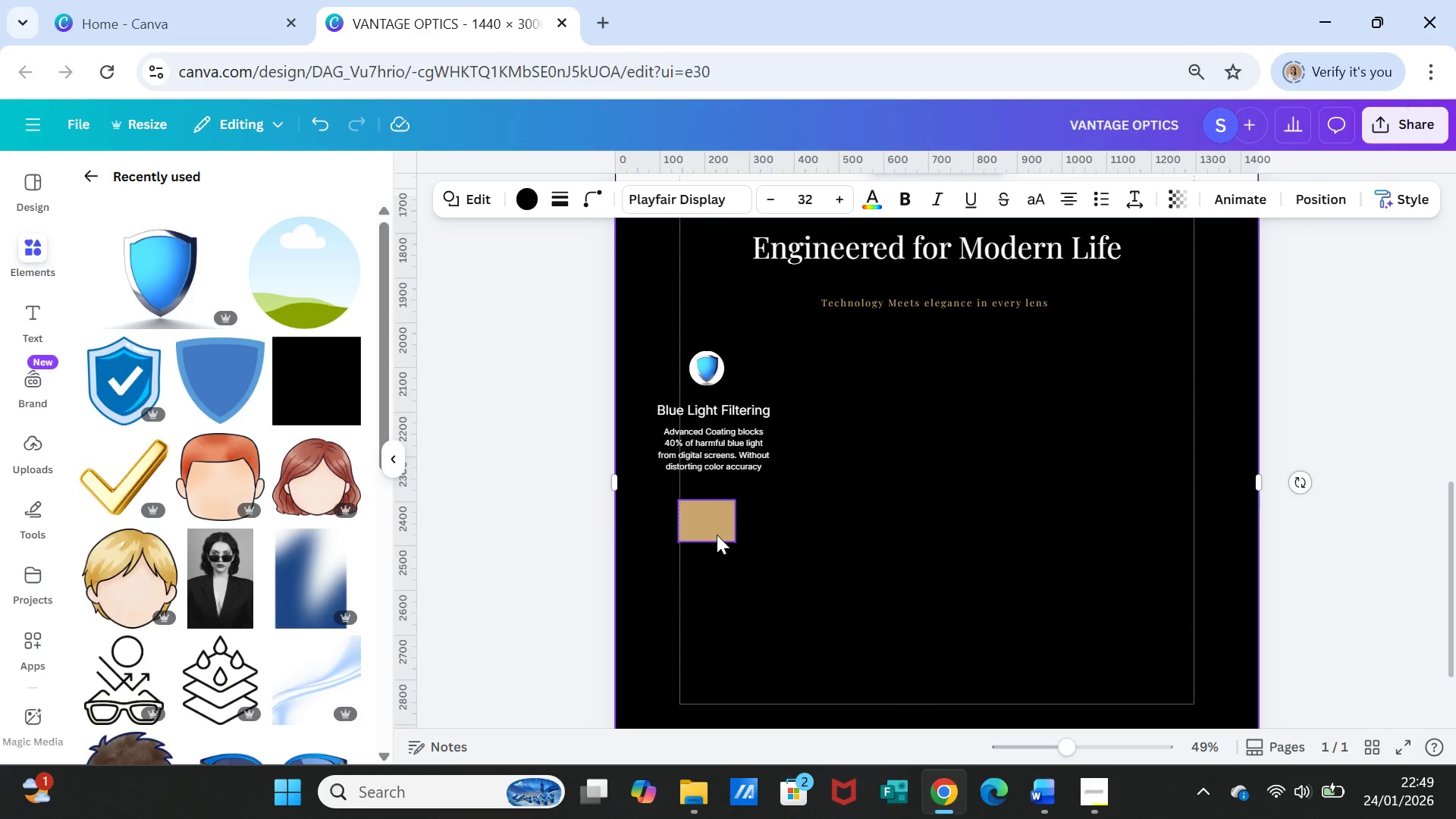 
left_click_drag(start_coordinate=[717, 534], to_coordinate=[716, 527])
 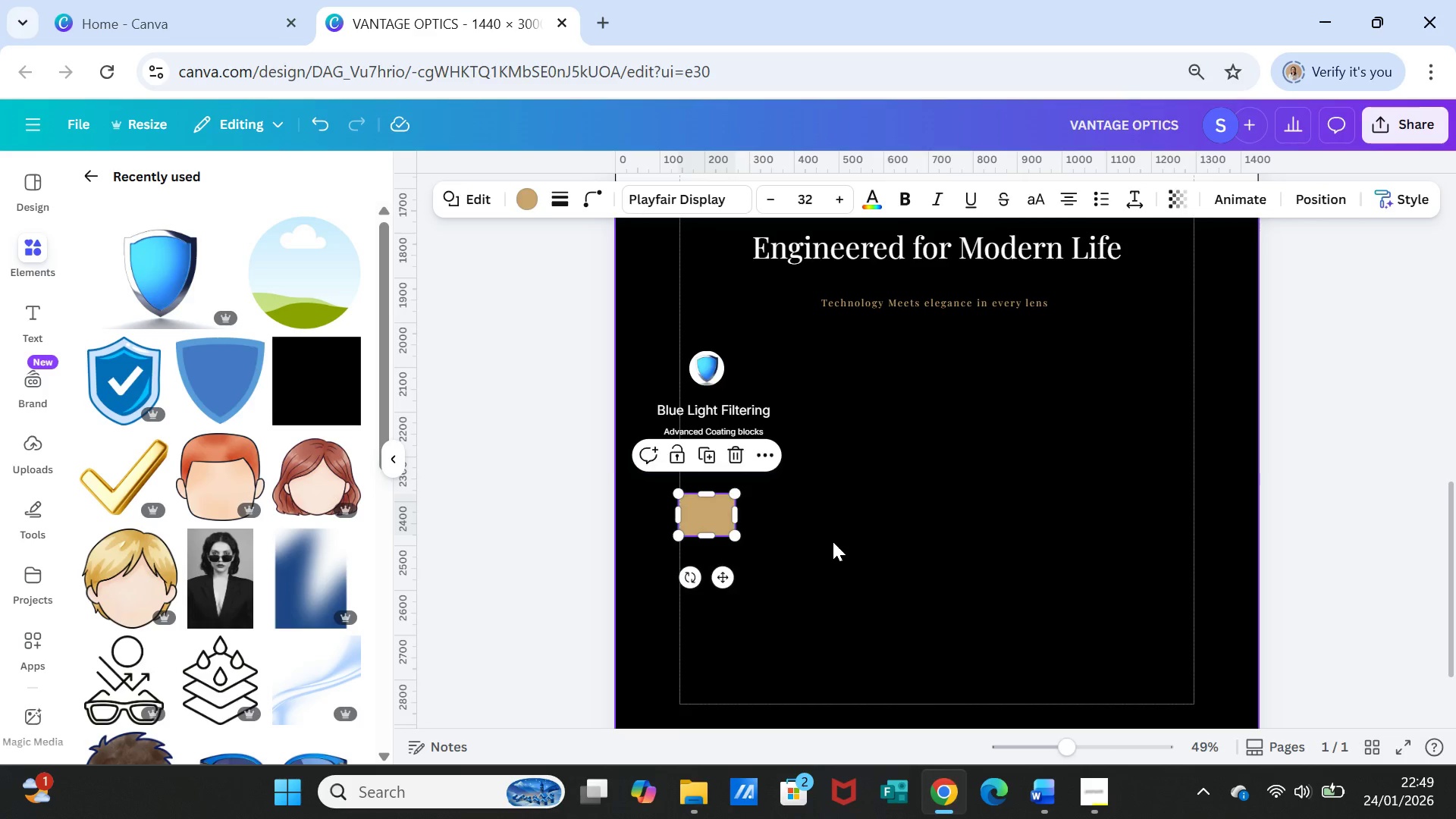 
left_click([833, 541])
 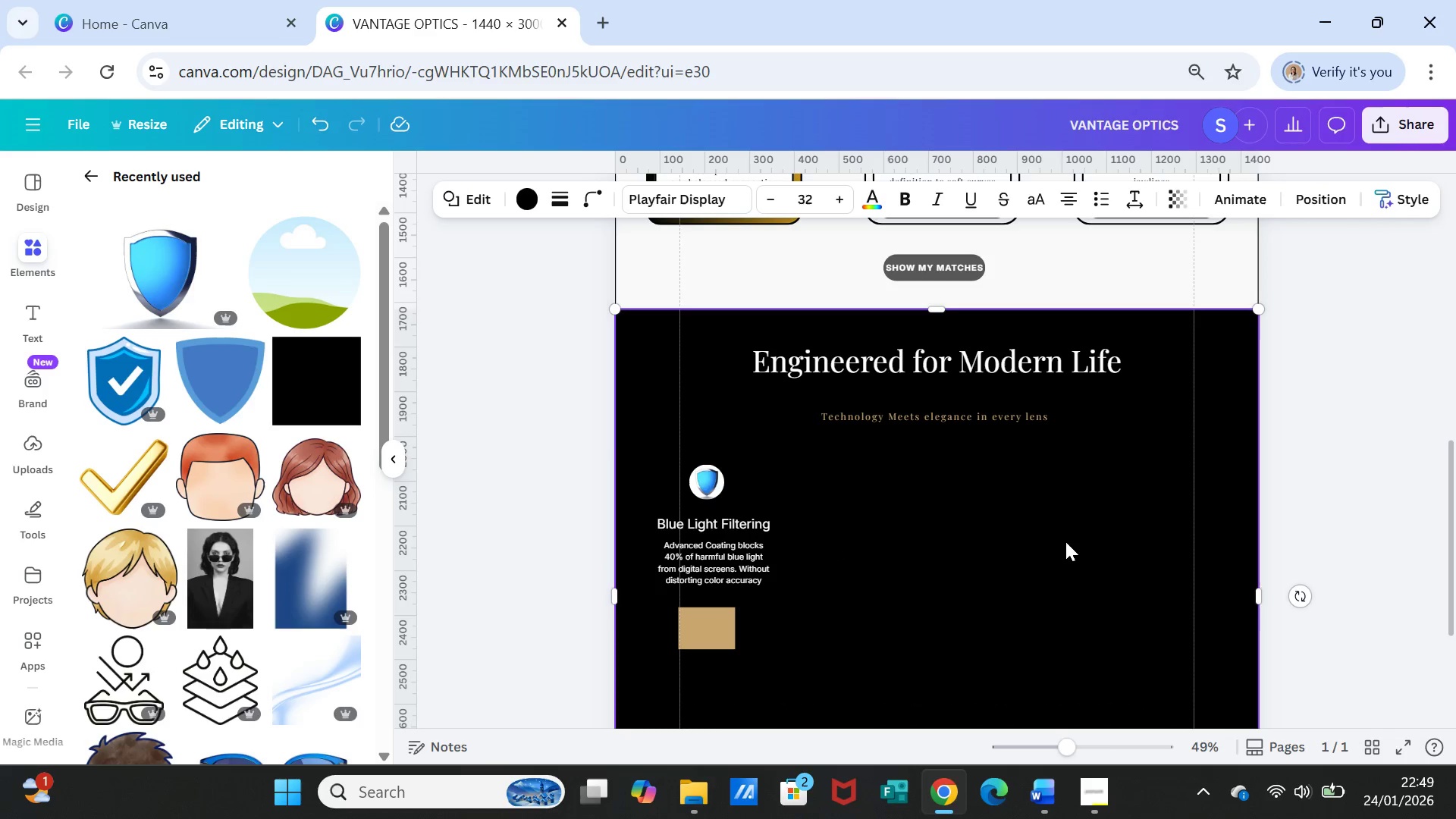 
scroll: coordinate [1065, 541], scroll_direction: up, amount: 1.0
 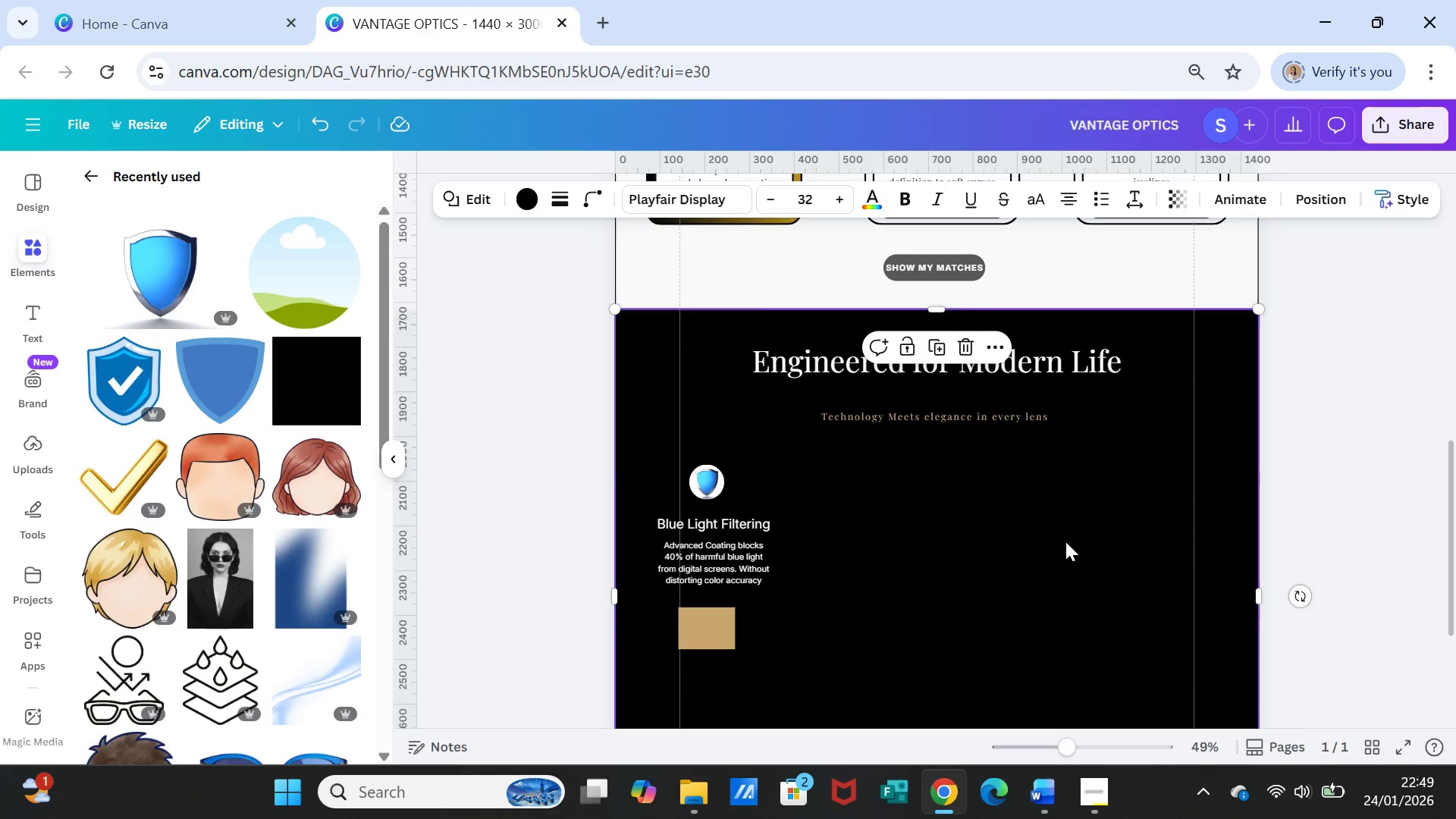 
scroll: coordinate [1065, 541], scroll_direction: down, amount: 1.0
 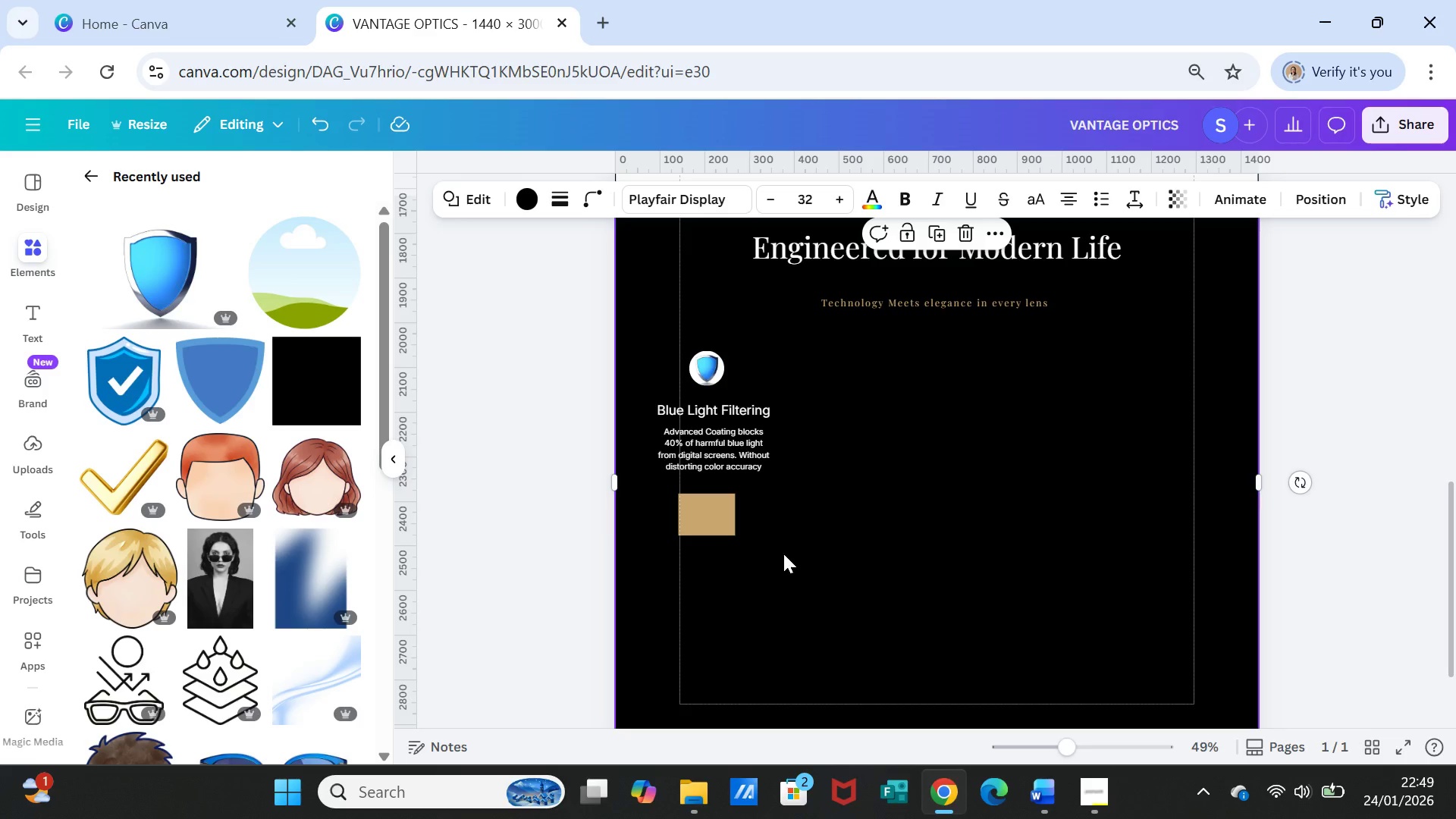 
left_click([721, 516])
 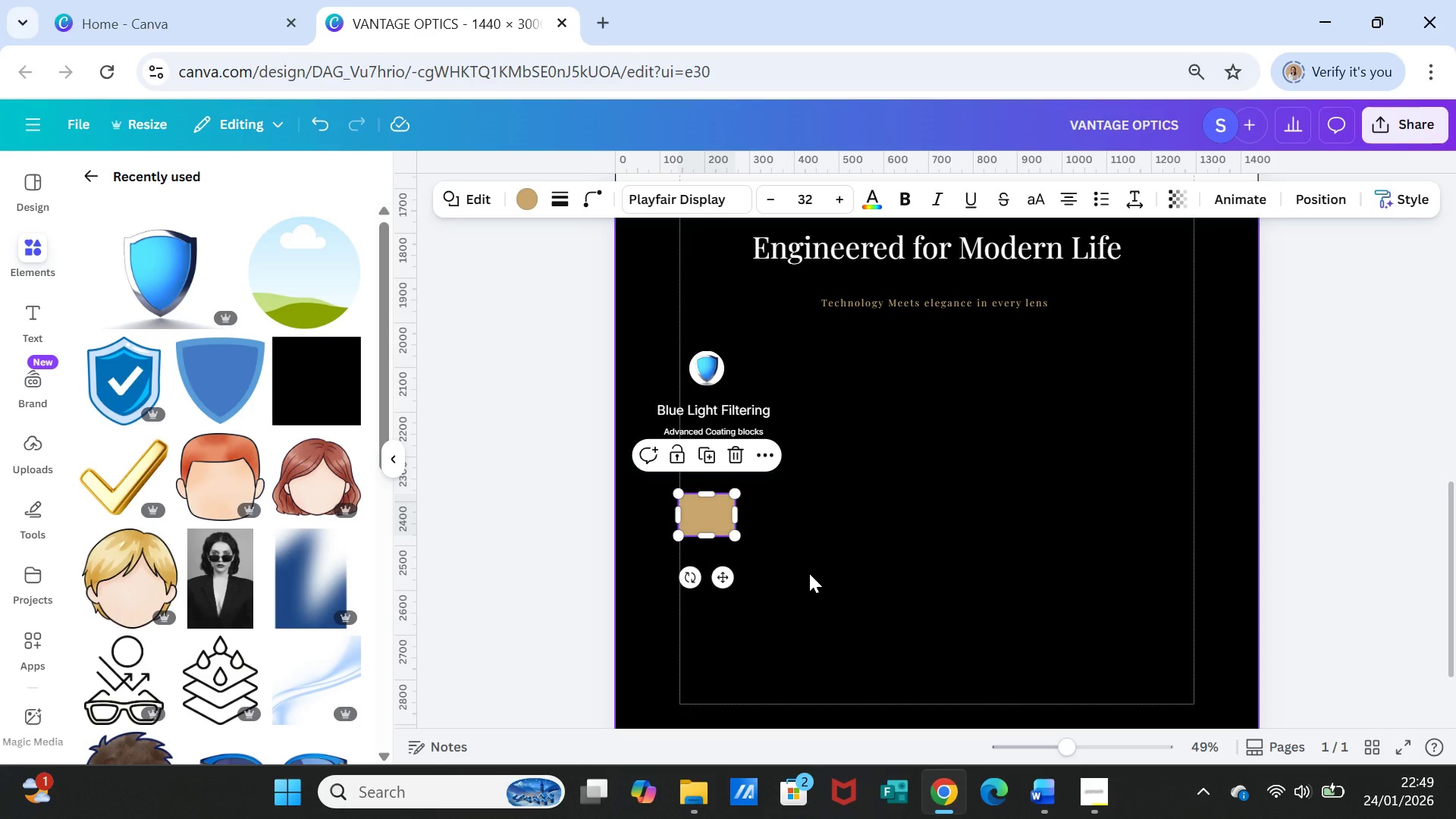 
wait(10.53)
 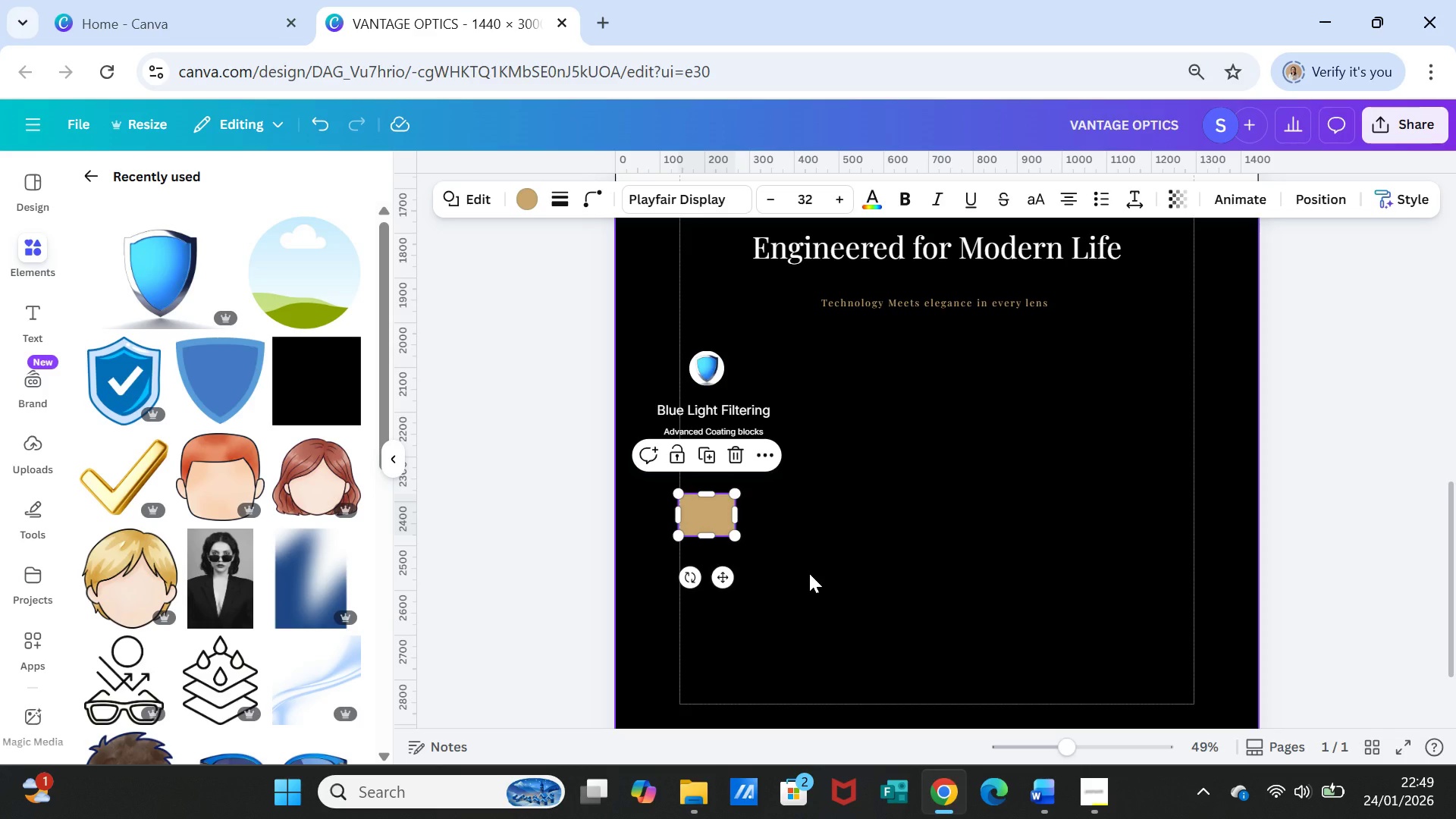 
left_click([532, 201])
 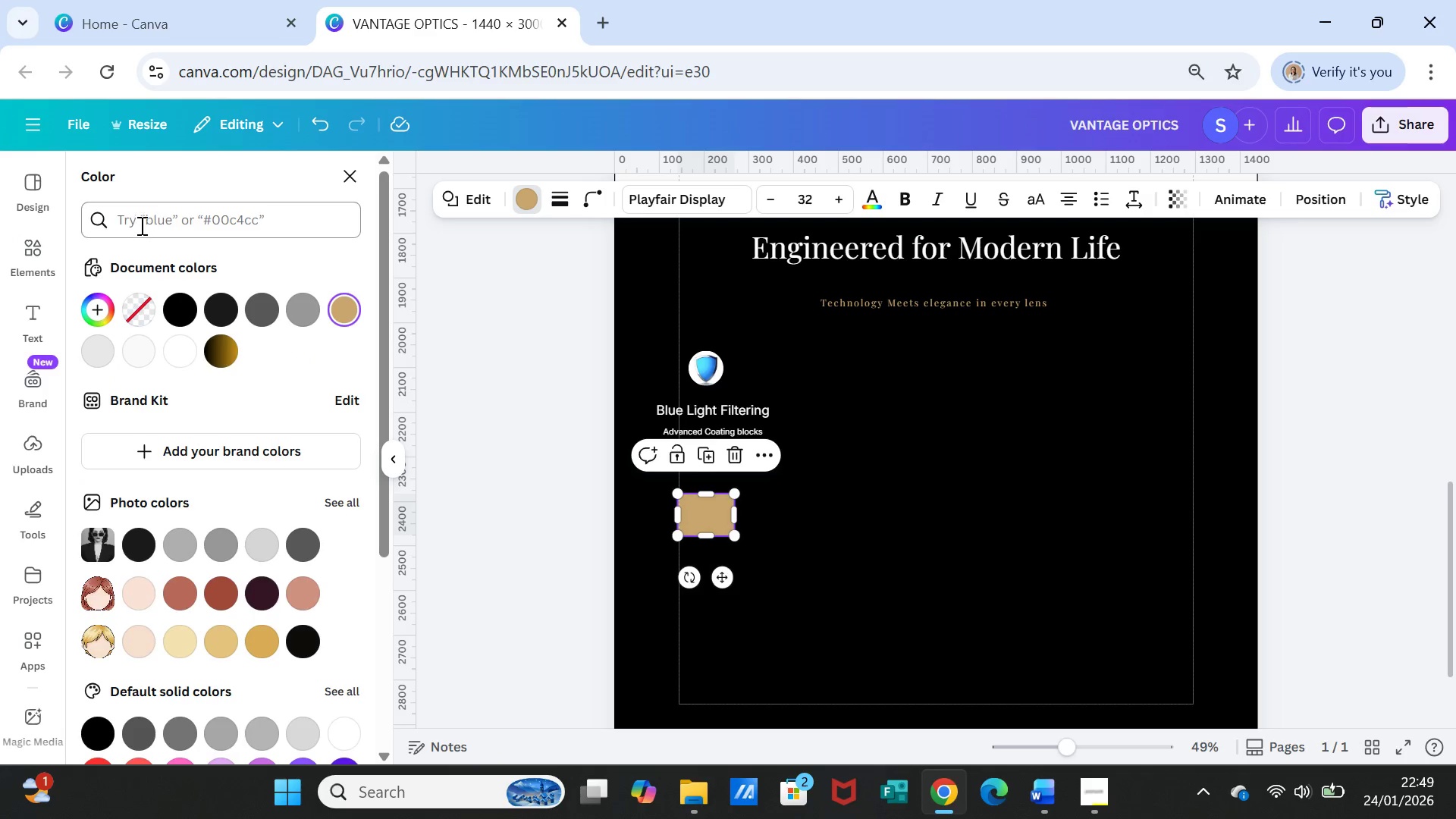 
left_click([140, 225])
 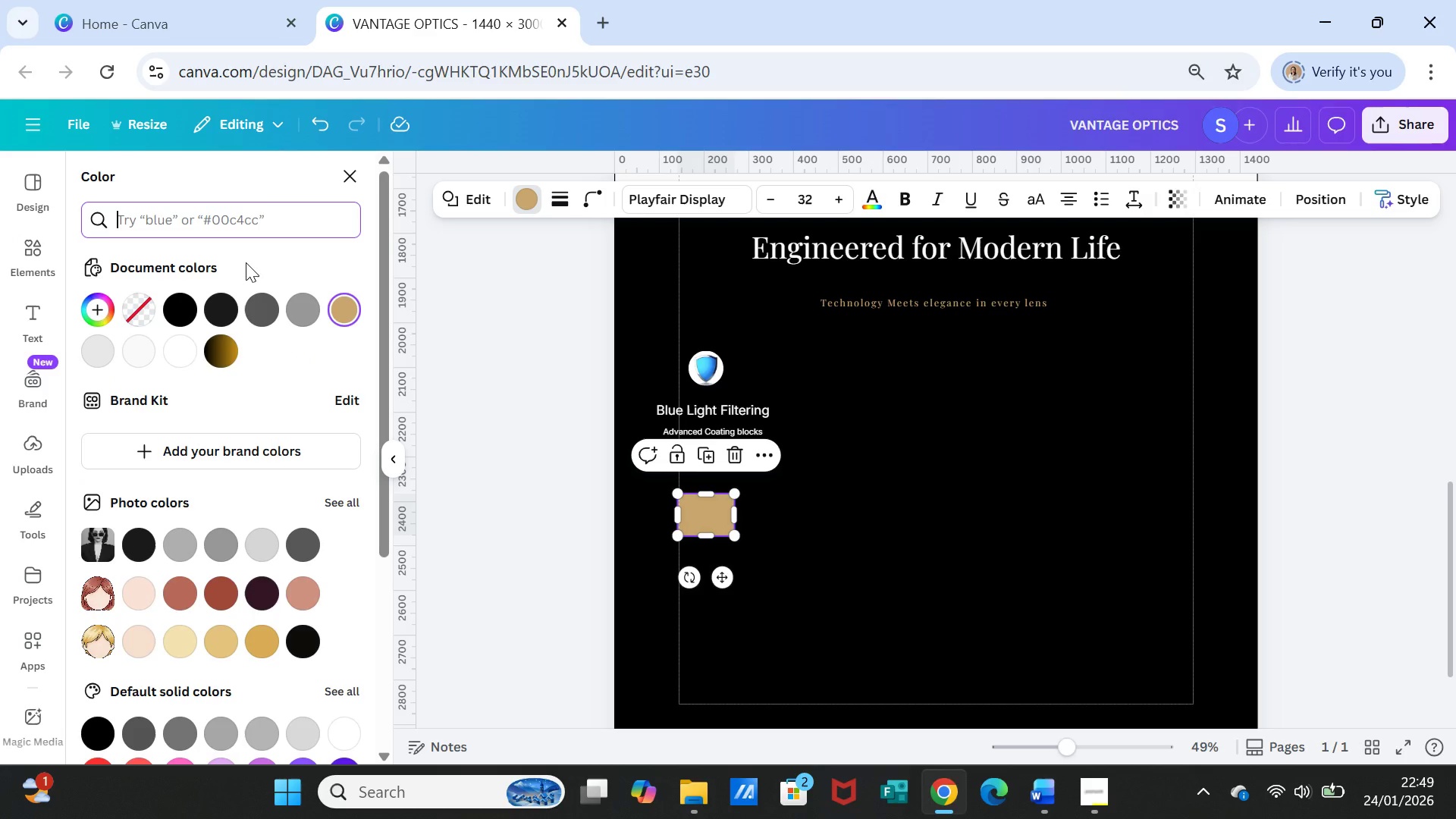 
type(49A)
 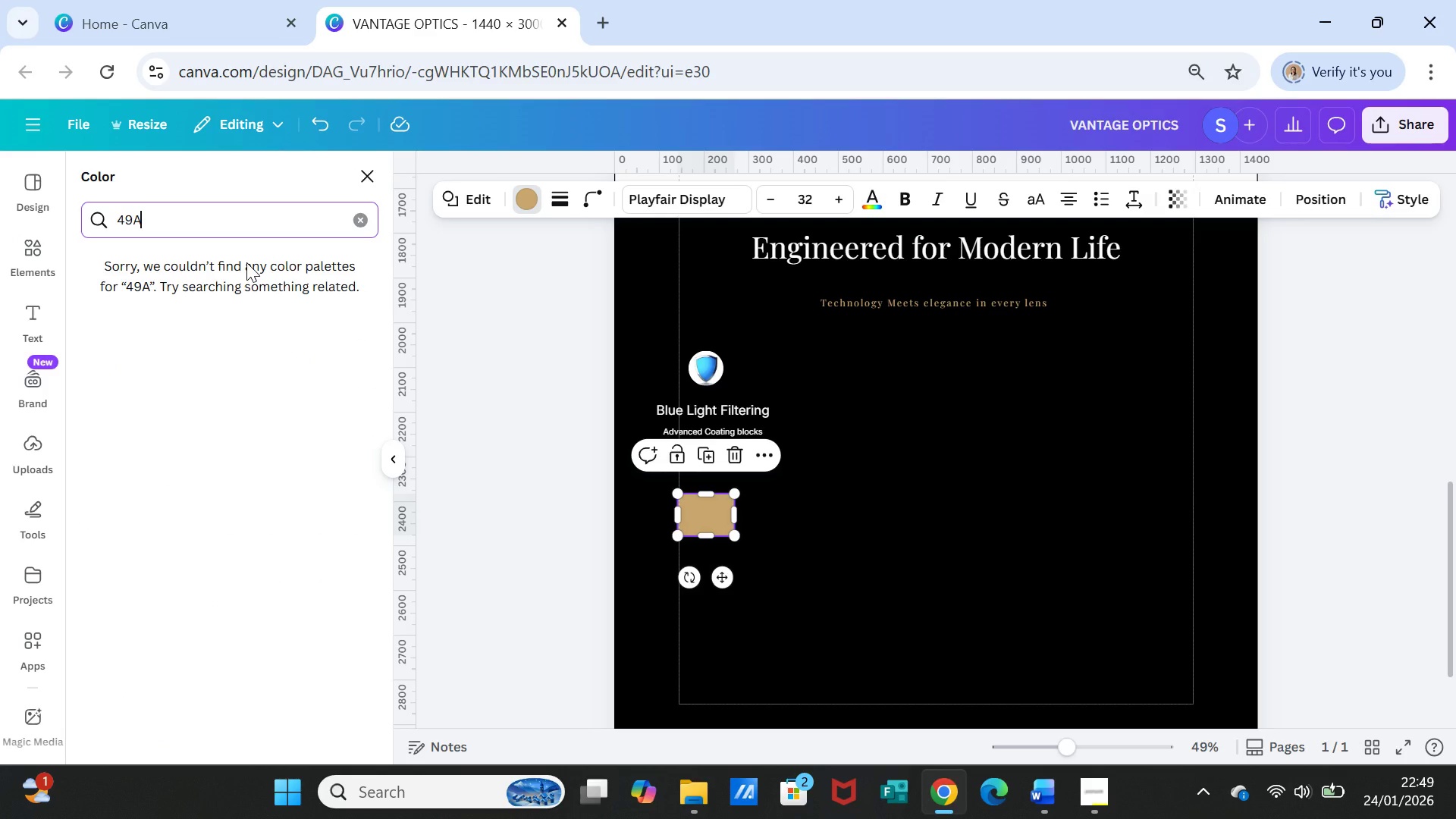 
type(90E2)
 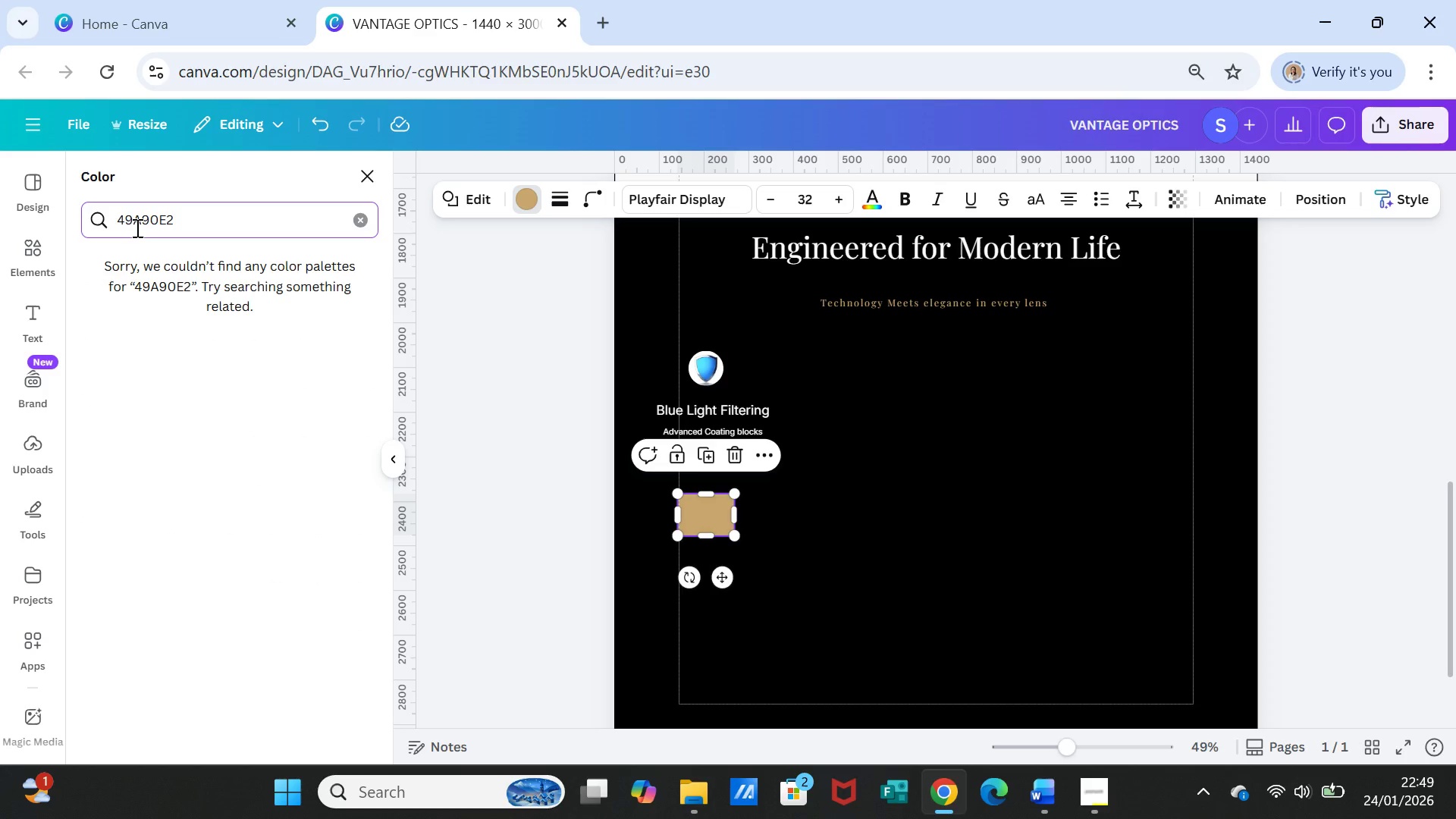 
wait(5.16)
 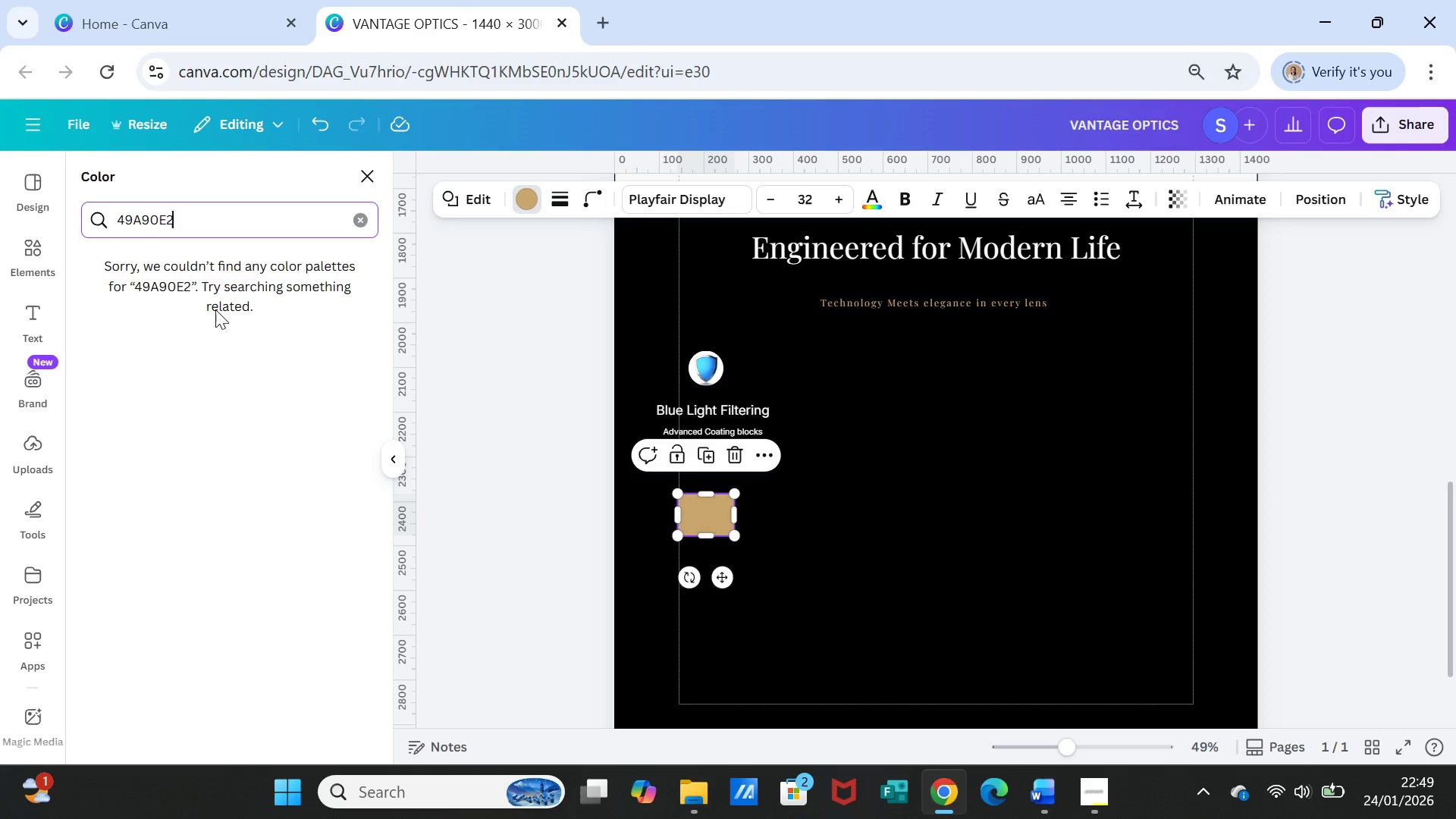 
left_click([136, 228])
 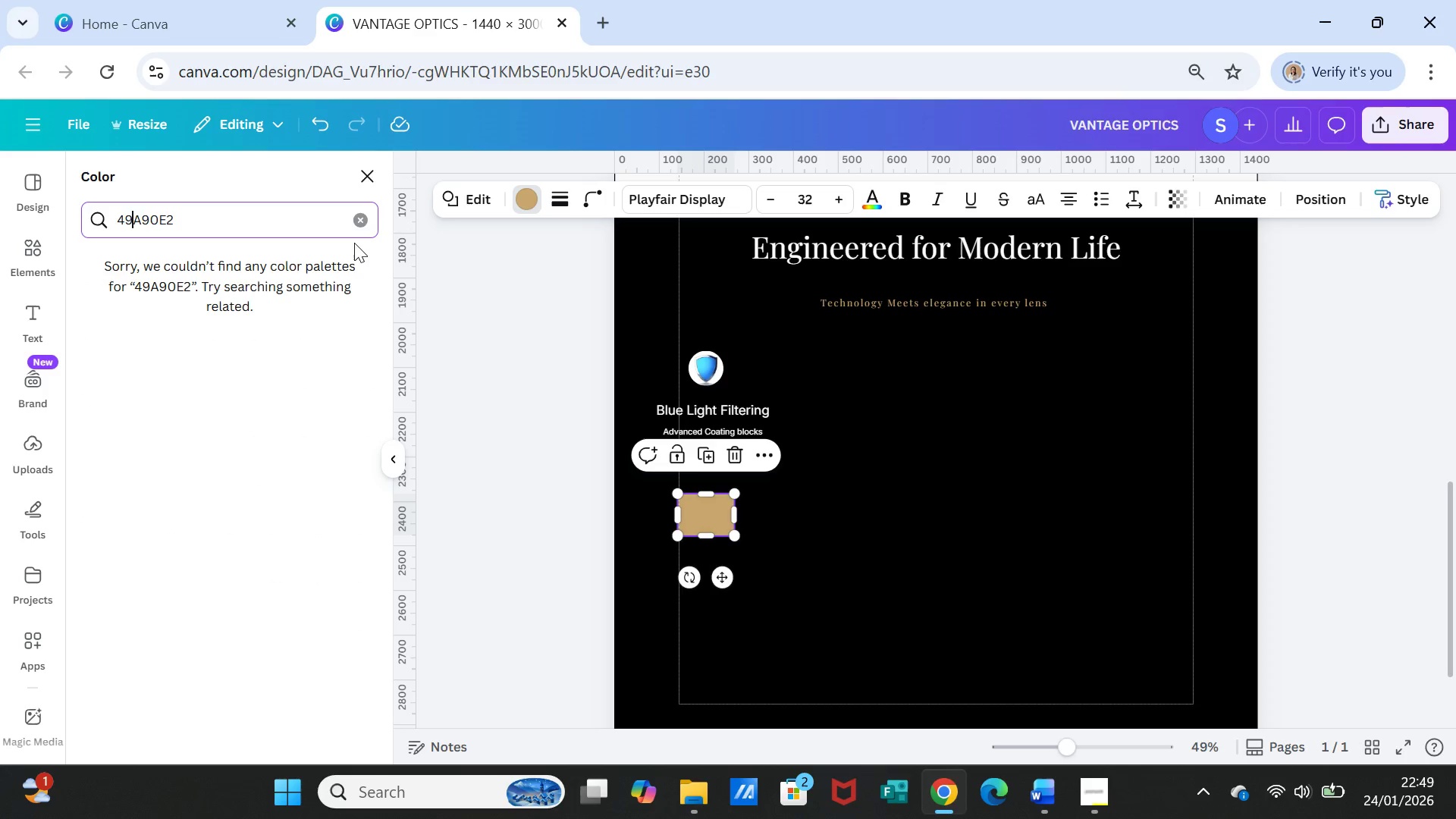 
key(Backspace)
 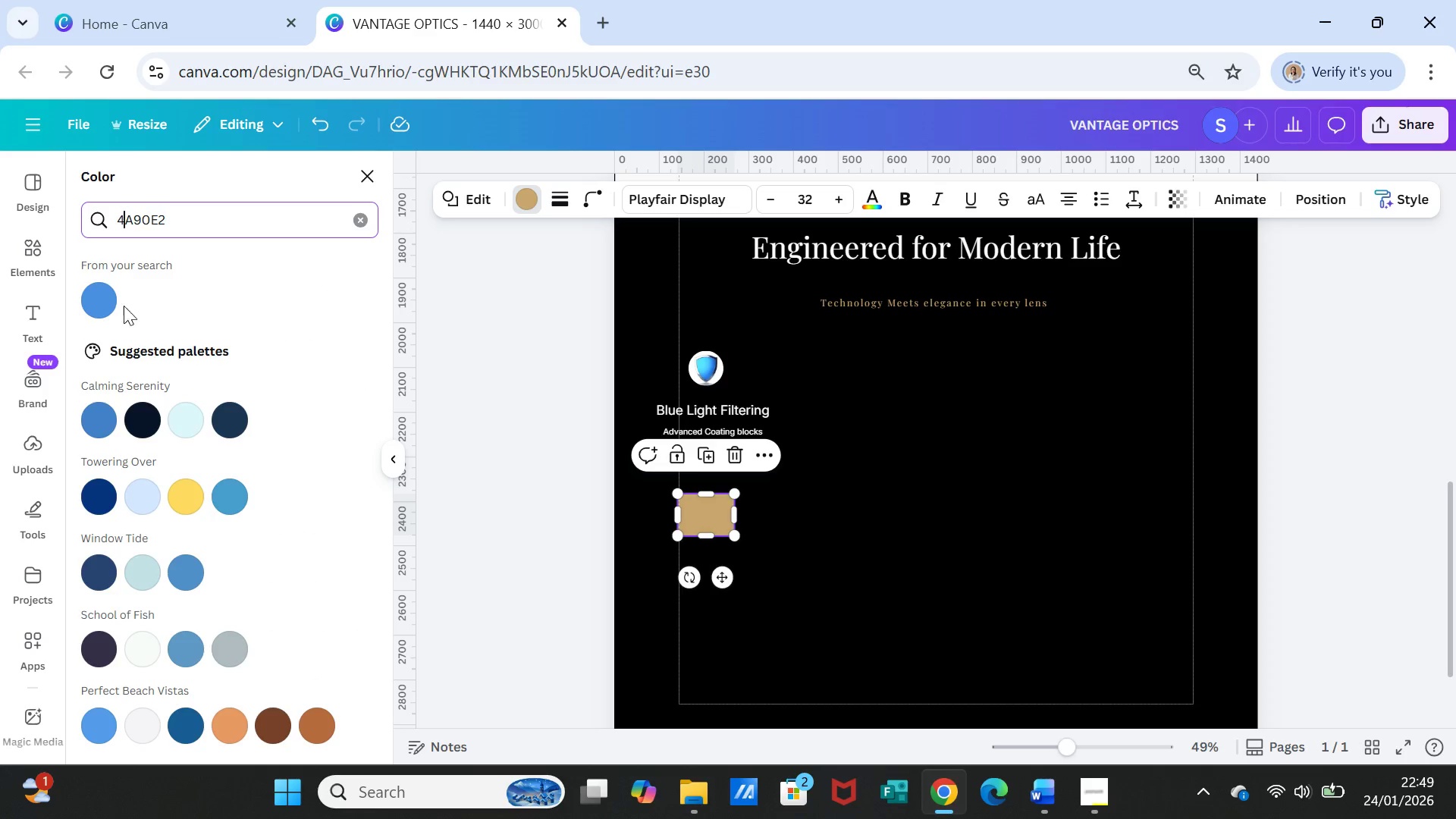 
left_click([98, 294])
 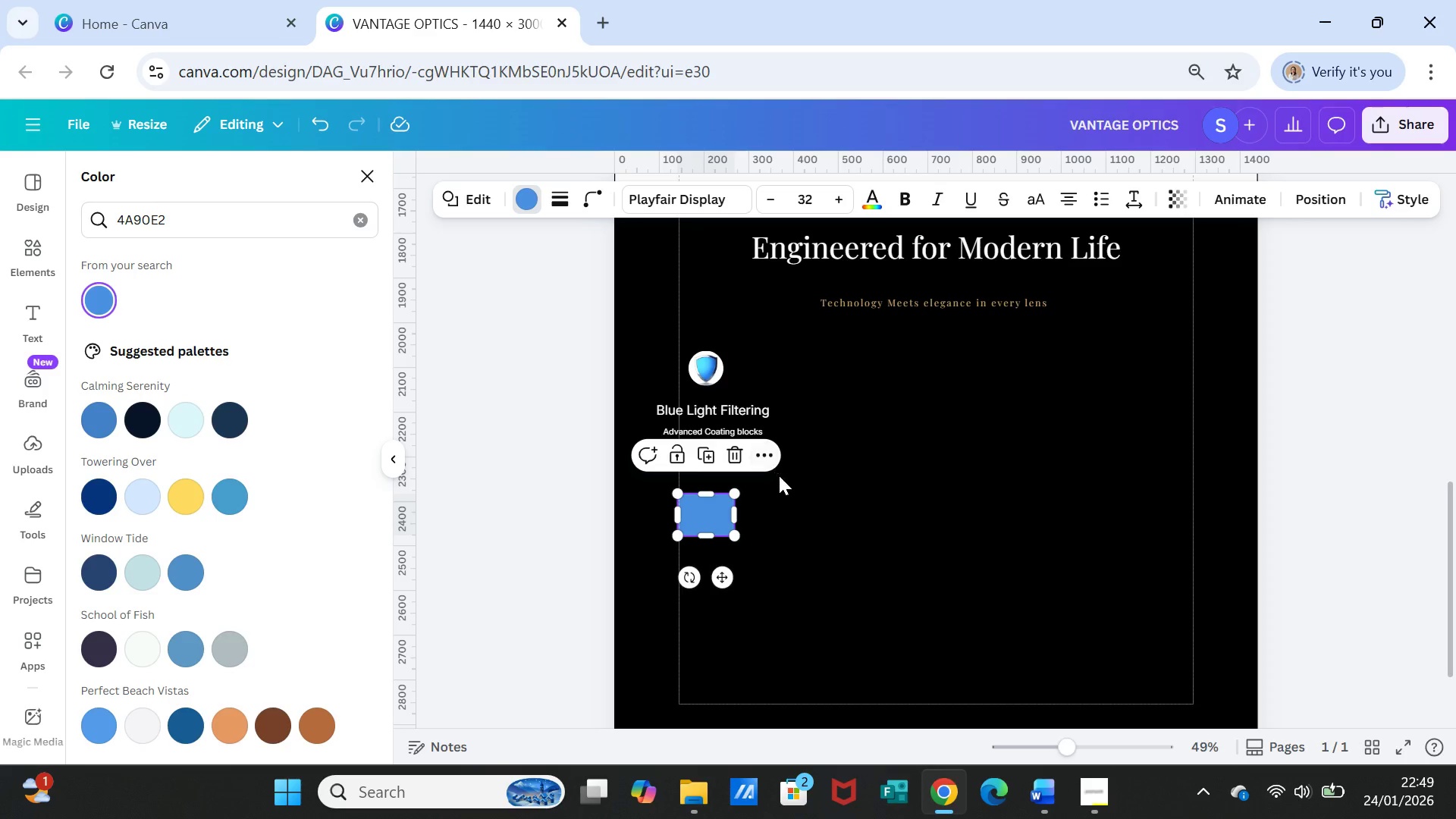 
left_click([814, 496])
 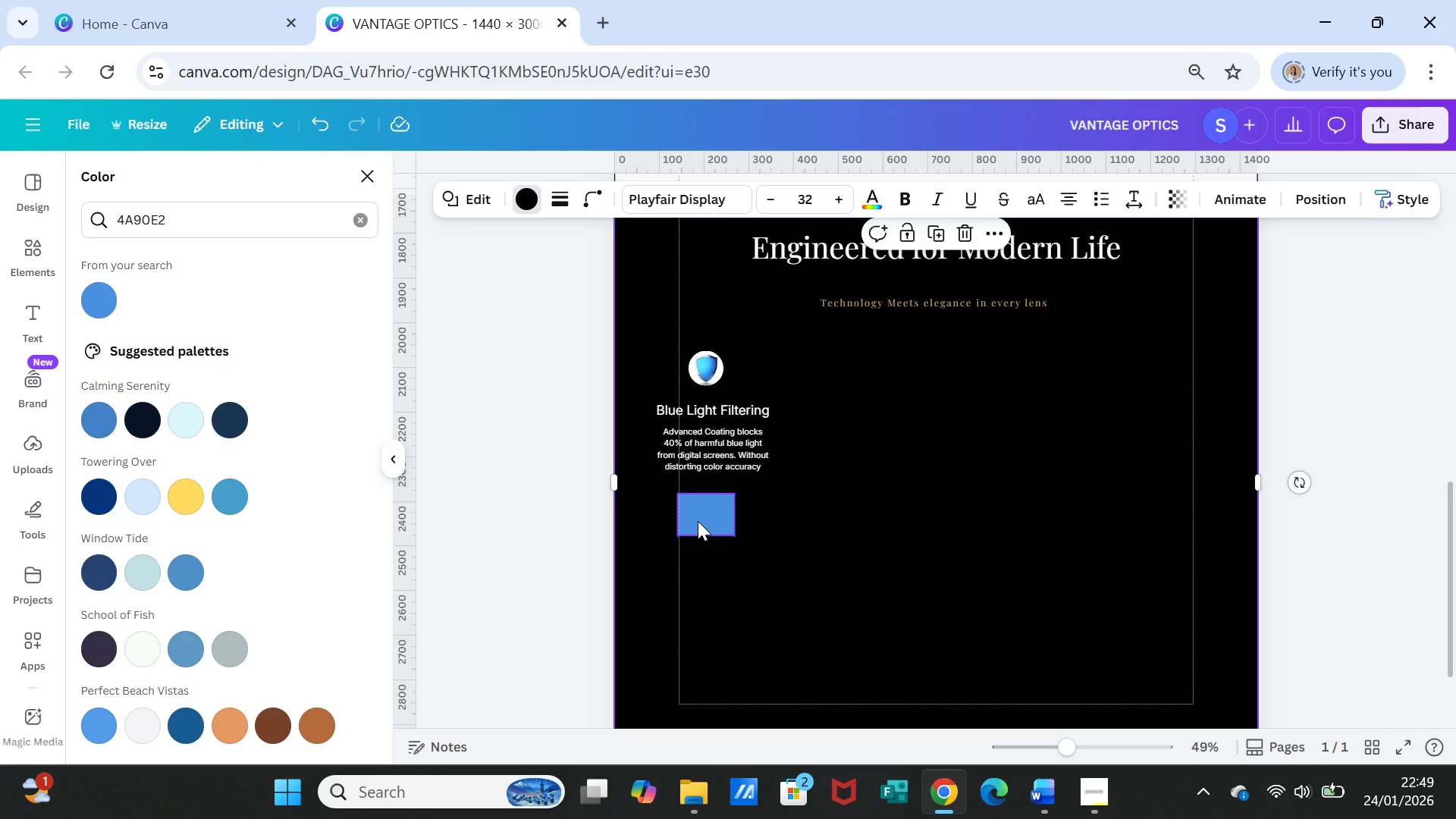 
left_click([698, 516])
 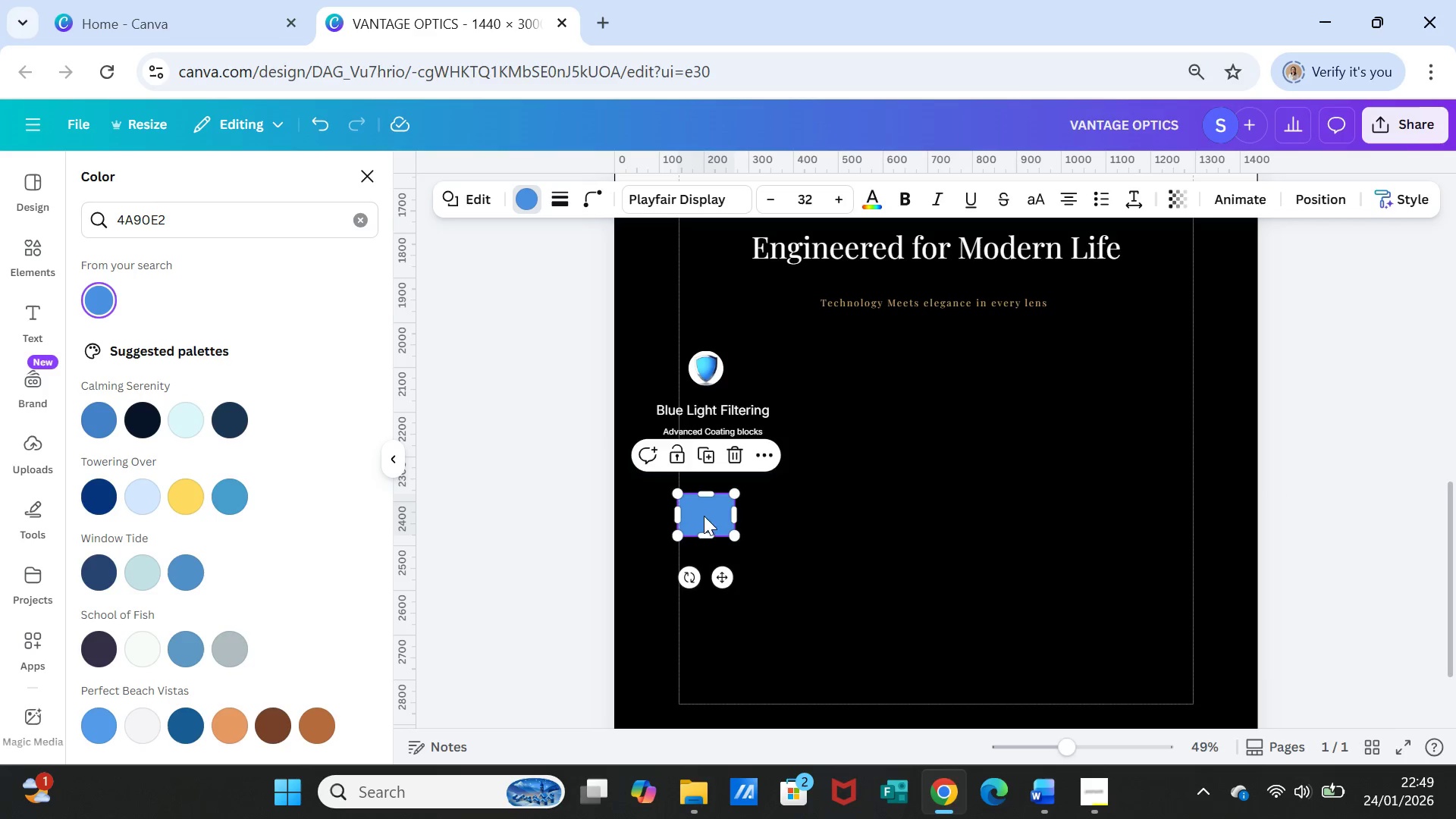 
double_click([704, 516])
 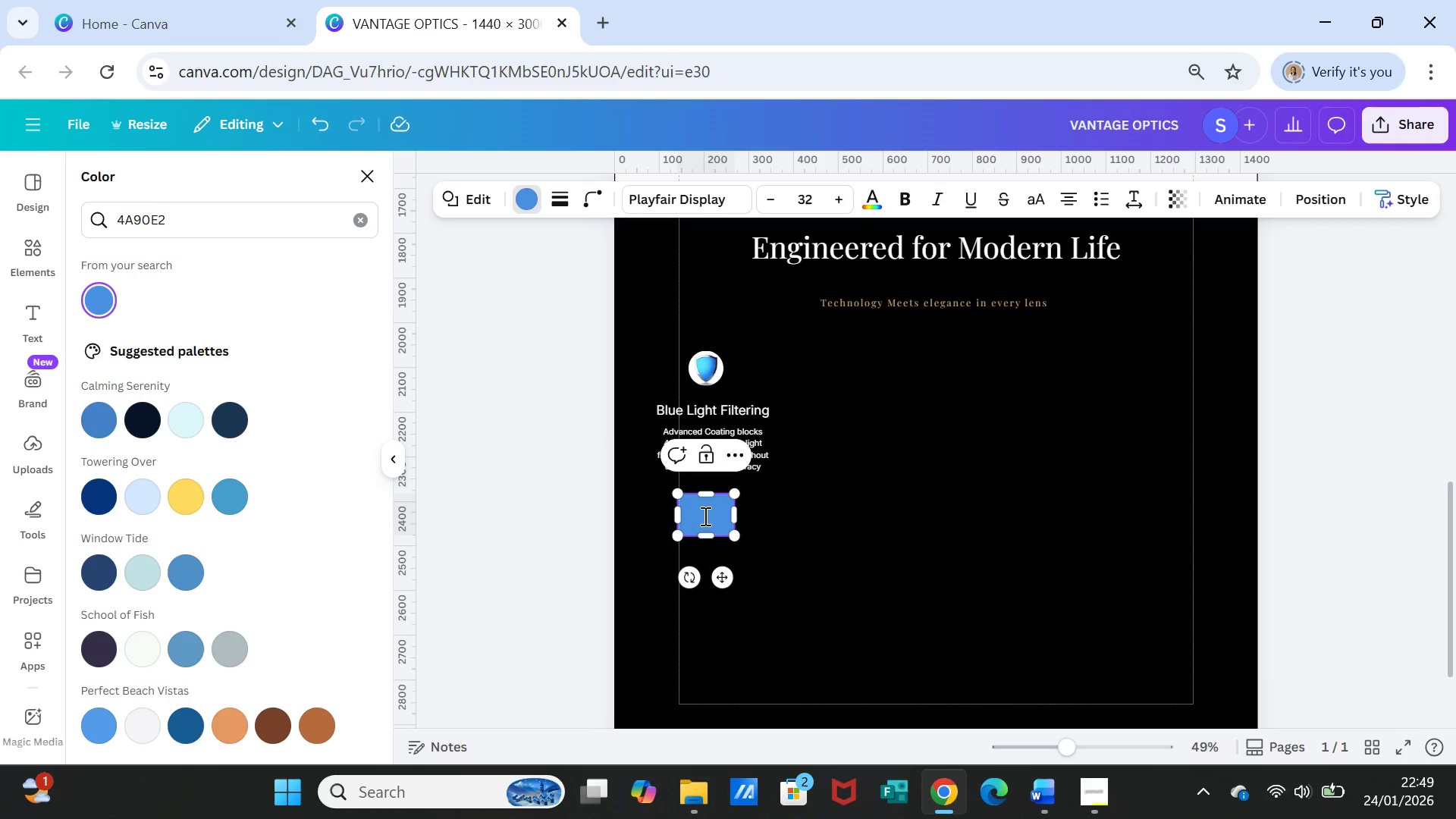 
triple_click([704, 516])
 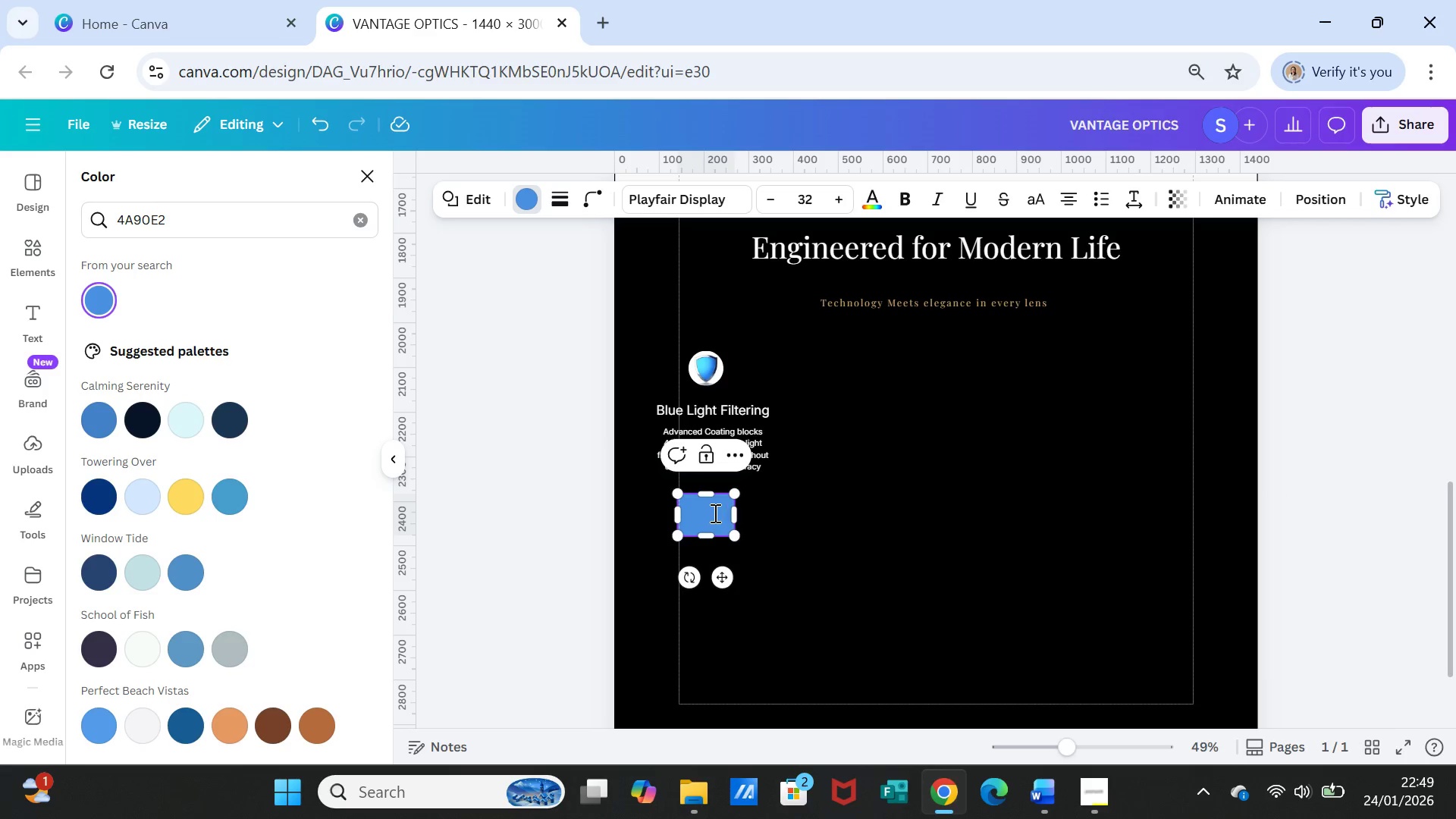 
left_click([713, 513])
 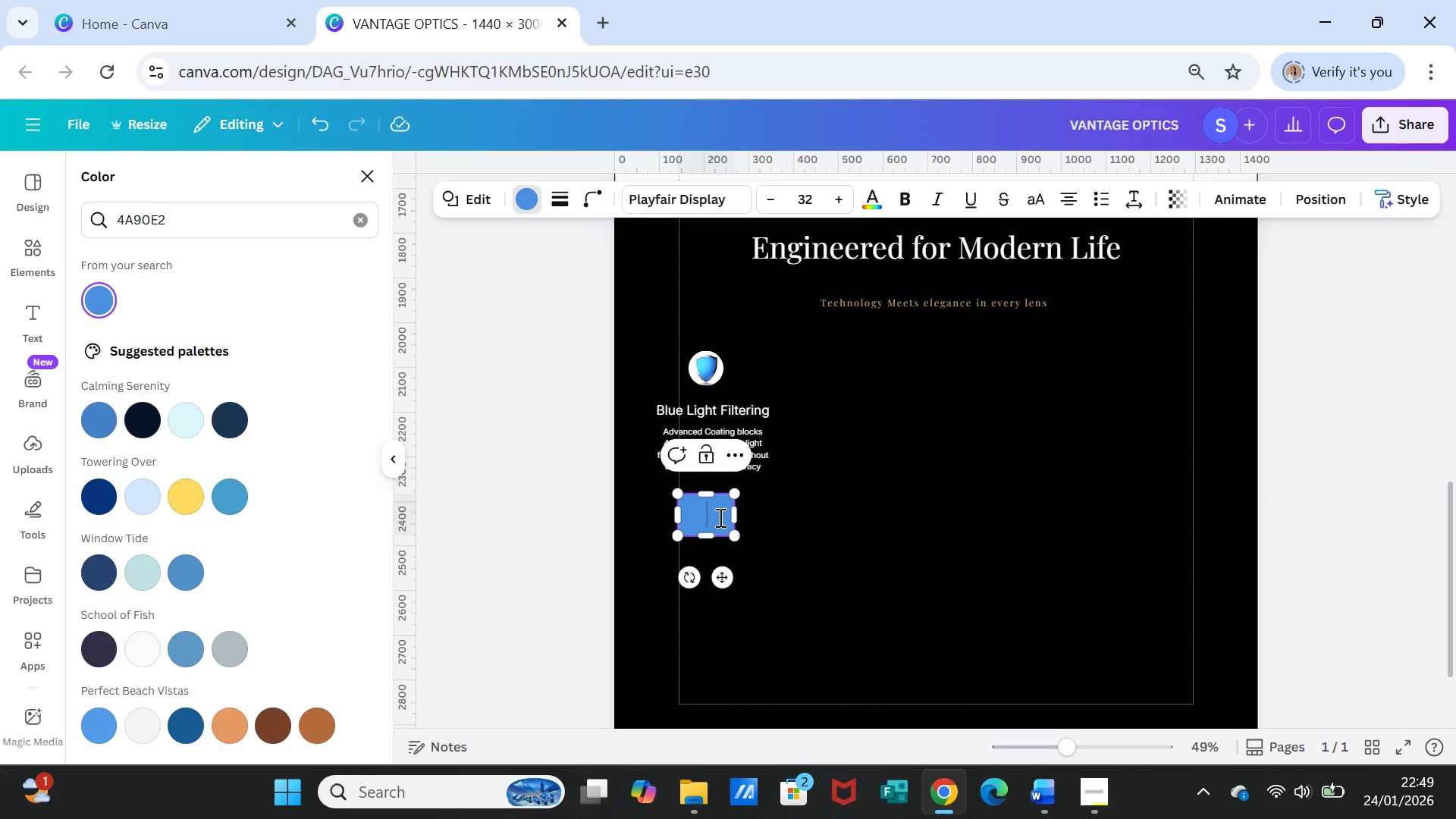 
wait(6.0)
 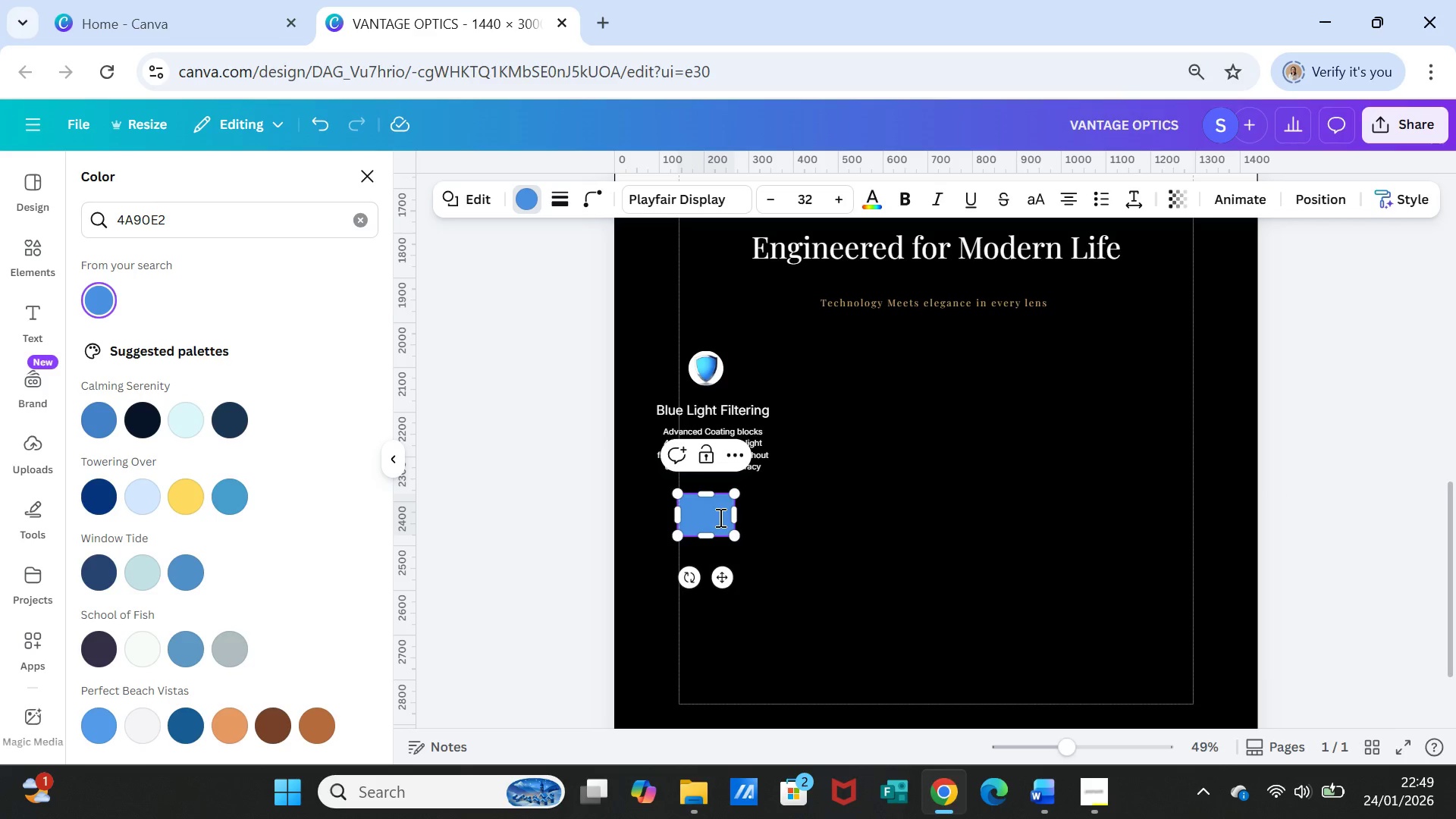 
left_click([764, 544])
 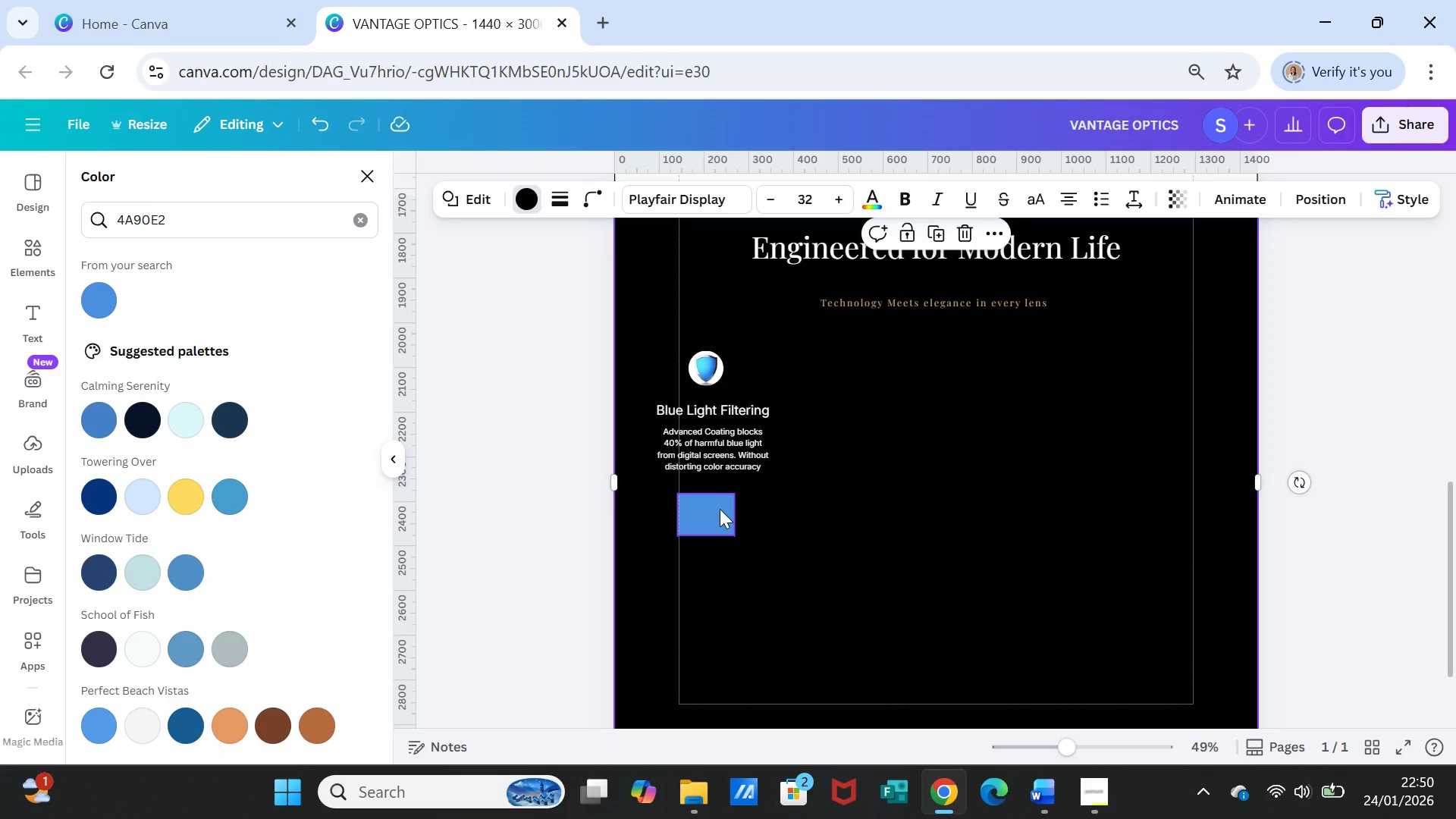 
left_click([720, 509])
 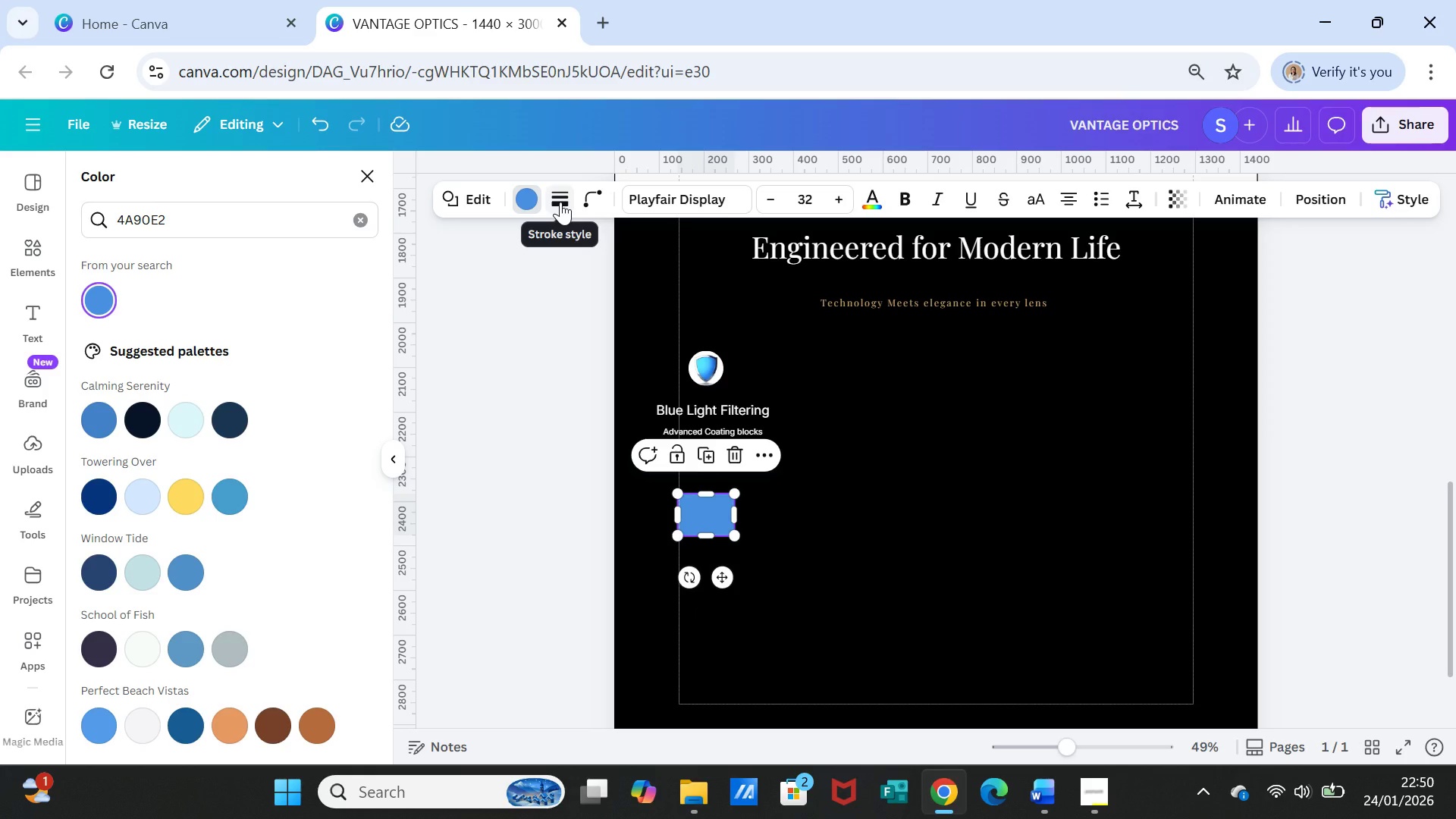 
left_click([560, 202])
 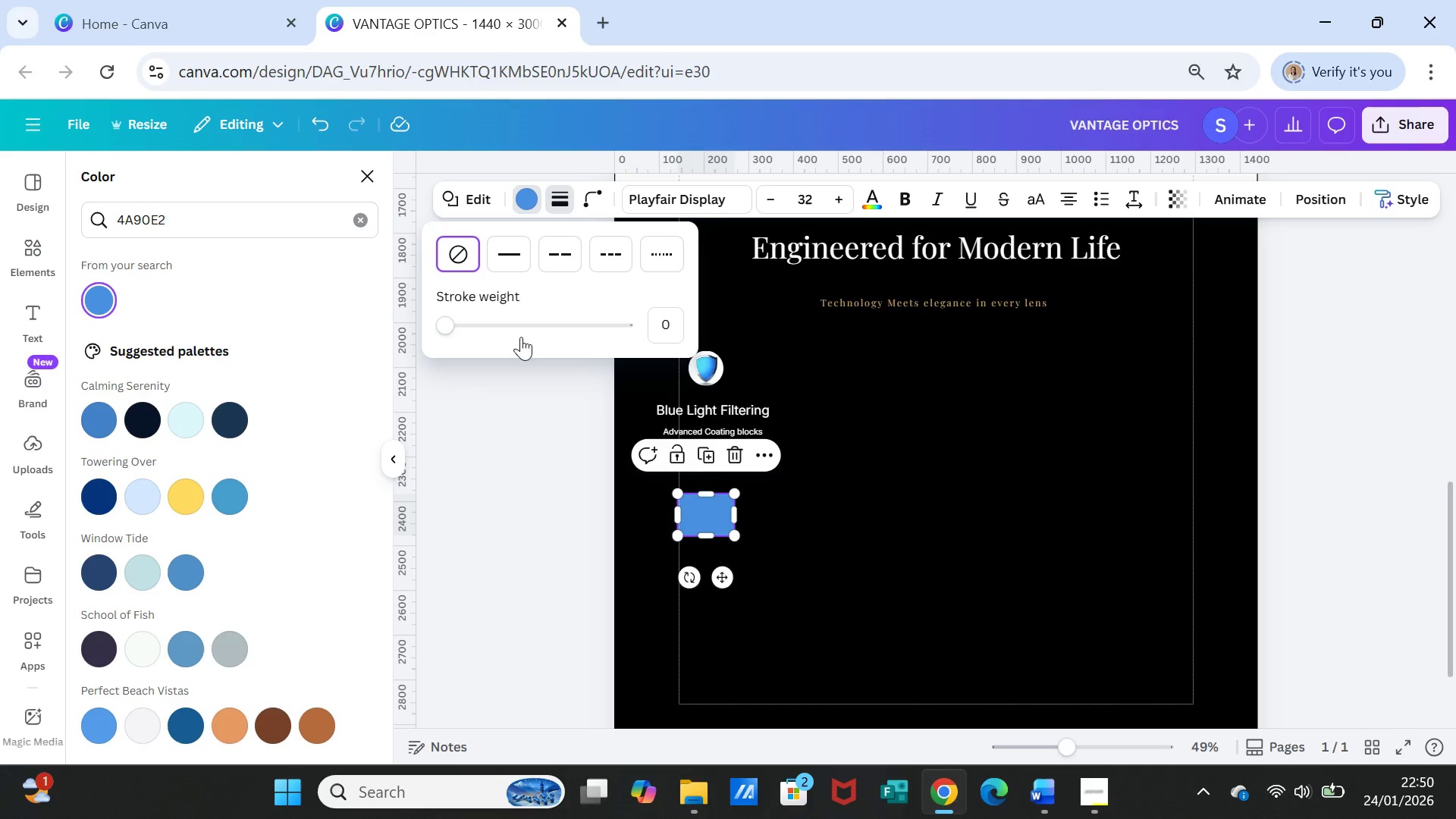 
left_click([509, 243])
 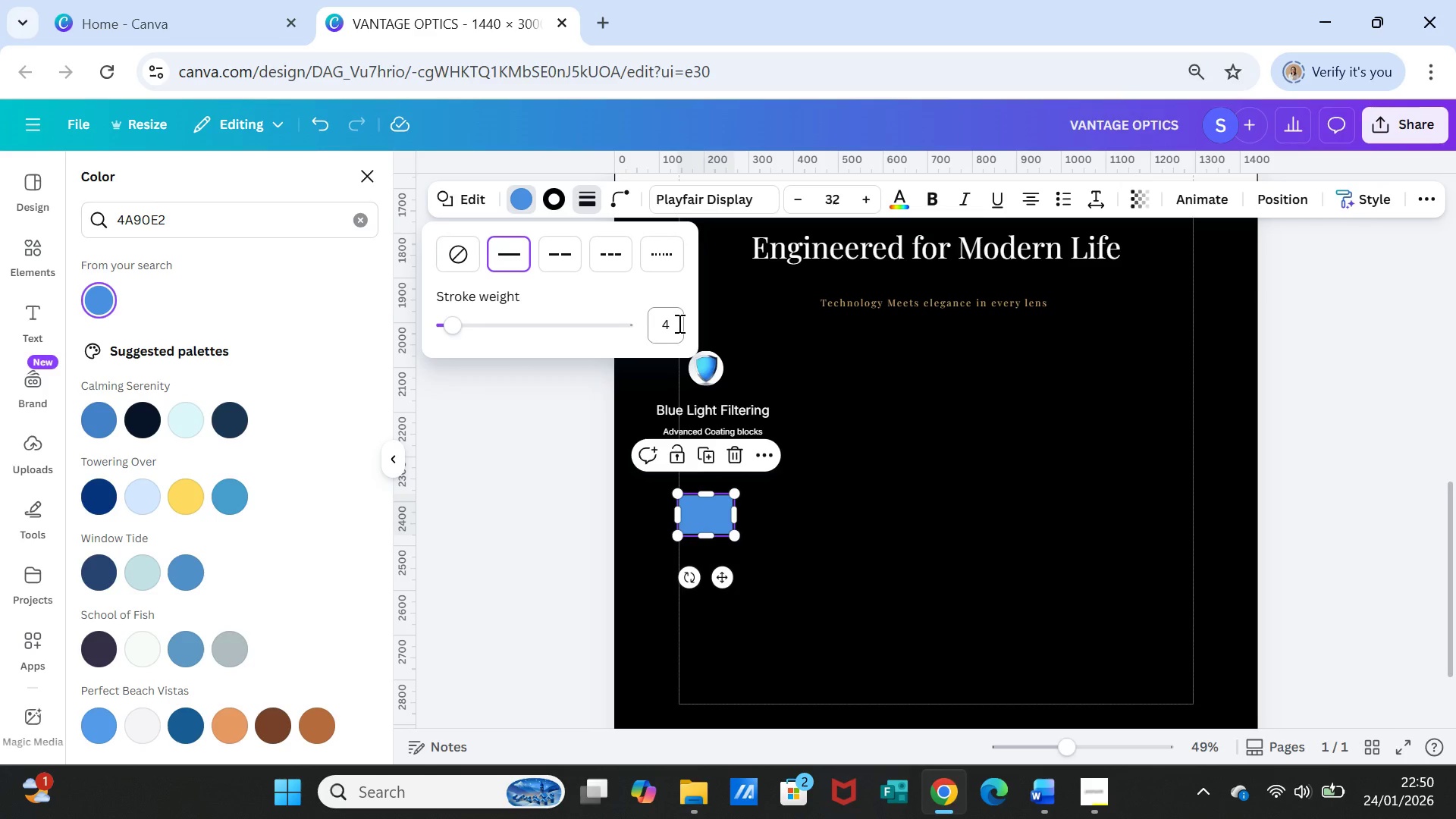 
left_click_drag(start_coordinate=[678, 323], to_coordinate=[667, 323])
 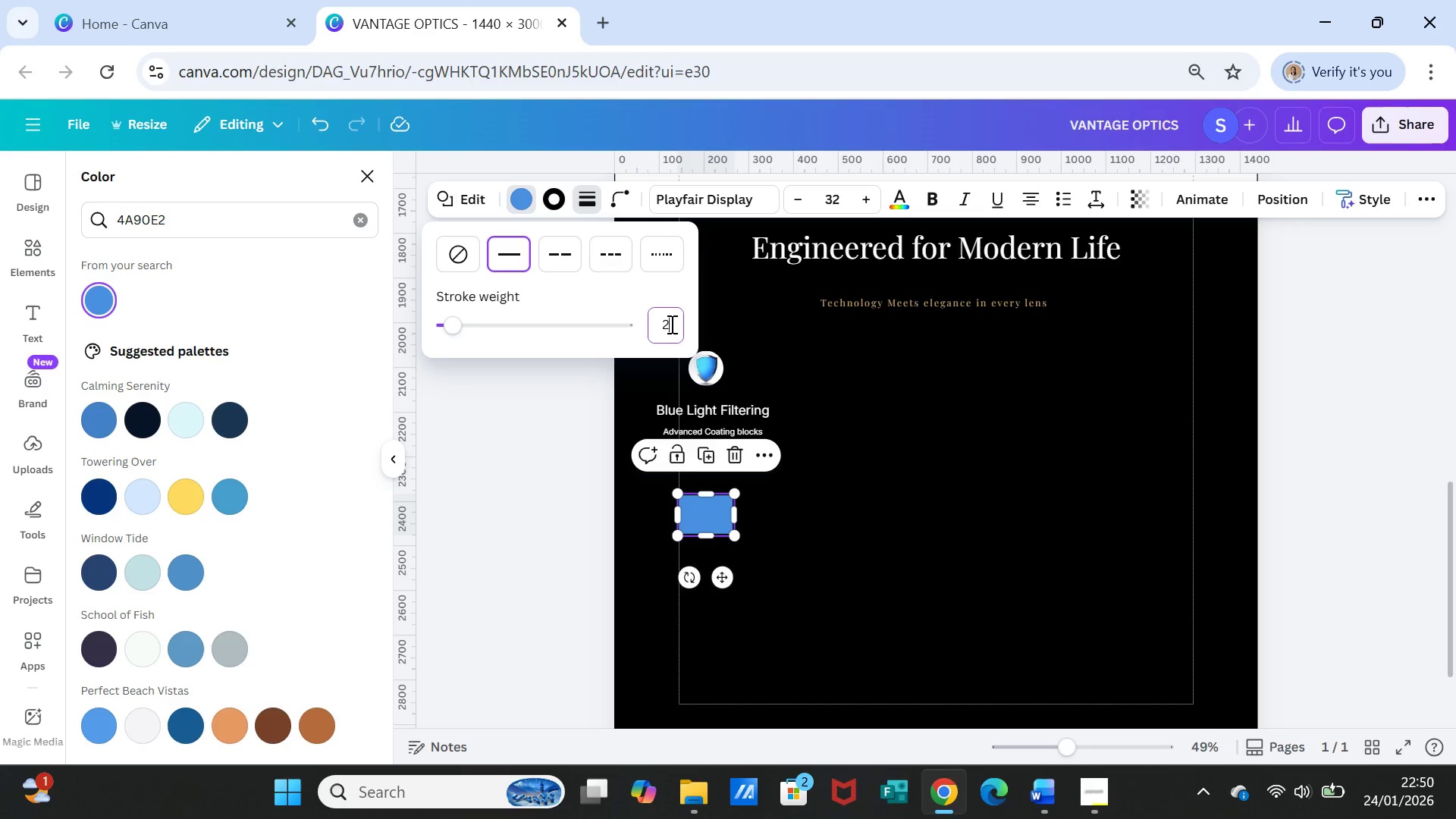 
key(2)
 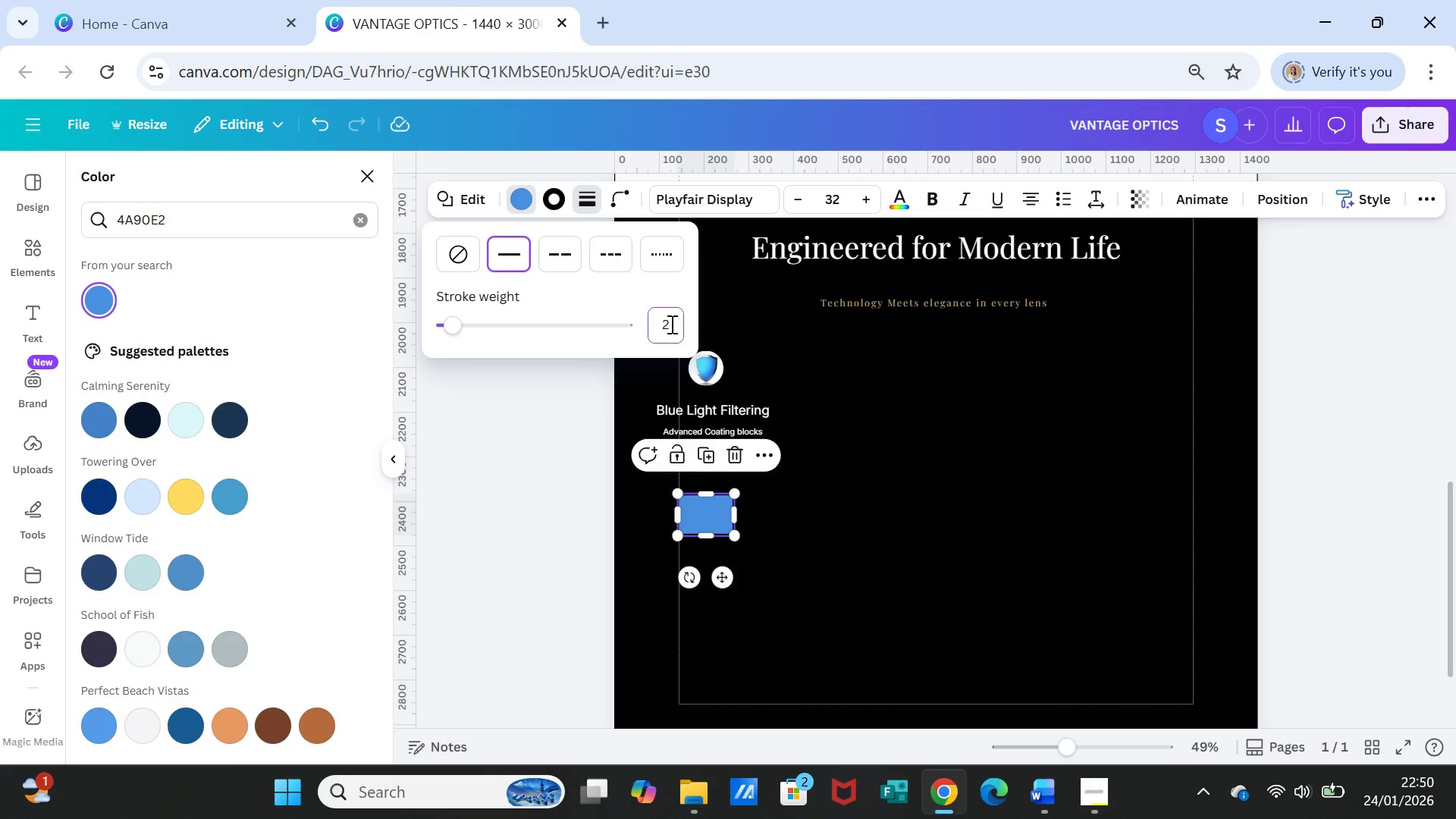 
key(Enter)
 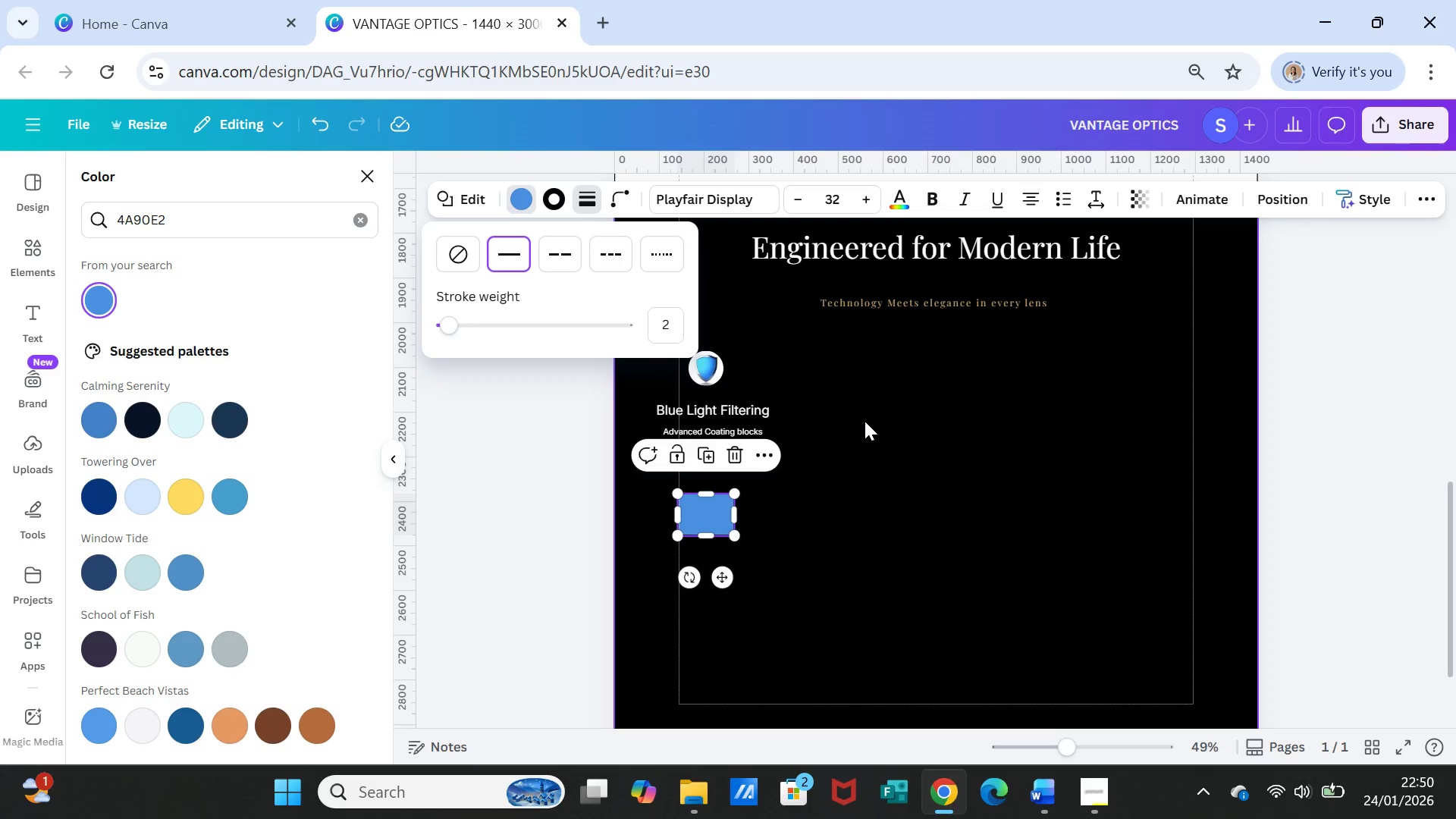 
left_click([865, 422])
 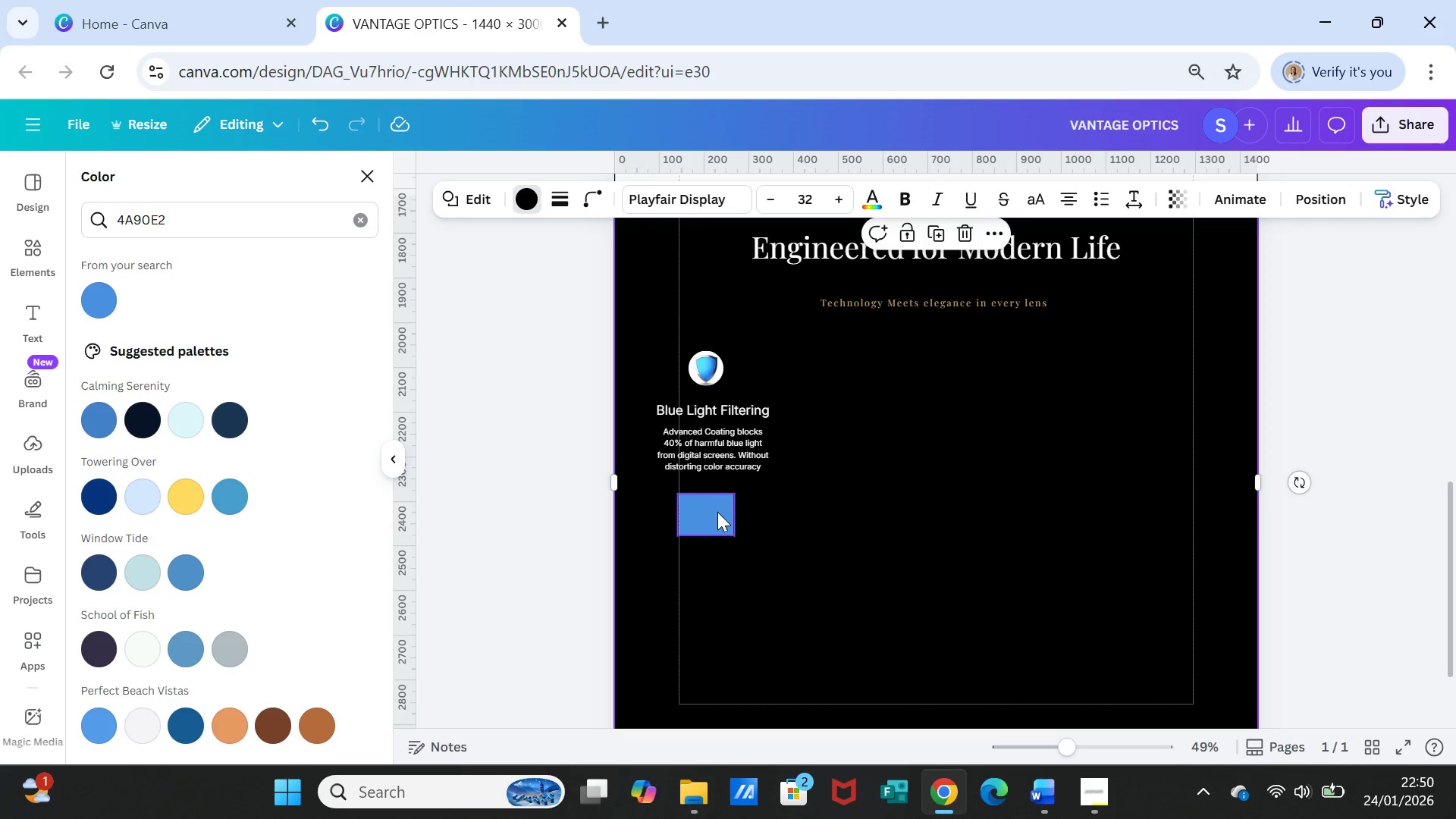 
left_click([717, 512])
 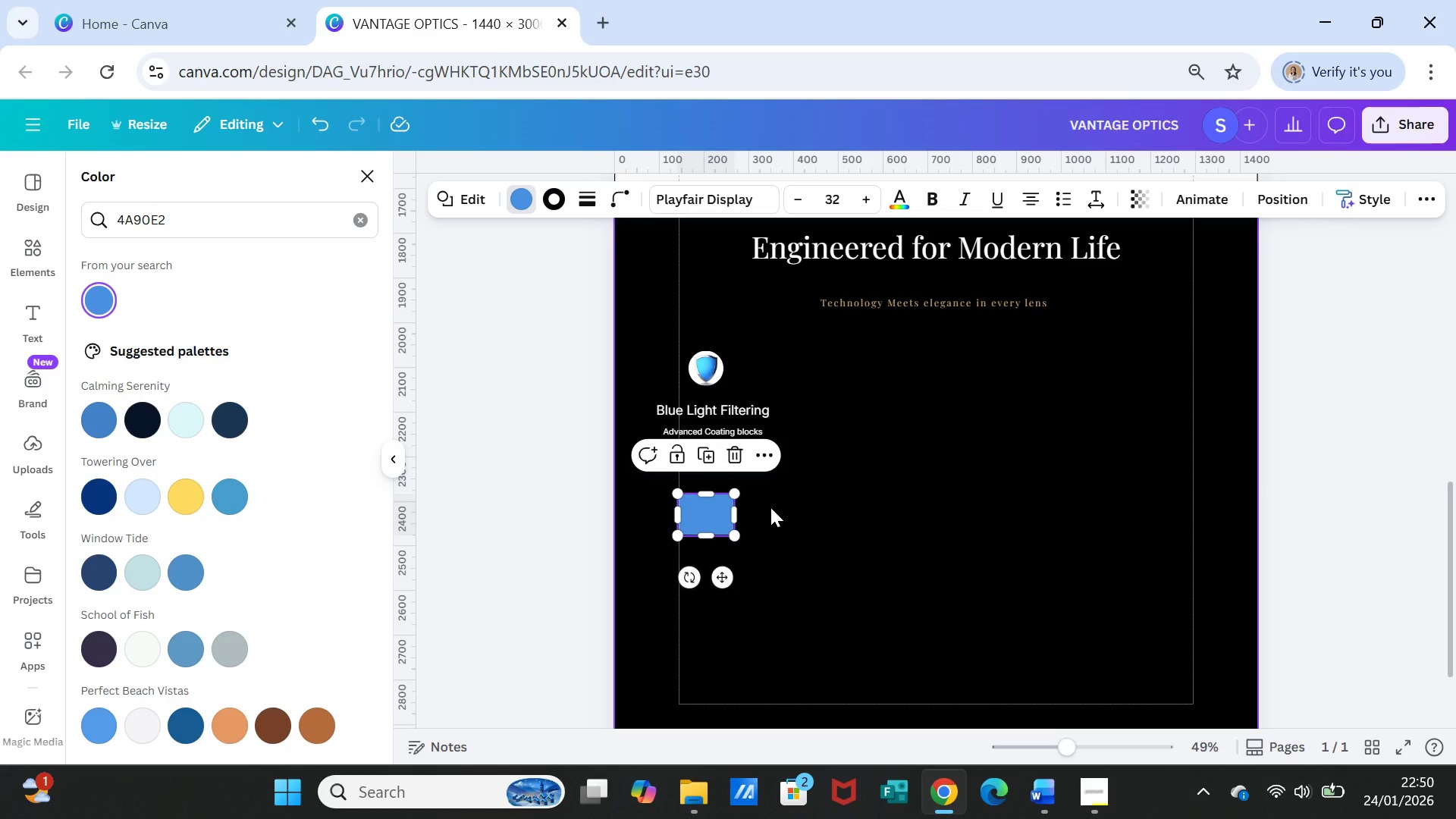 
wait(11.91)
 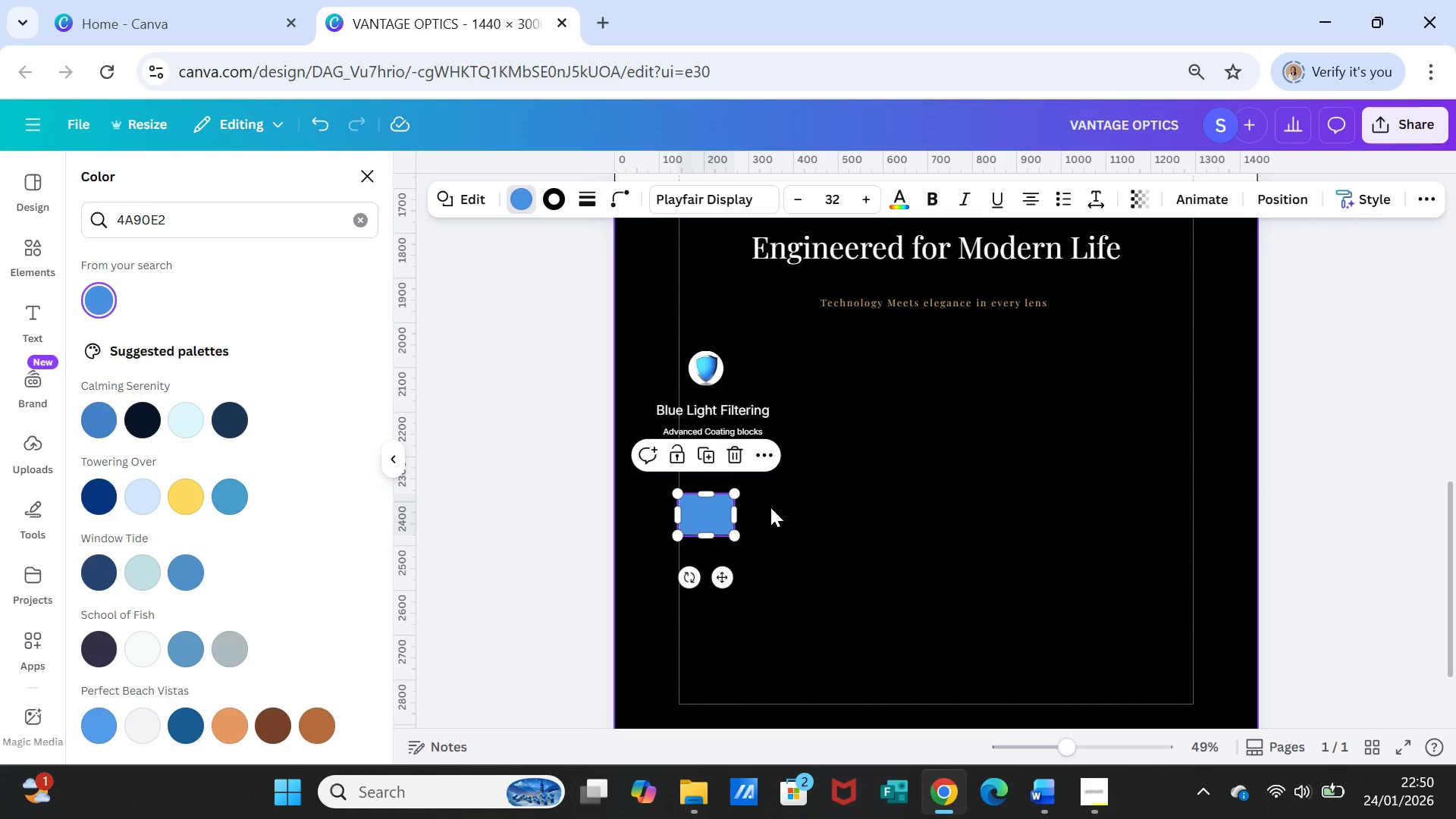 
double_click([702, 514])
 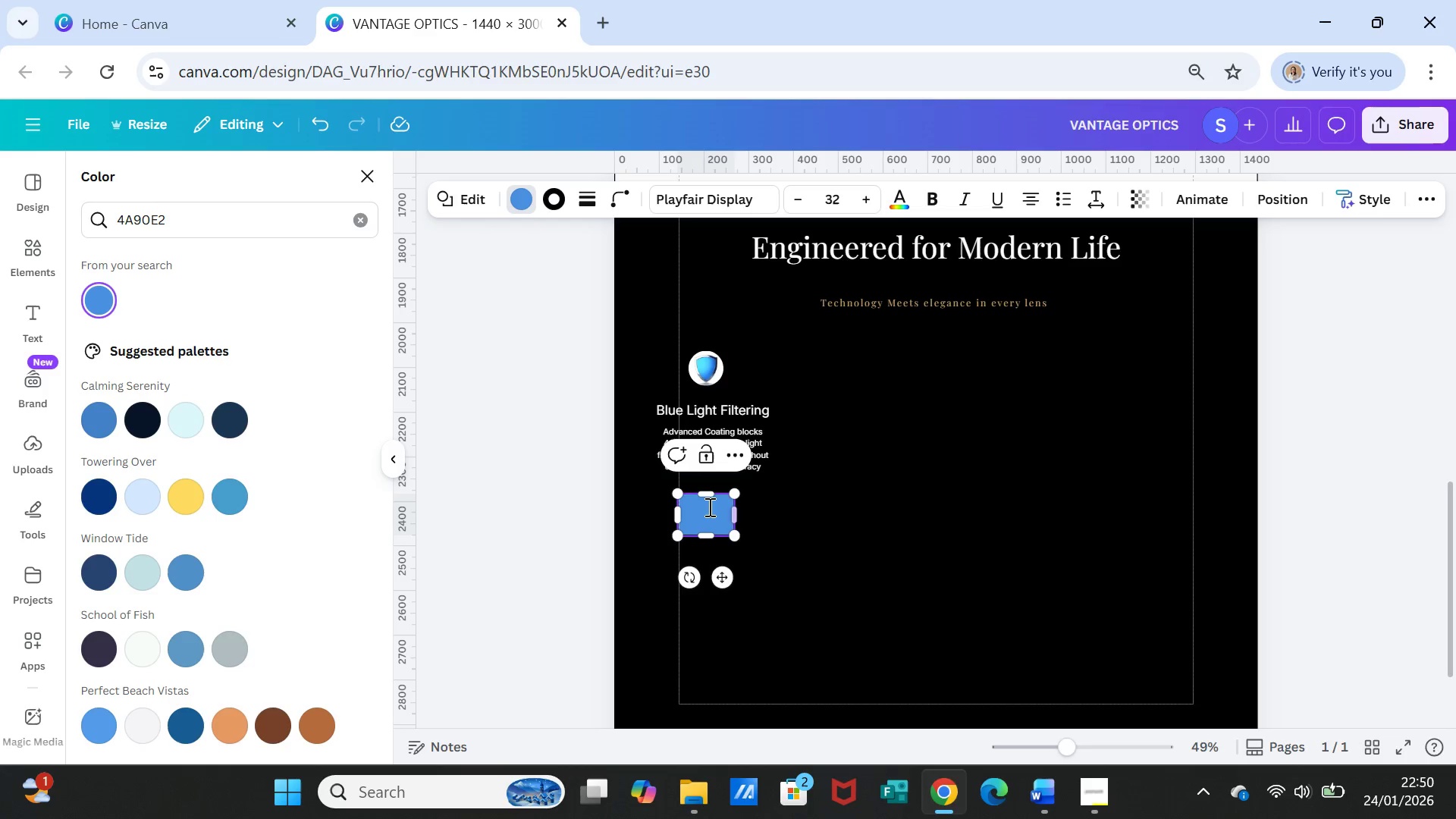 
left_click([708, 507])
 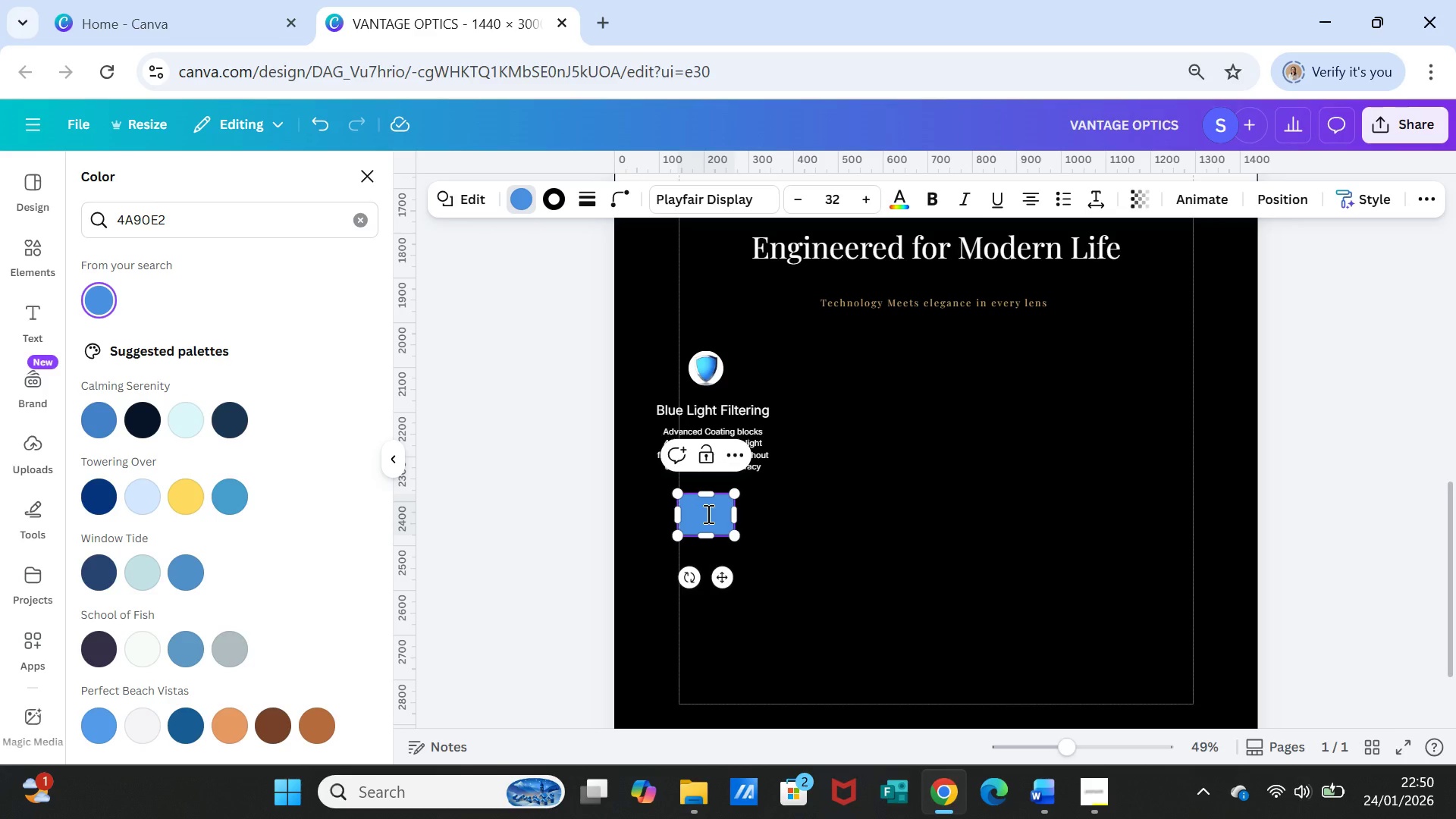 
type(400-455nm)
 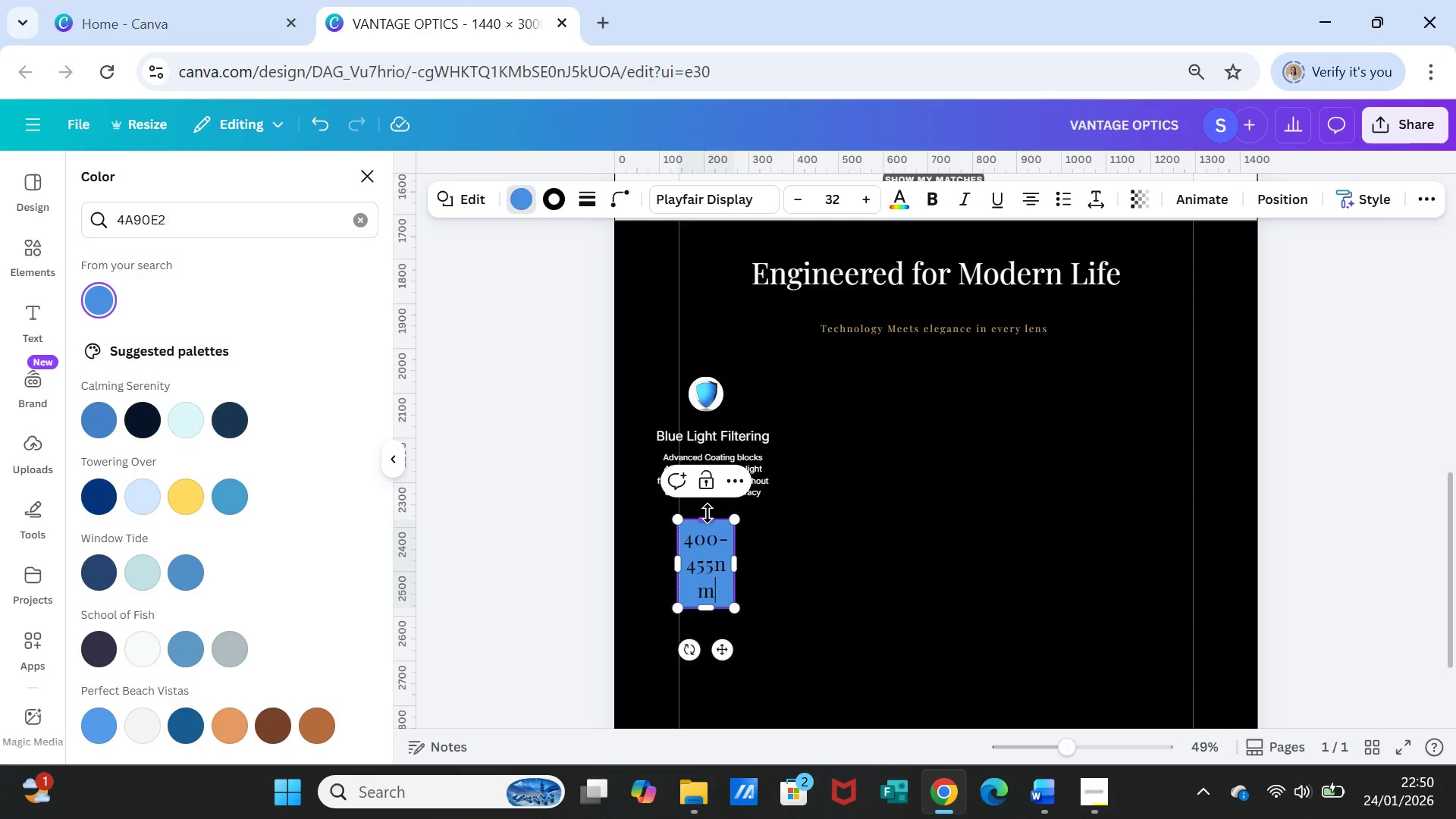 
type( SPECTRUM)
 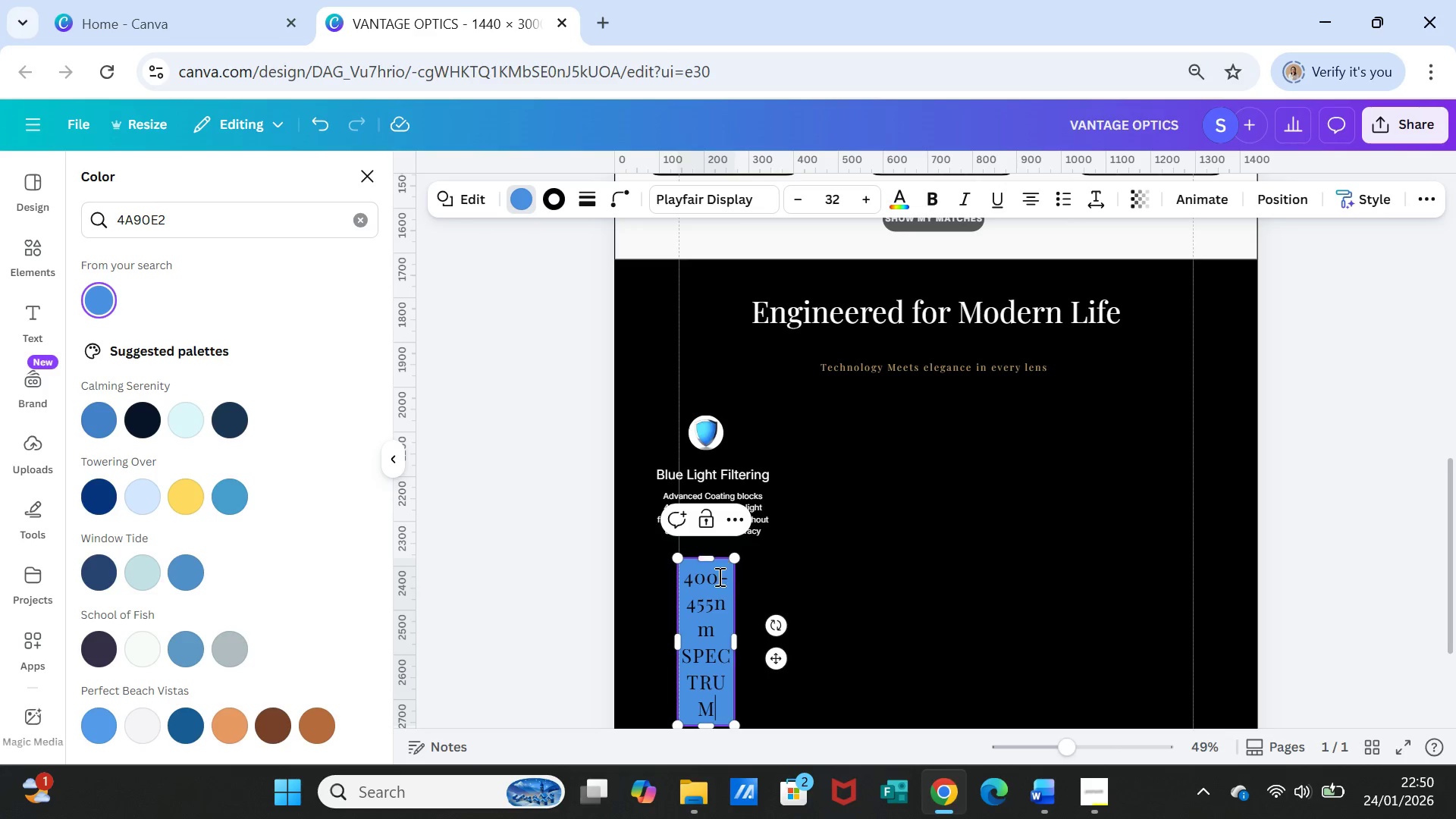 
left_click([713, 584])
 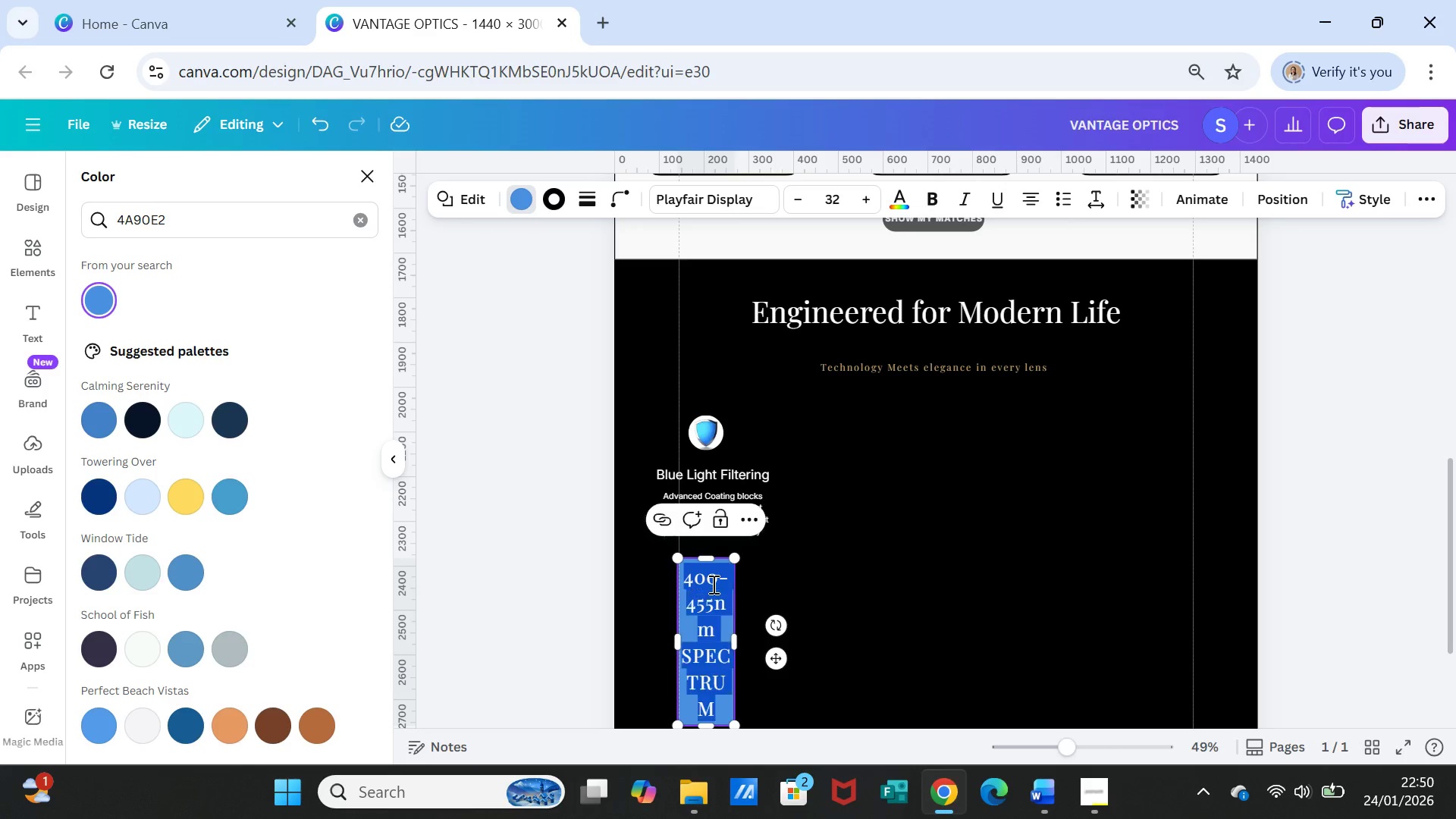 
triple_click([712, 584])
 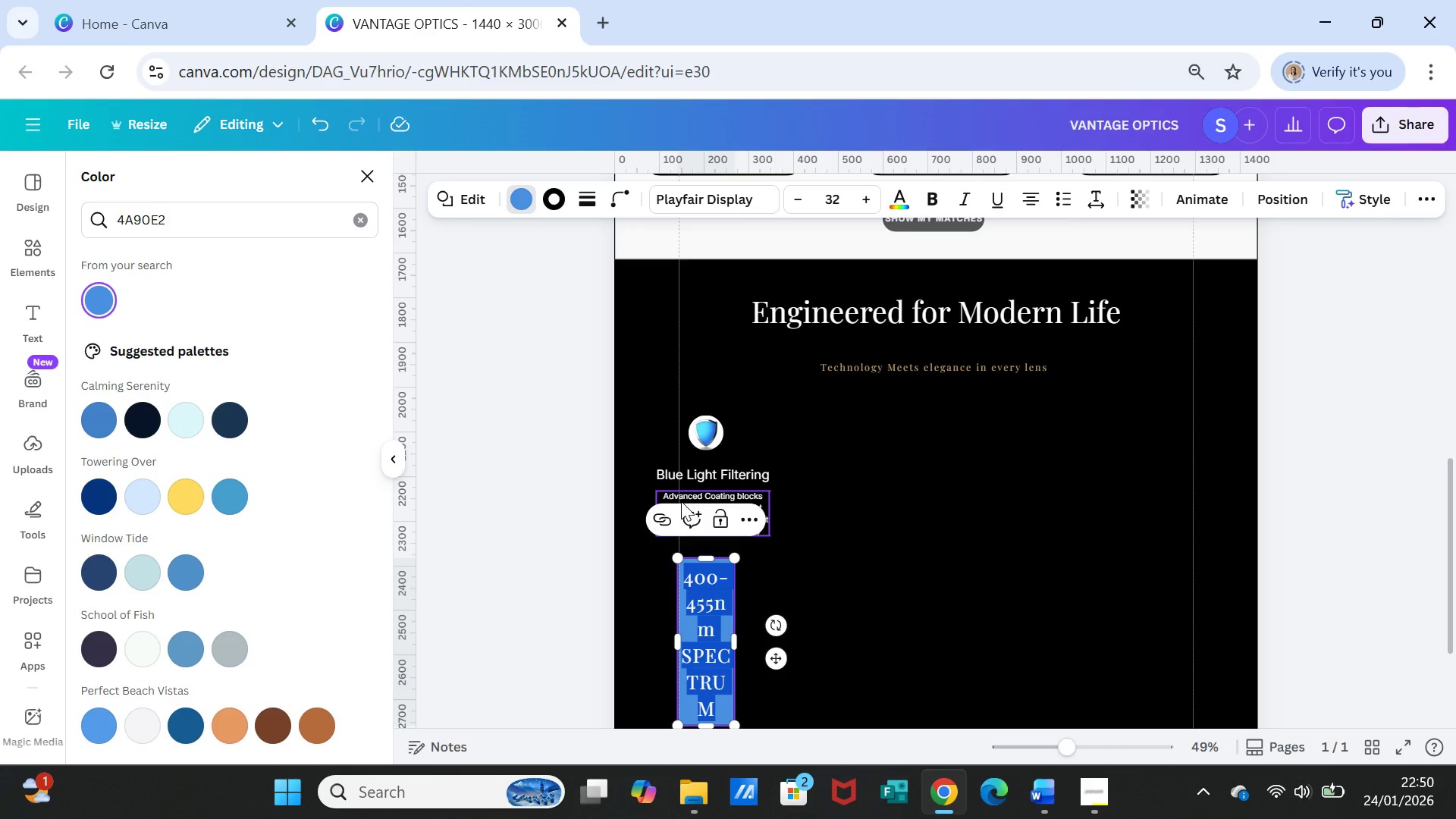 
wait(8.31)
 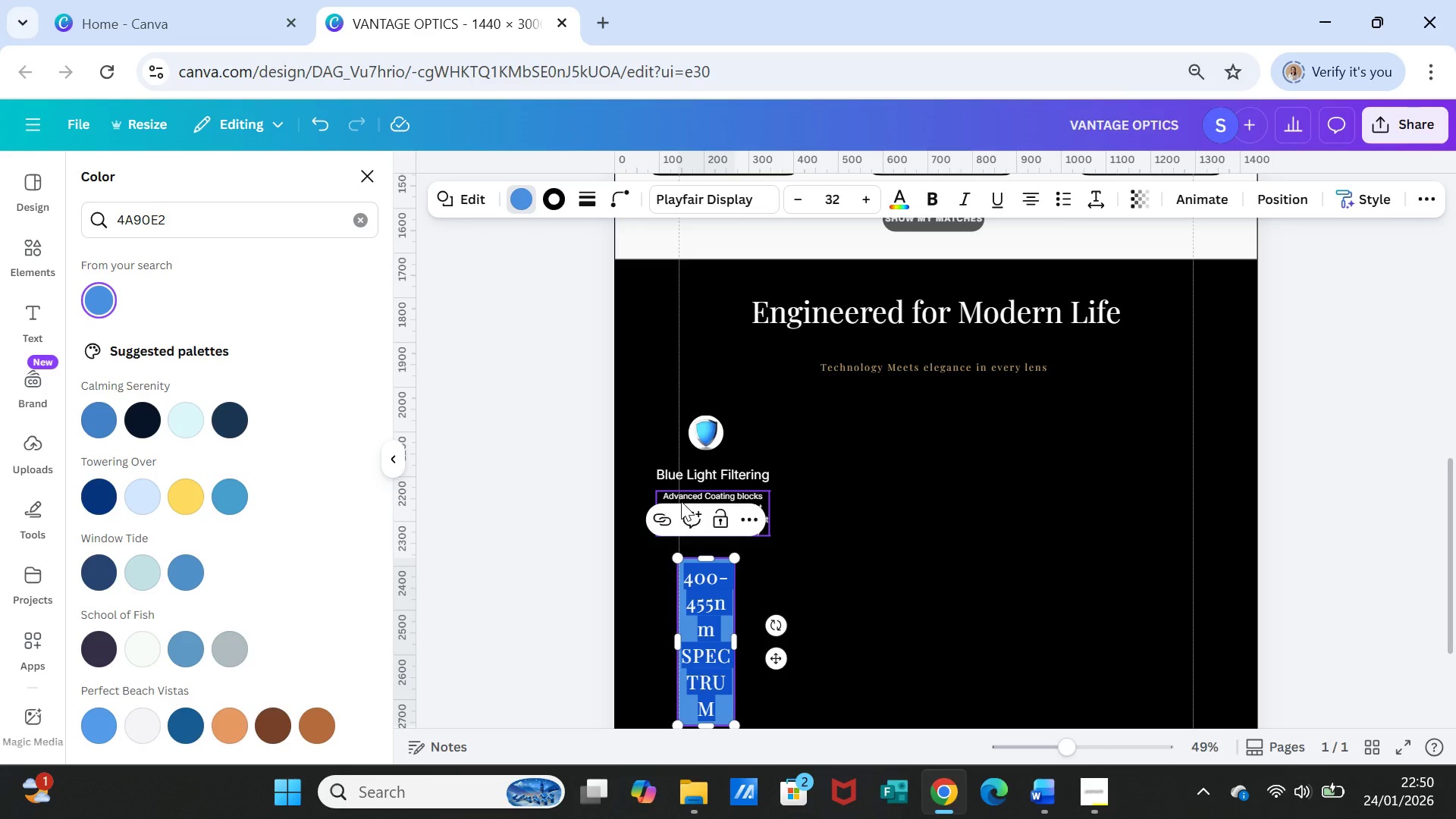 
left_click([836, 201])
 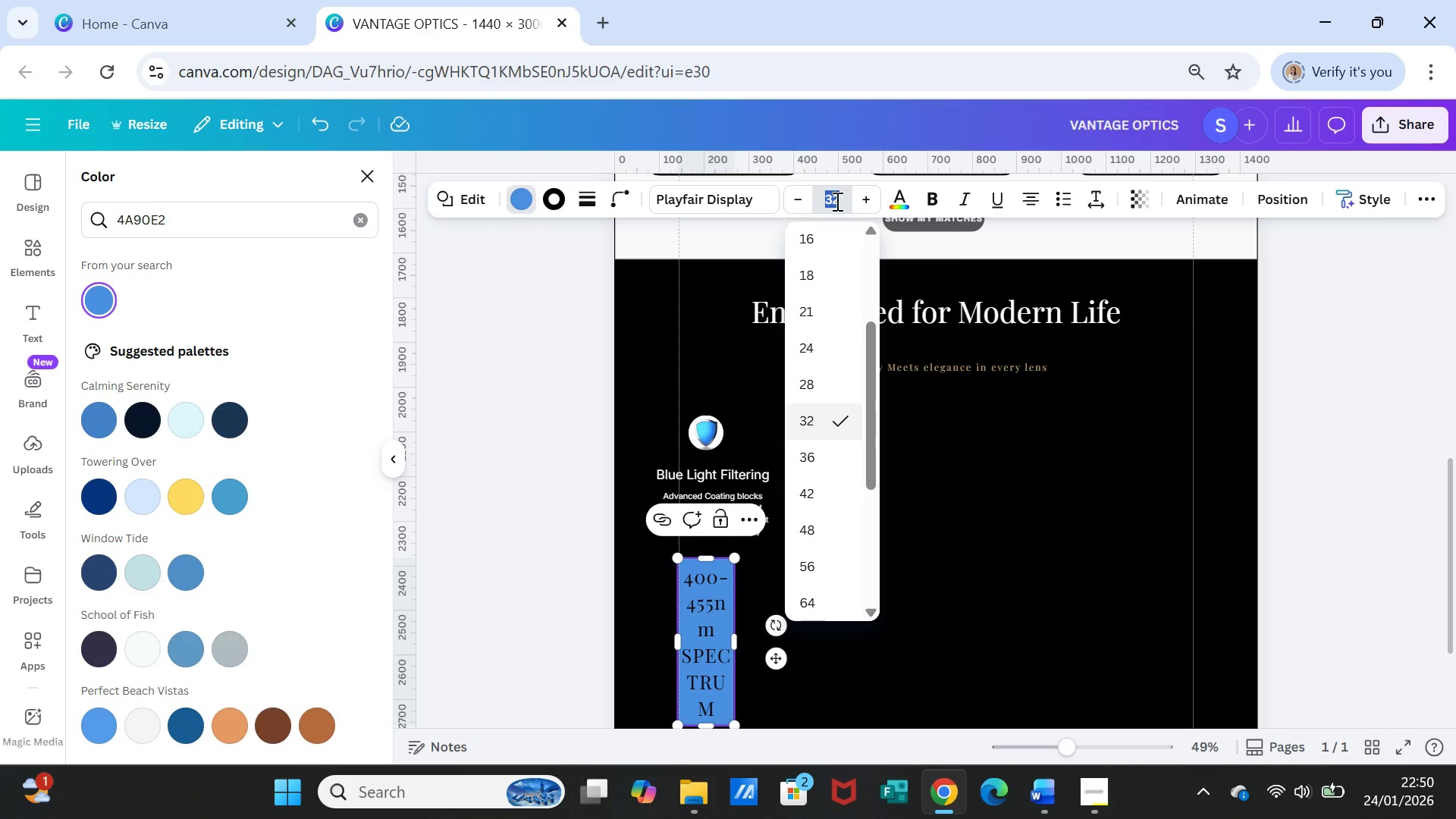 
type(11)
 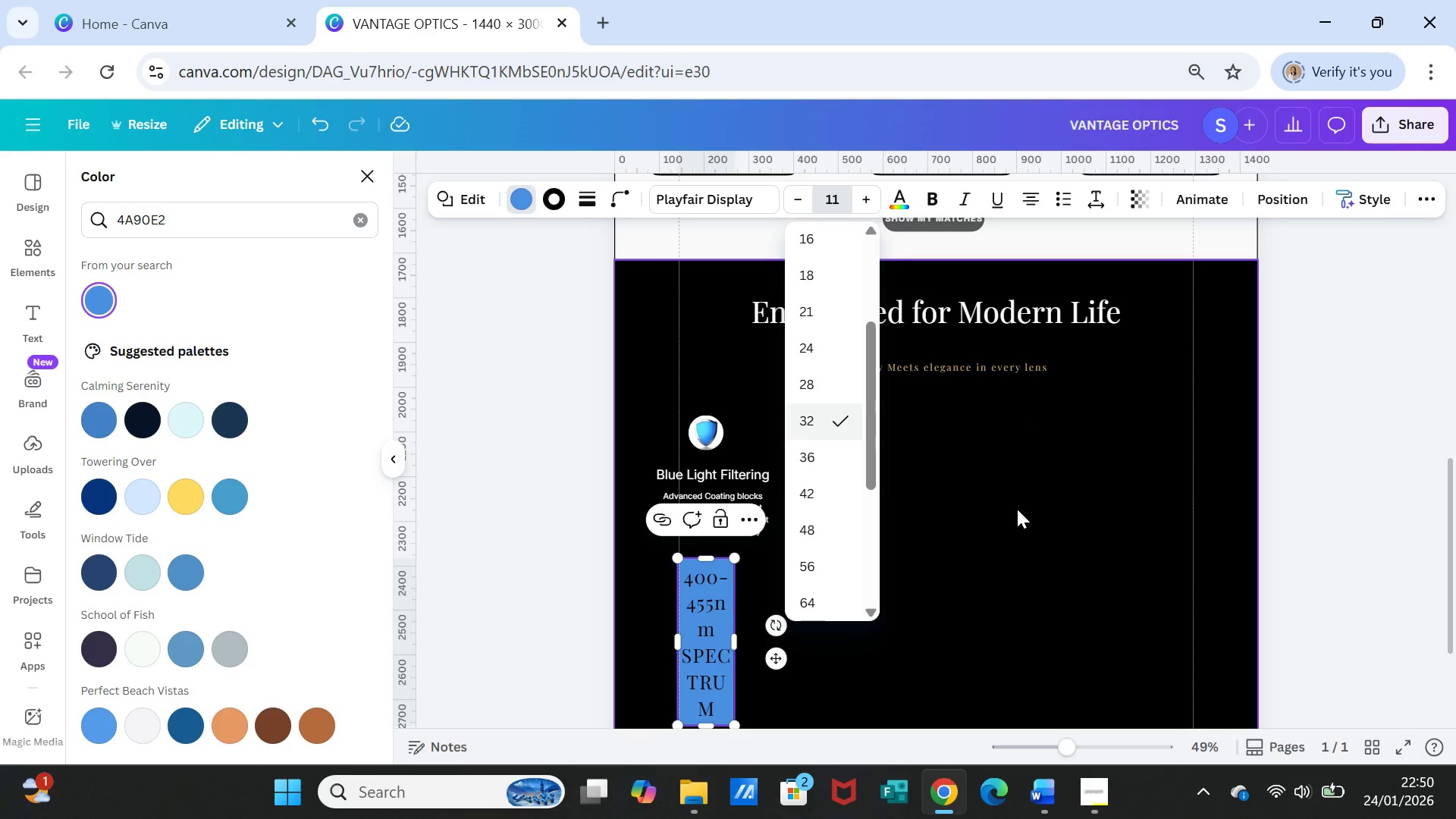 
left_click([1017, 509])
 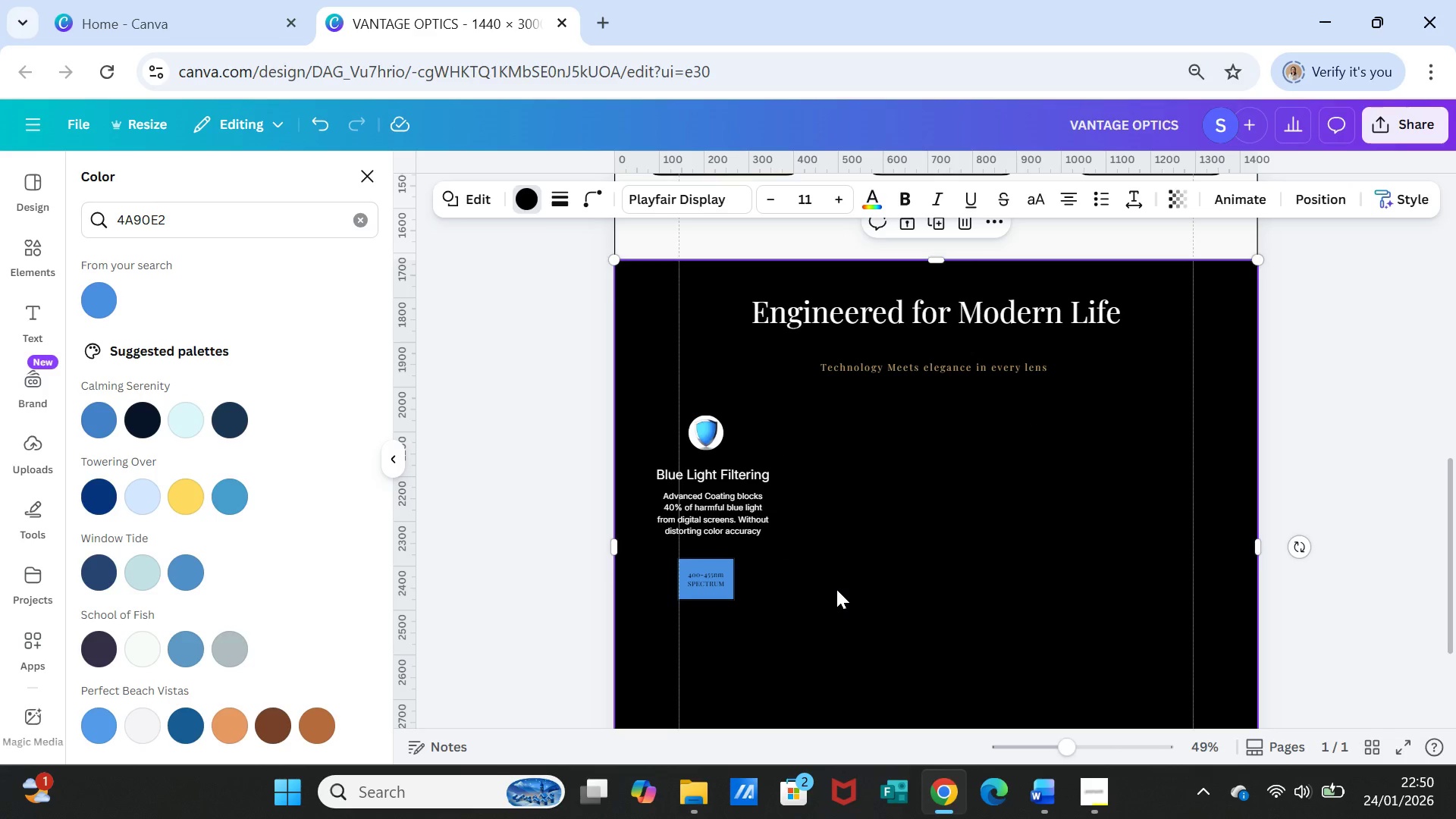 
left_click([836, 589])
 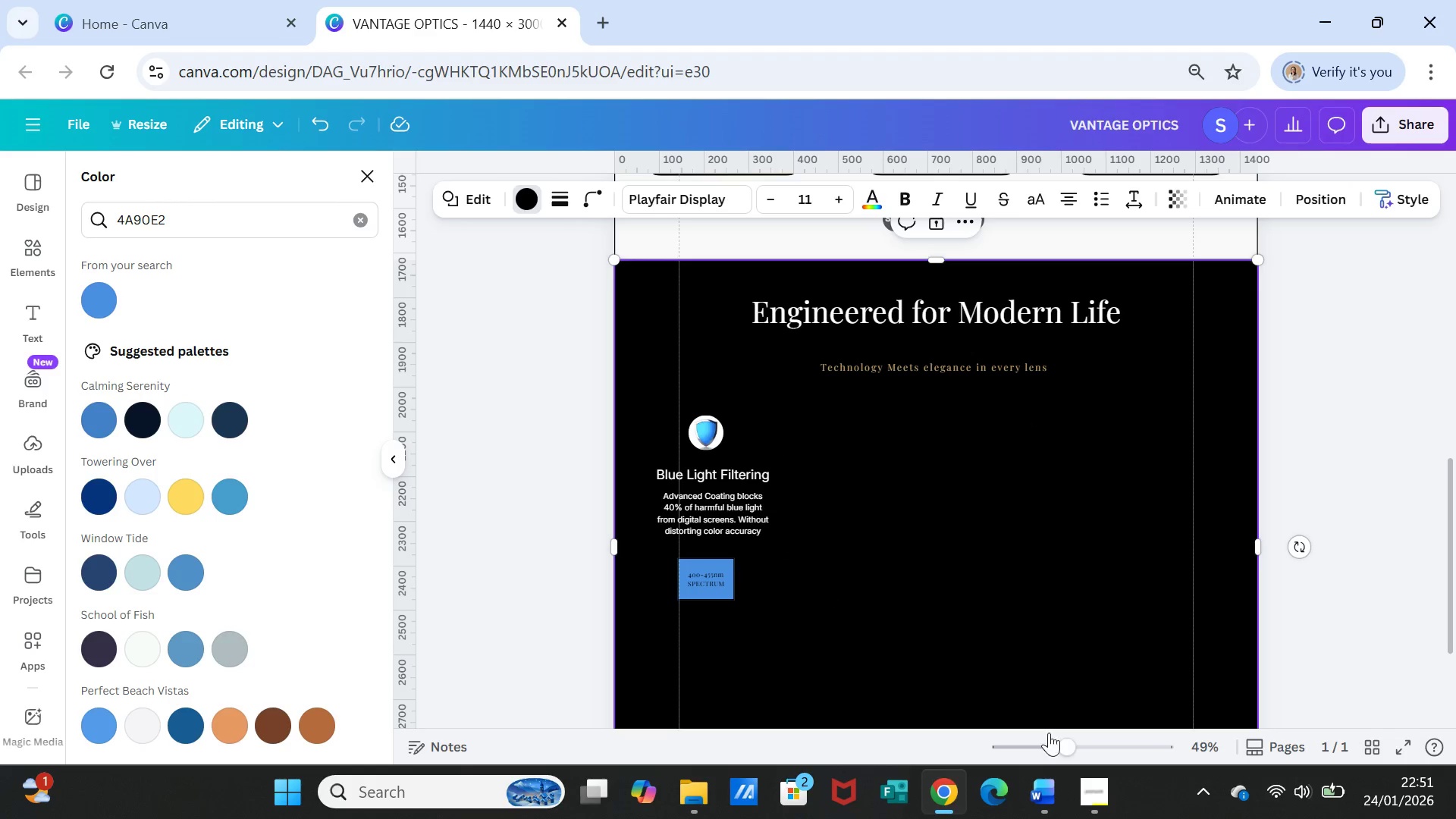 
left_click_drag(start_coordinate=[1075, 745], to_coordinate=[1081, 745])
 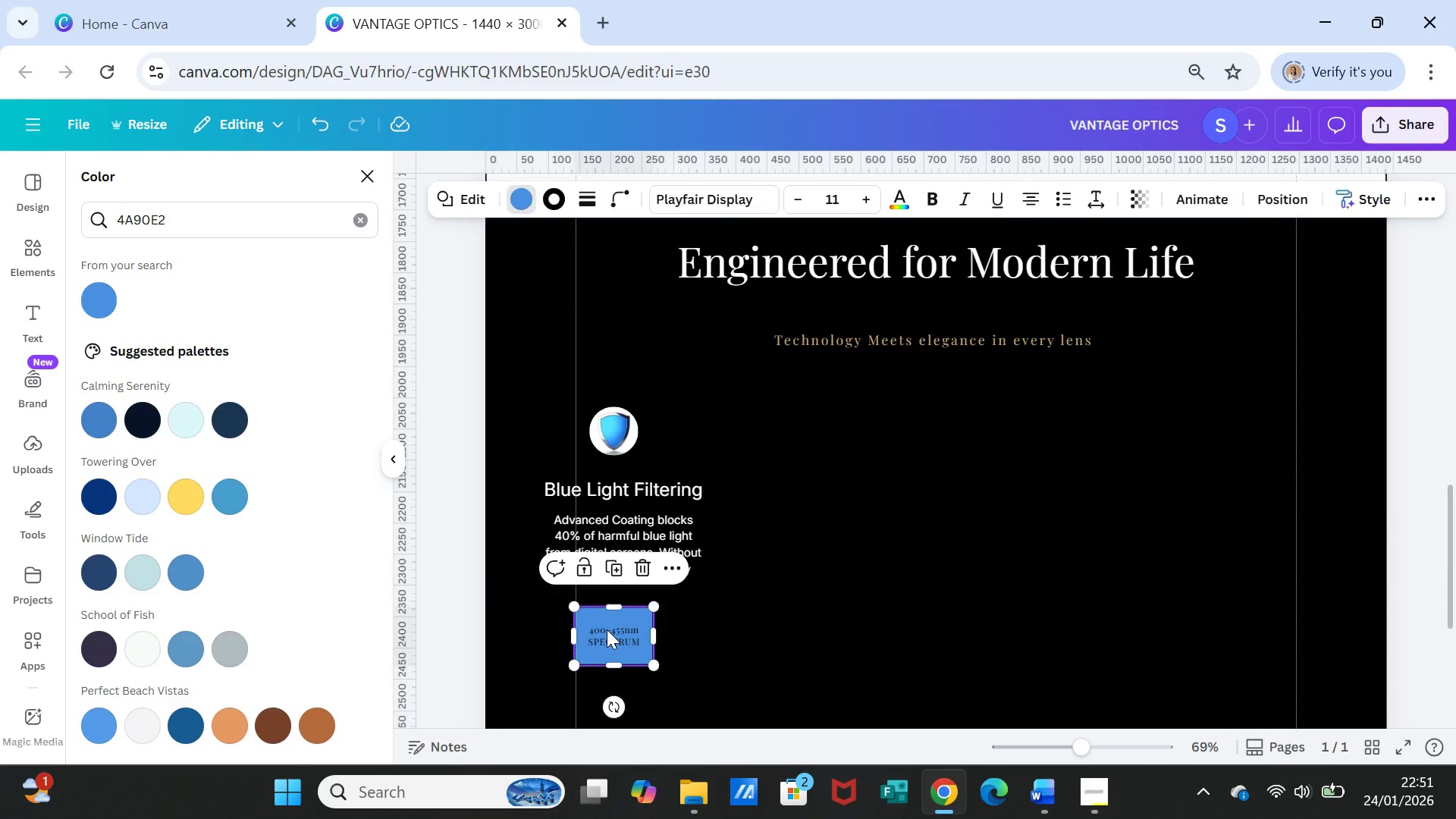 
double_click([607, 629])
 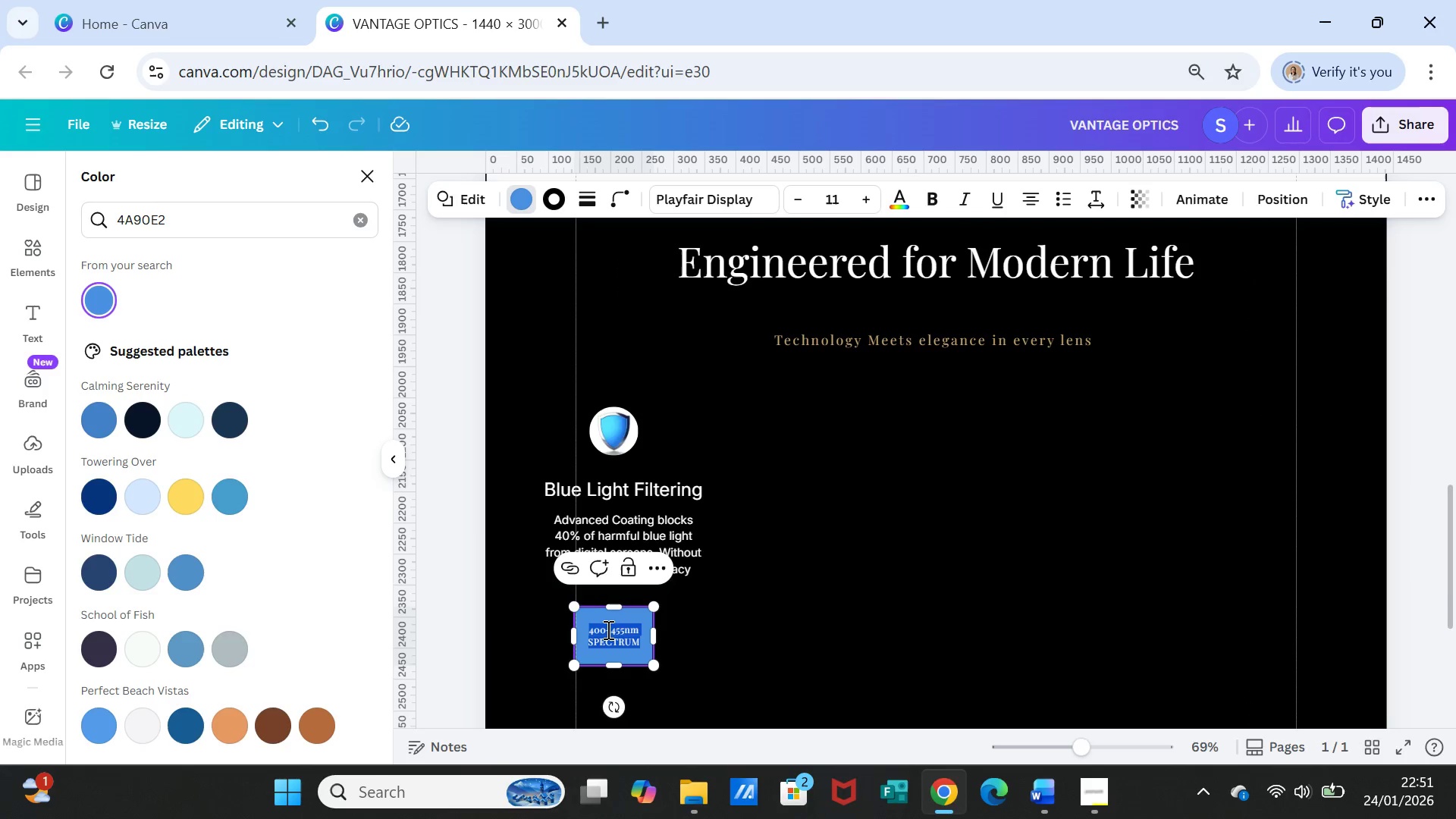 
triple_click([607, 629])
 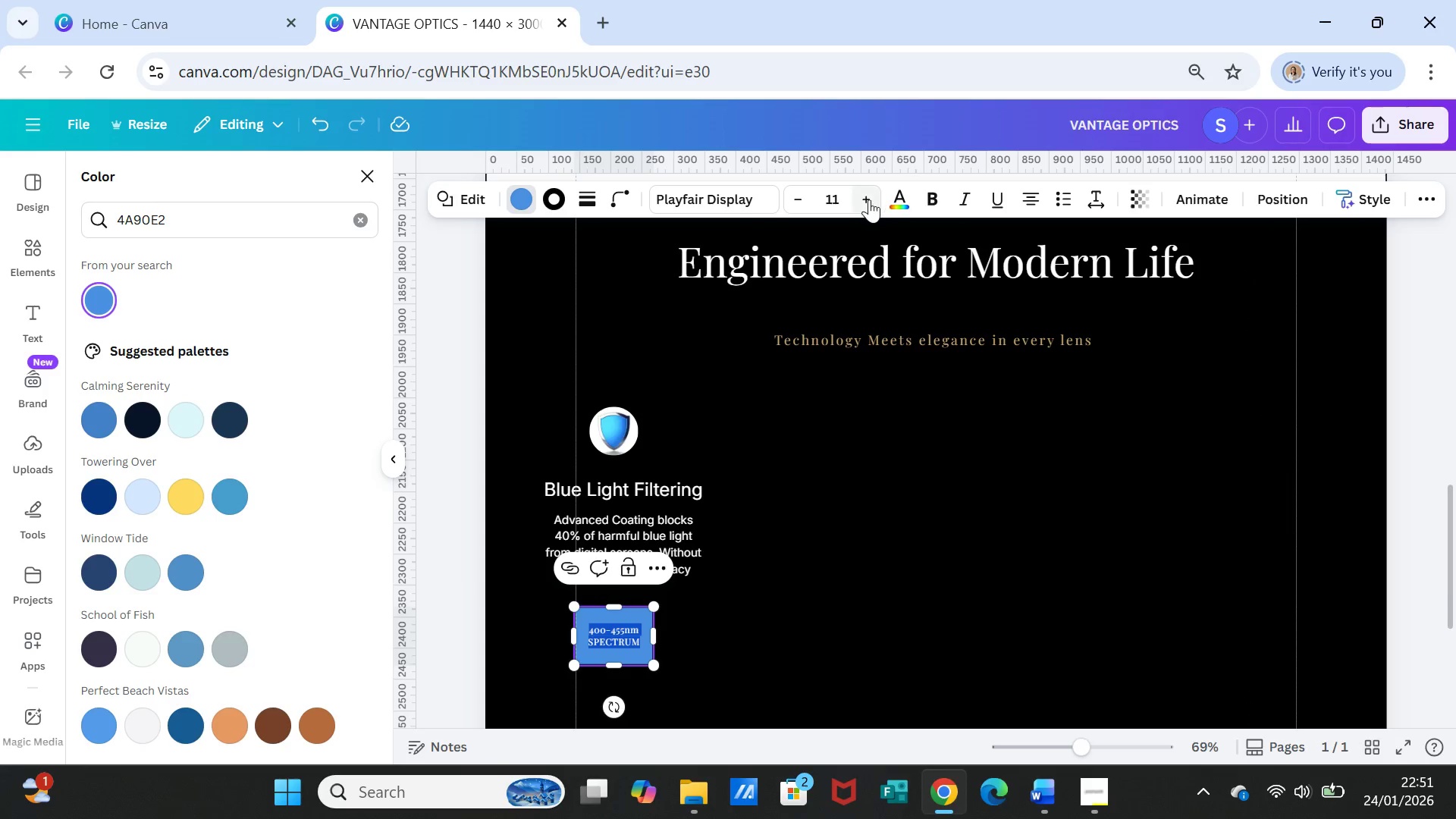 
left_click([906, 200])
 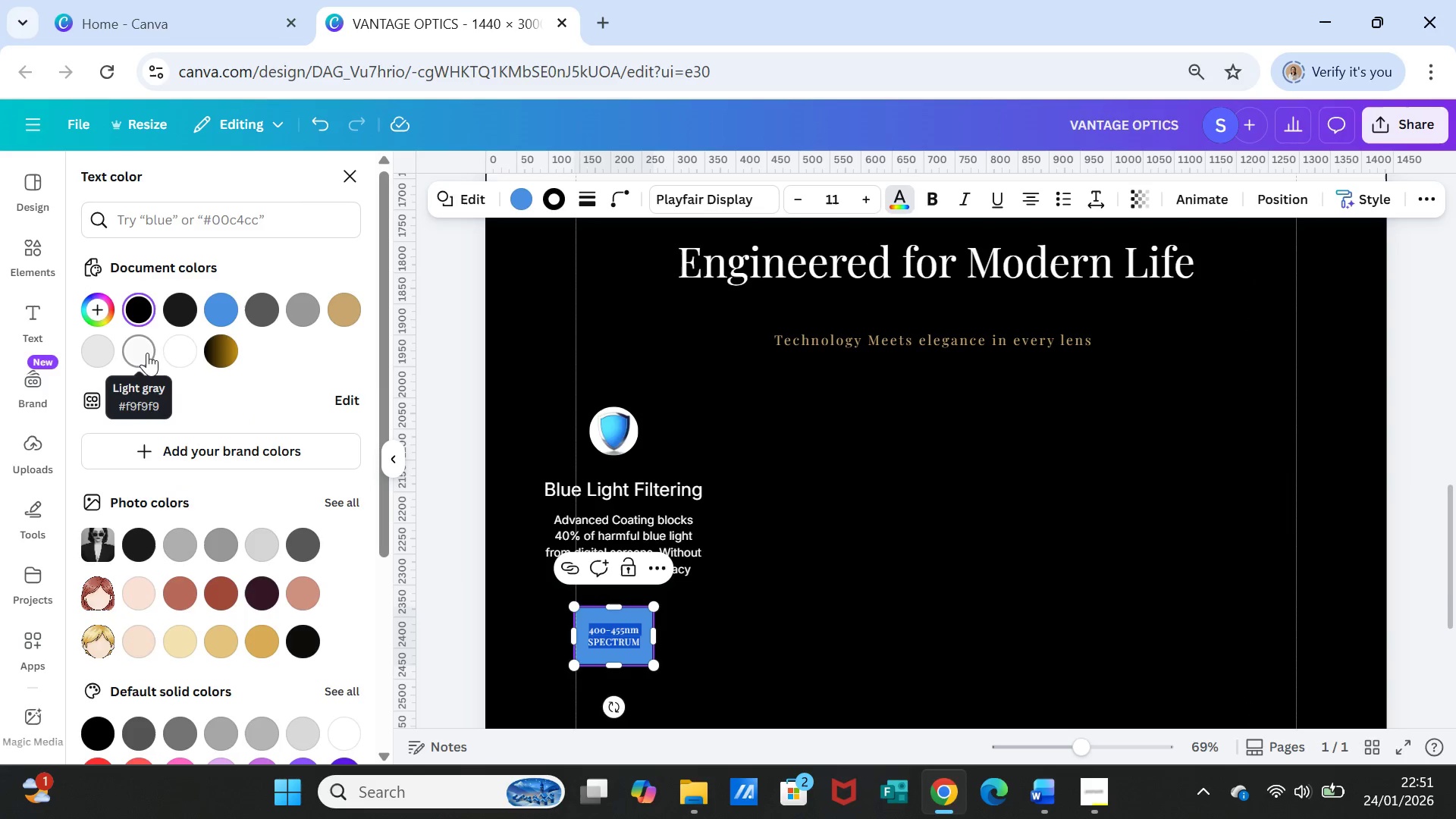 
left_click([174, 353])
 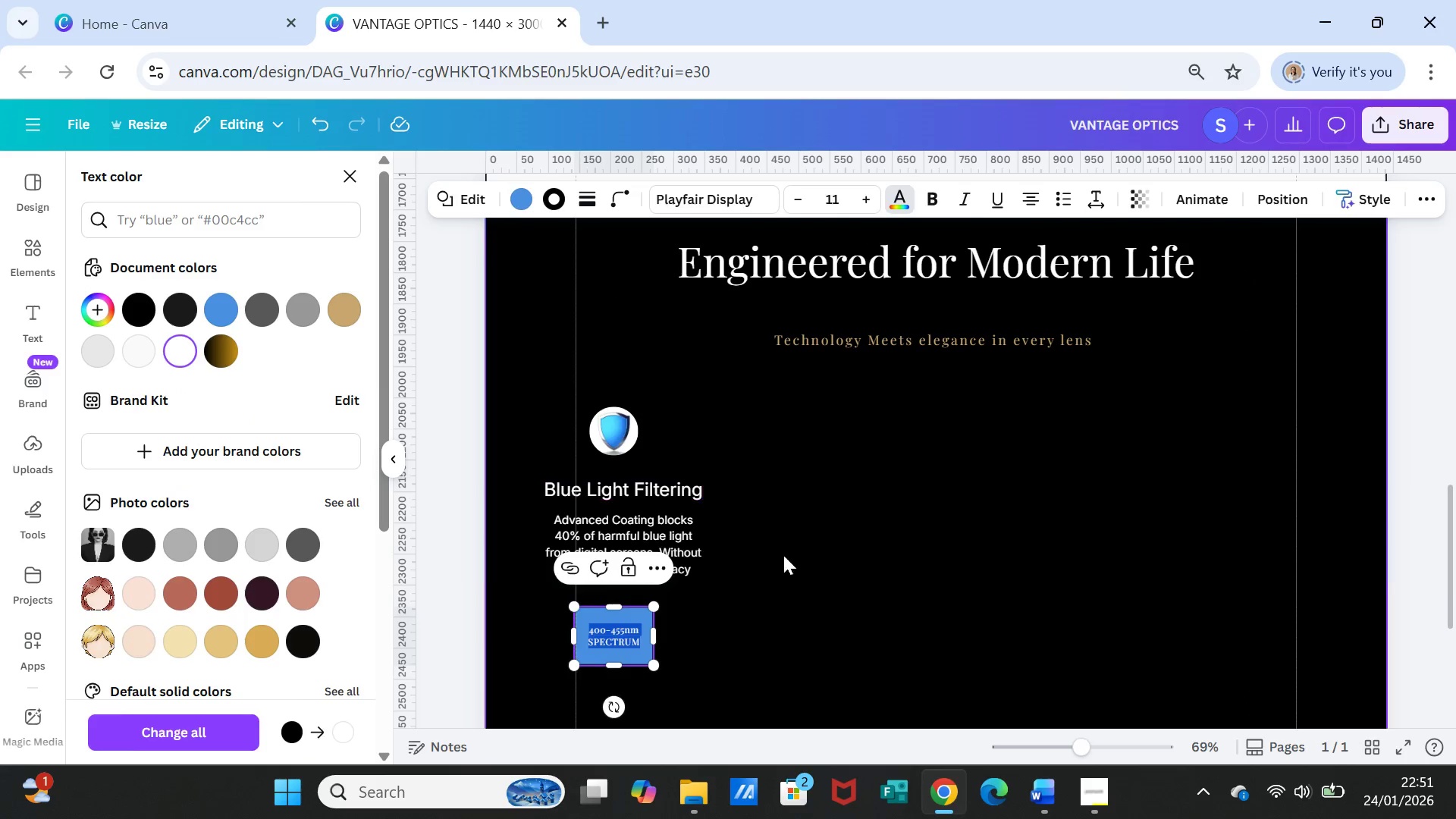 
left_click([798, 557])
 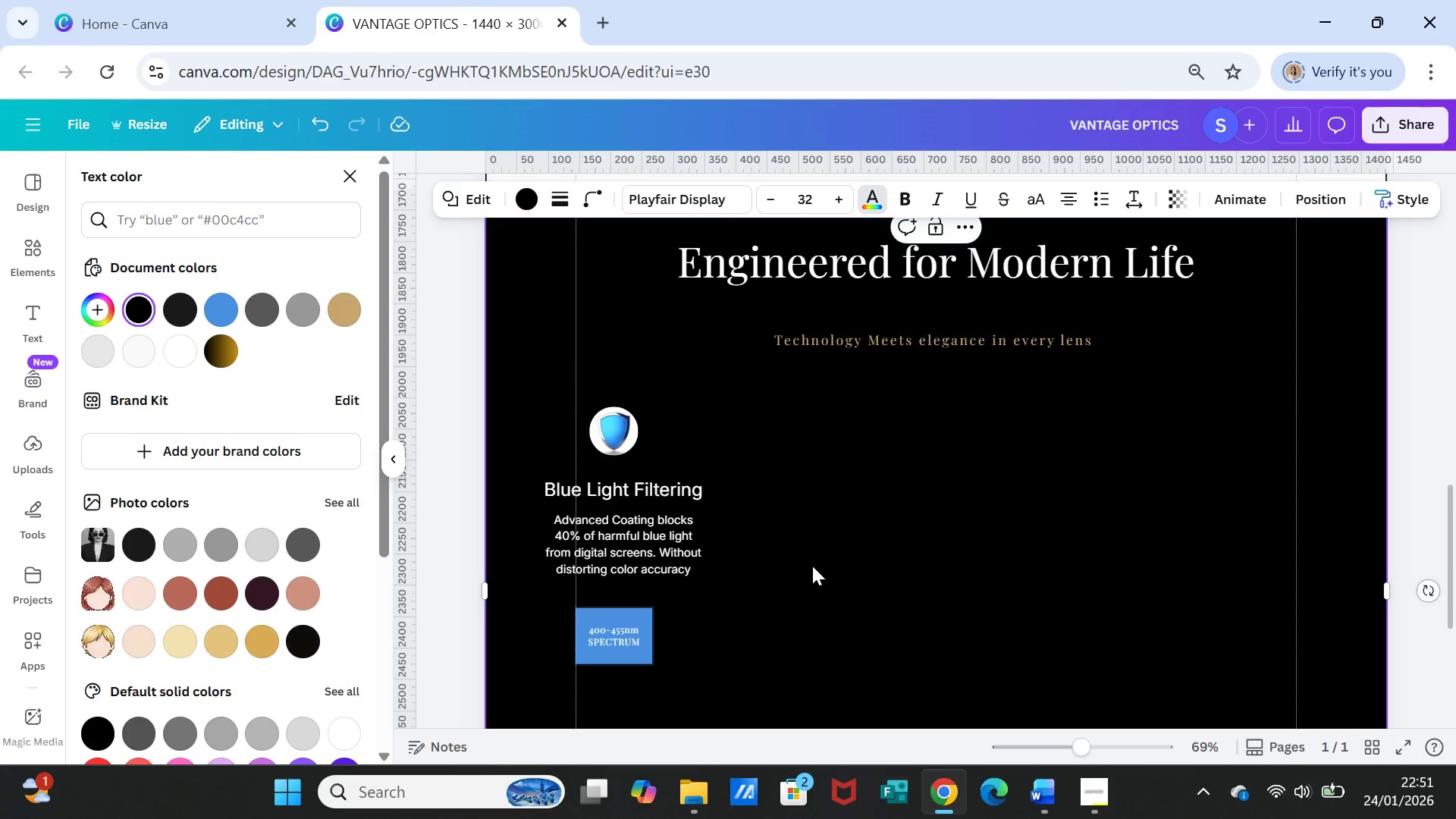 
scroll: coordinate [812, 566], scroll_direction: down, amount: 1.0
 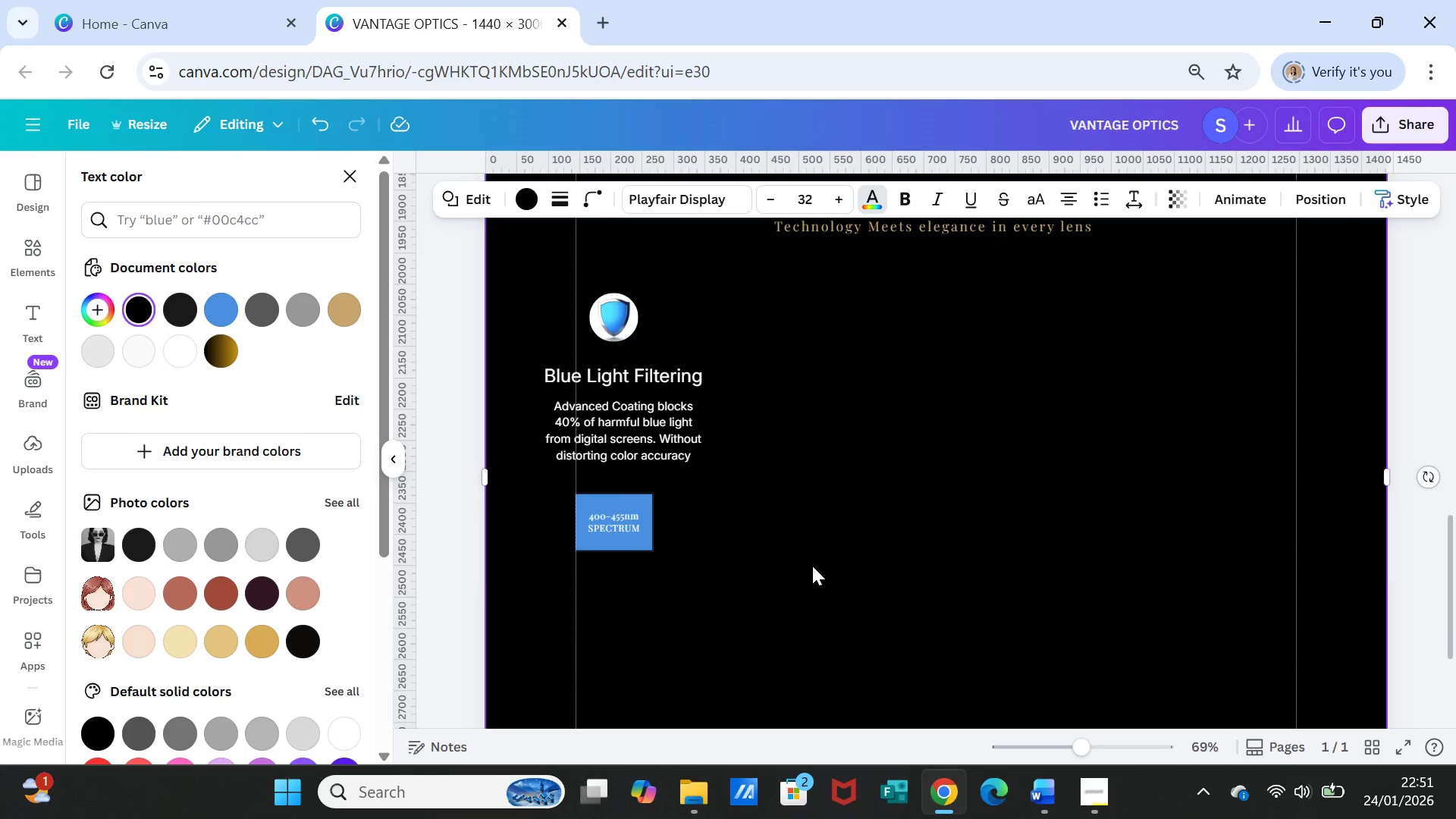 
scroll: coordinate [812, 566], scroll_direction: up, amount: 1.0
 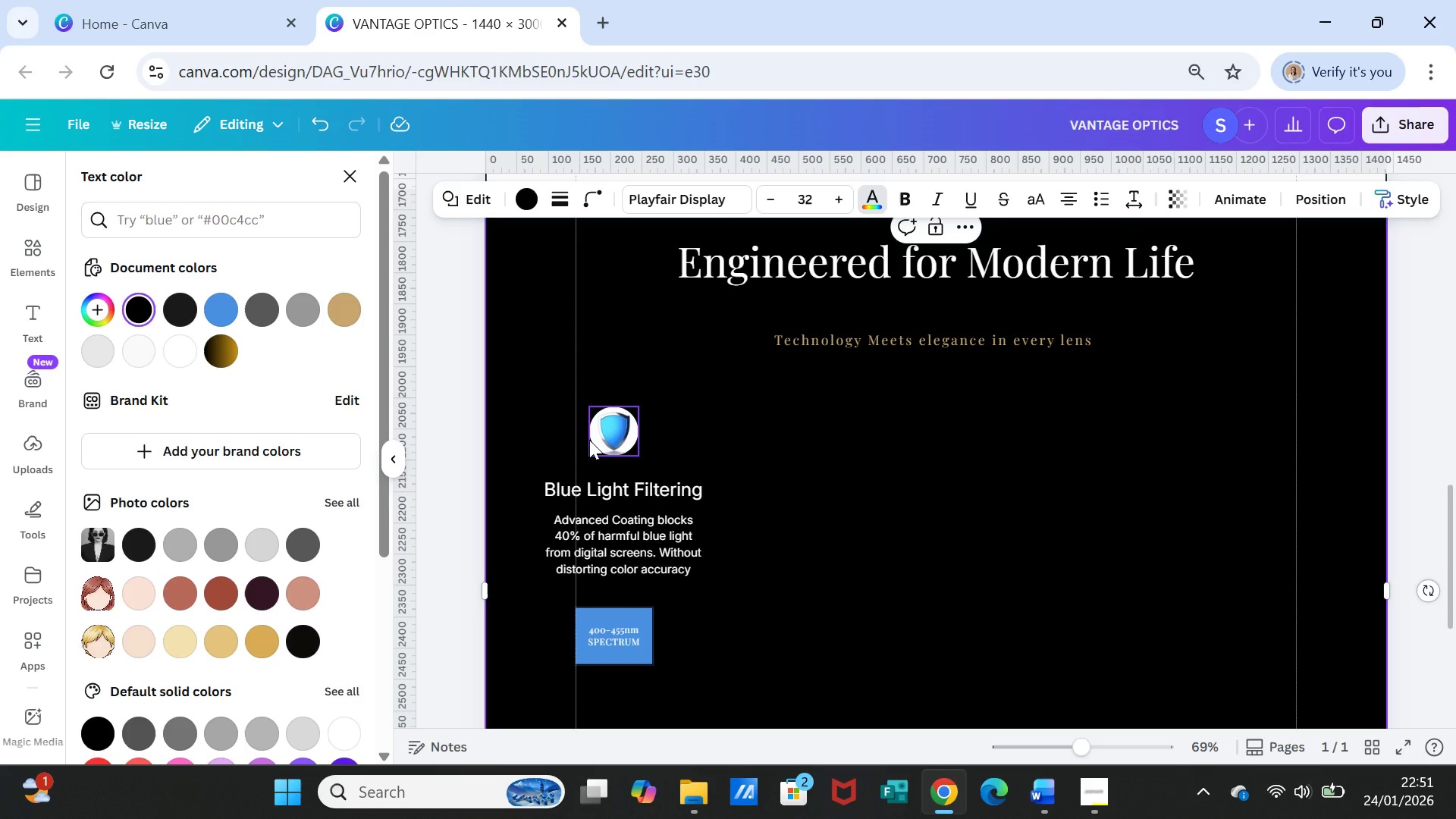 
left_click([589, 440])
 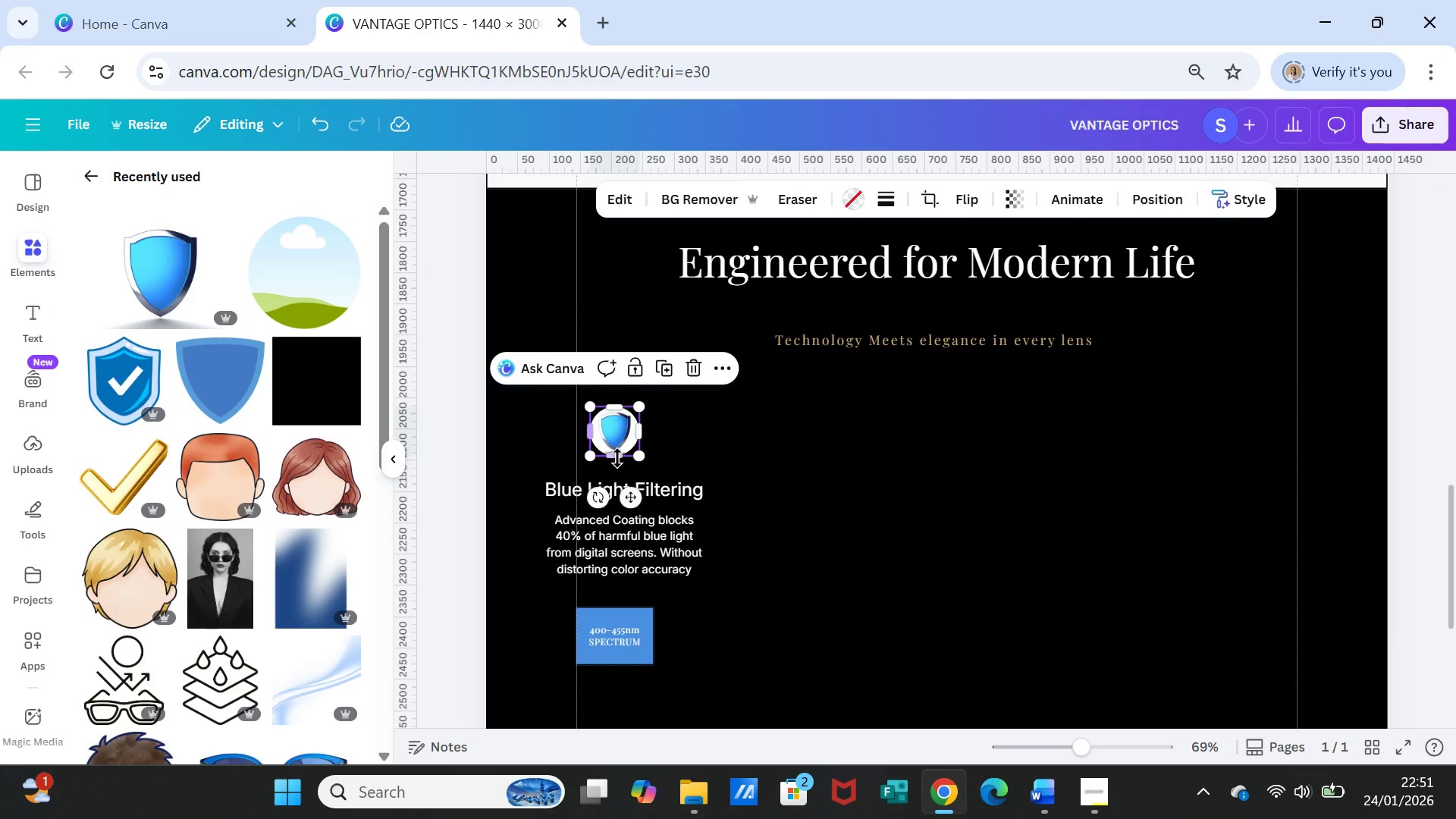 
hold_key(key=ShiftLeft, duration=4.78)
left_click_drag(start_coordinate=[655, 485], to_coordinate=[657, 520])
 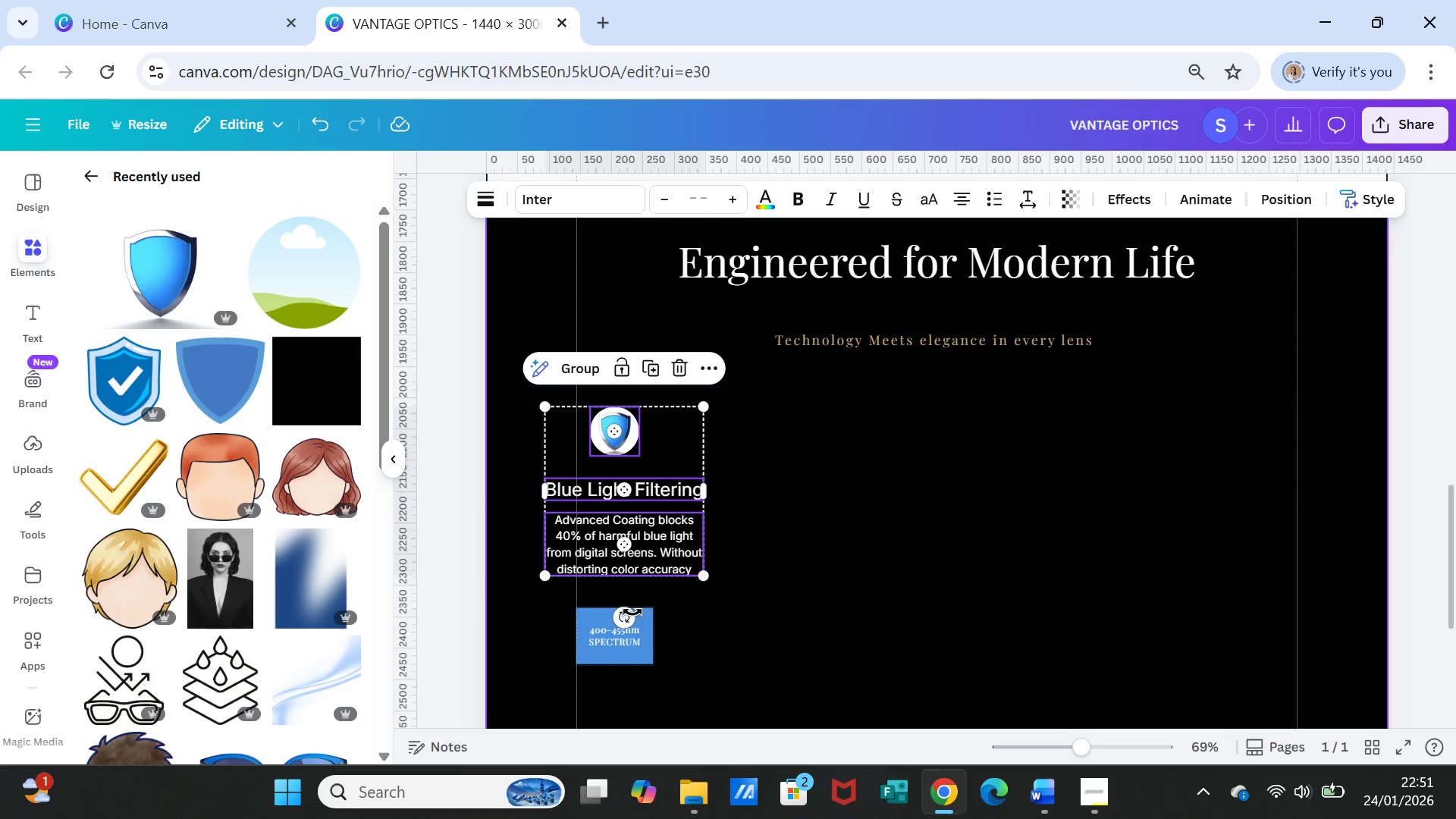 
left_click([657, 520])
 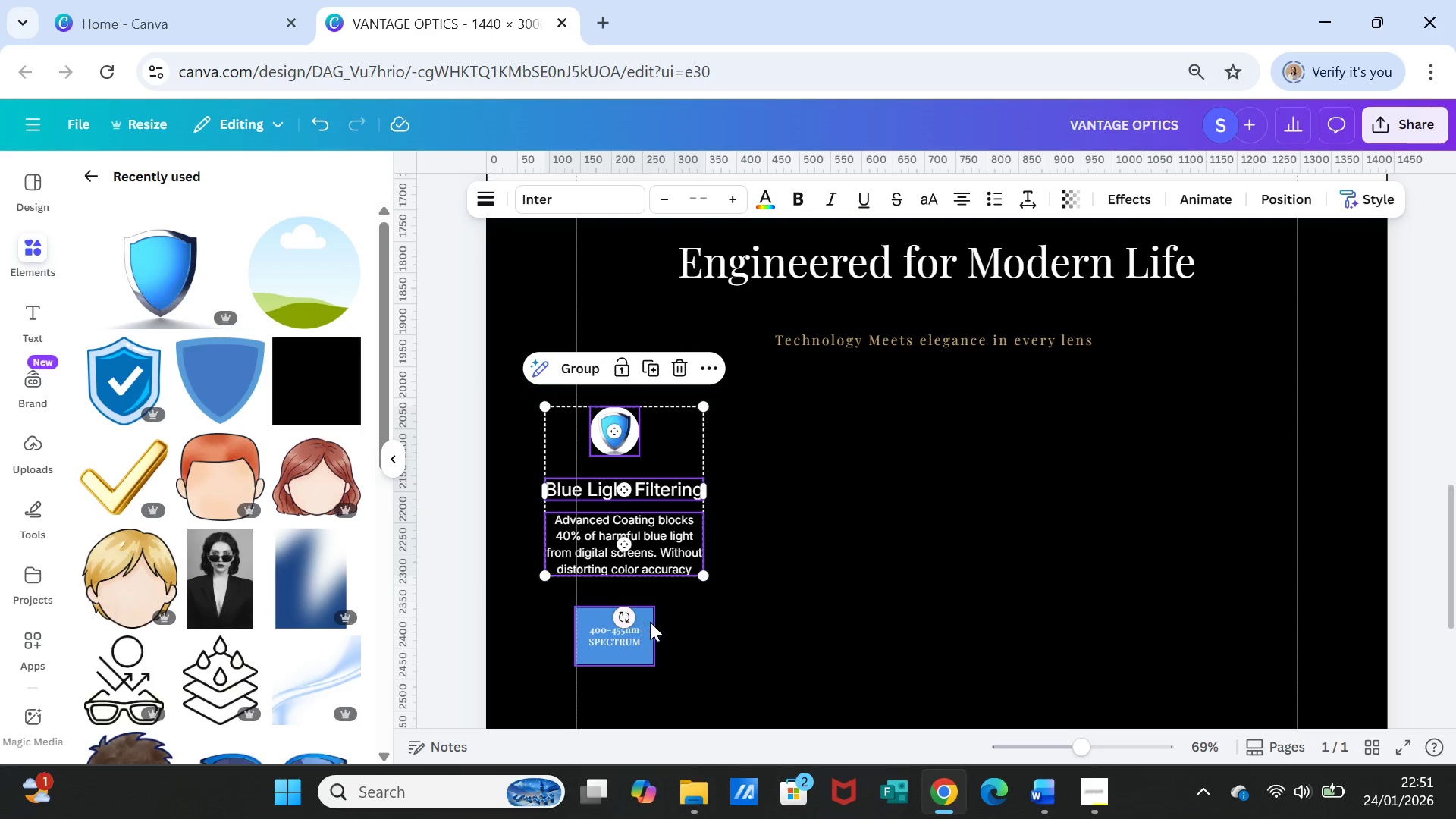 
left_click([651, 623])
 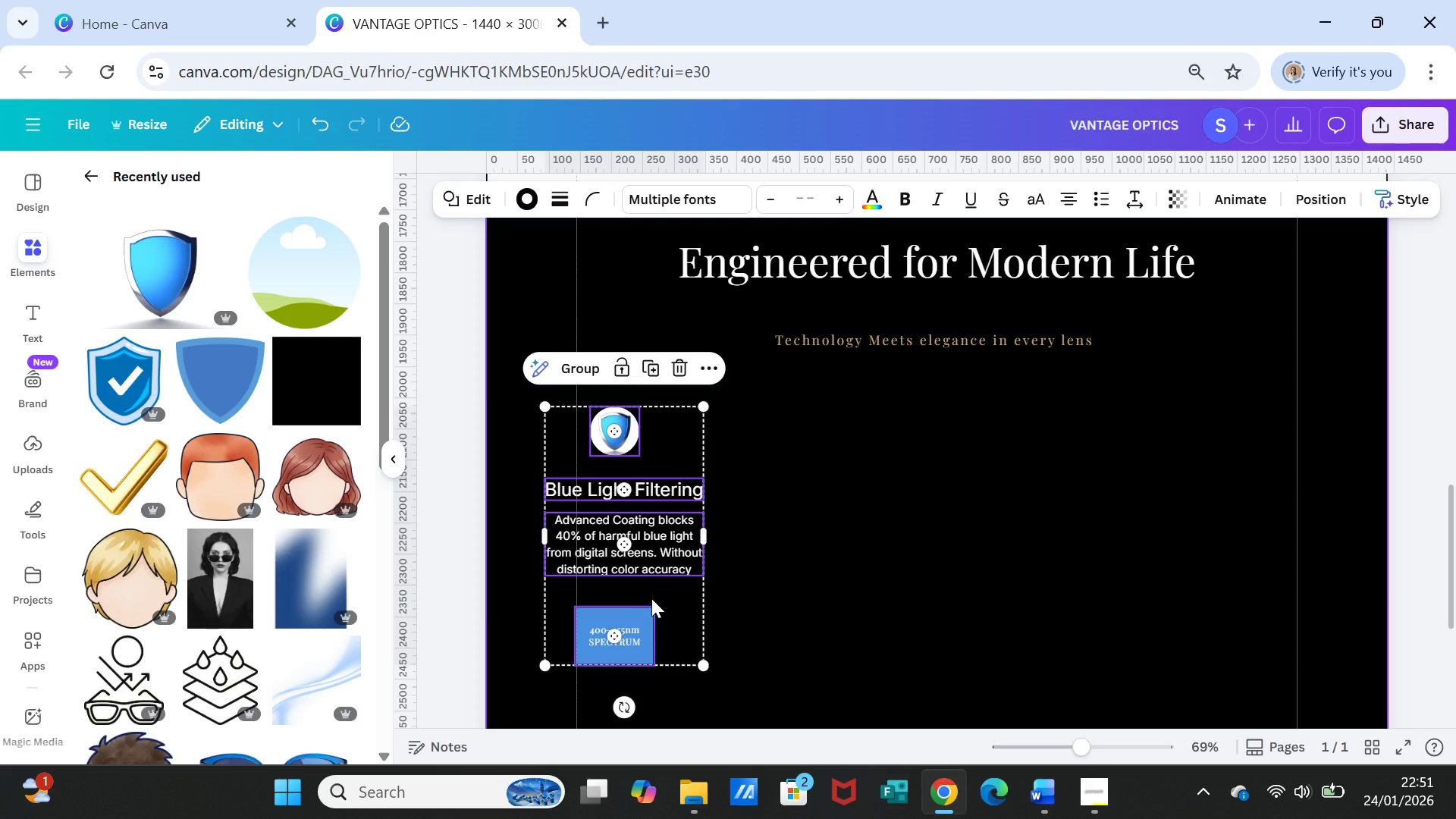 
right_click([651, 598])
 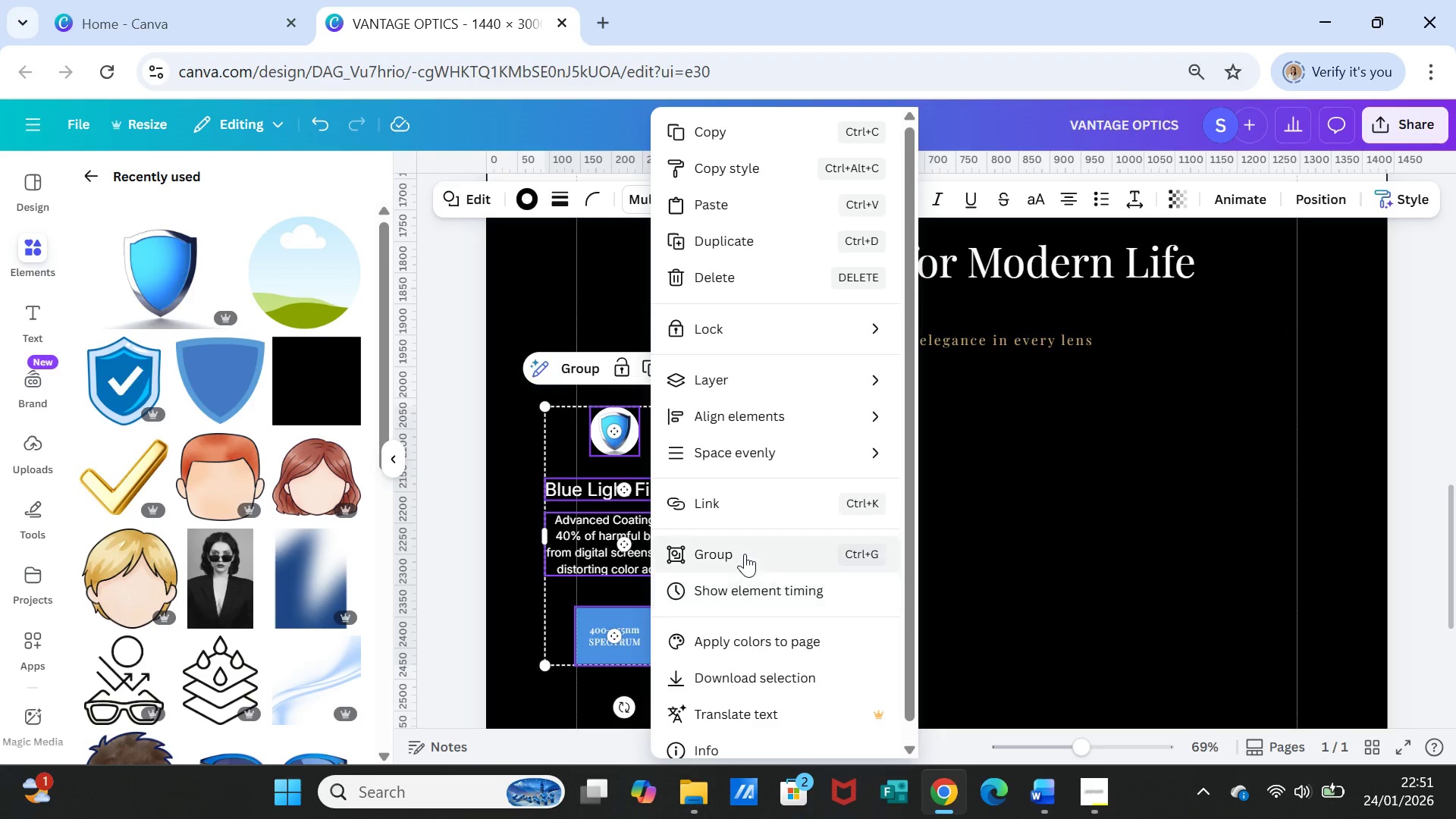 
left_click([745, 554])
 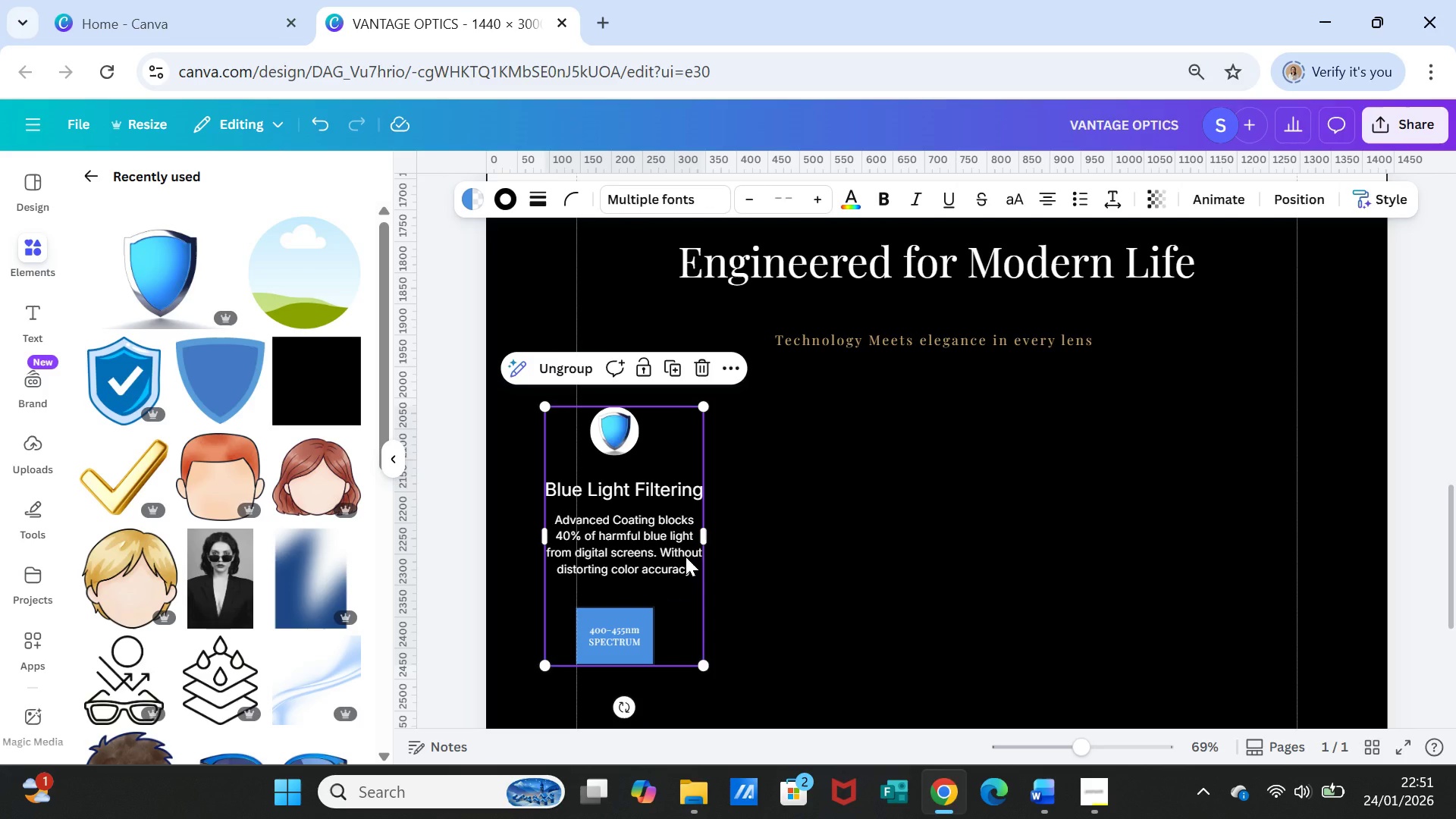 
key(Control+Shift+D)
 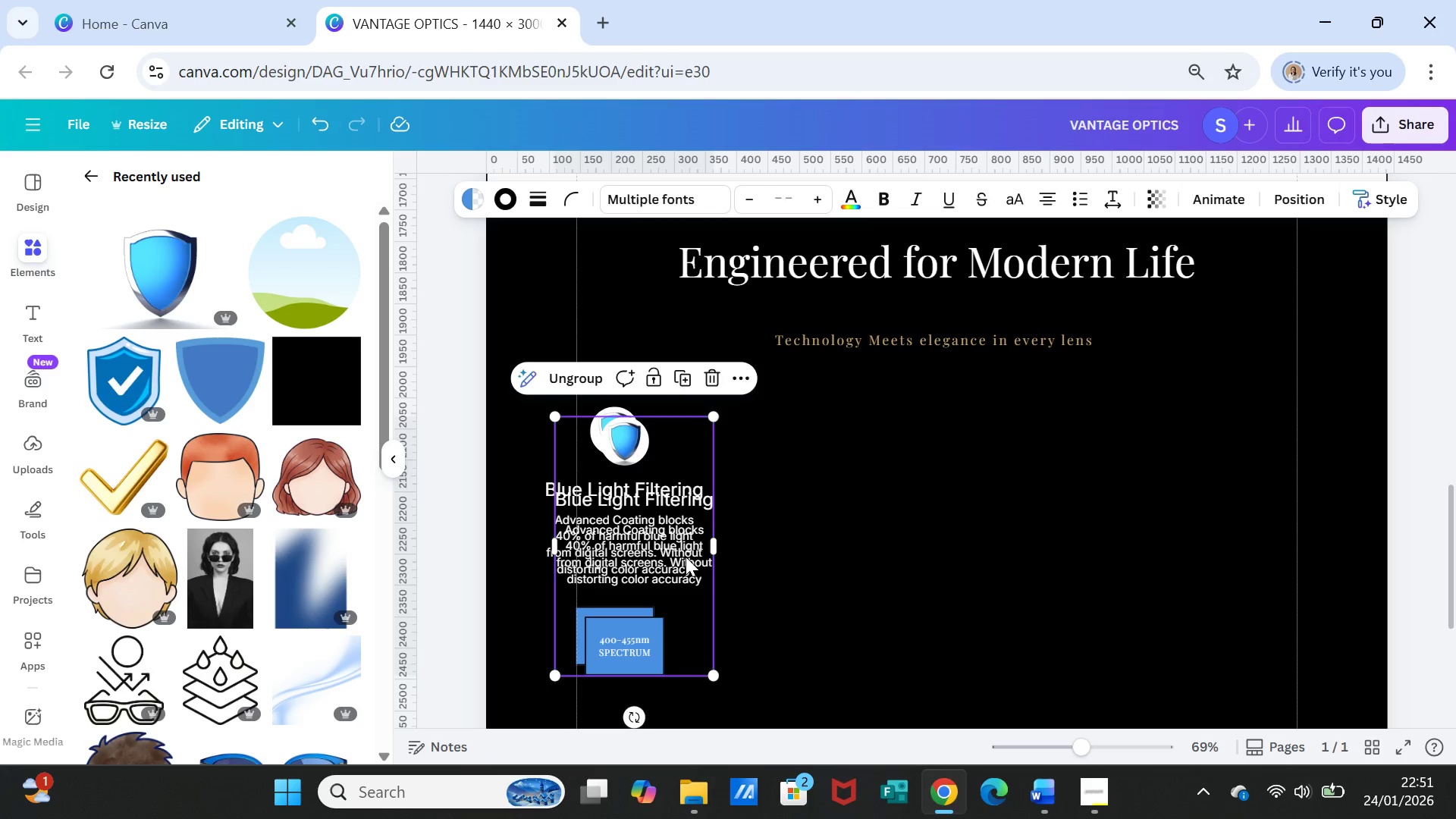 
key(Control+Shift+D)
 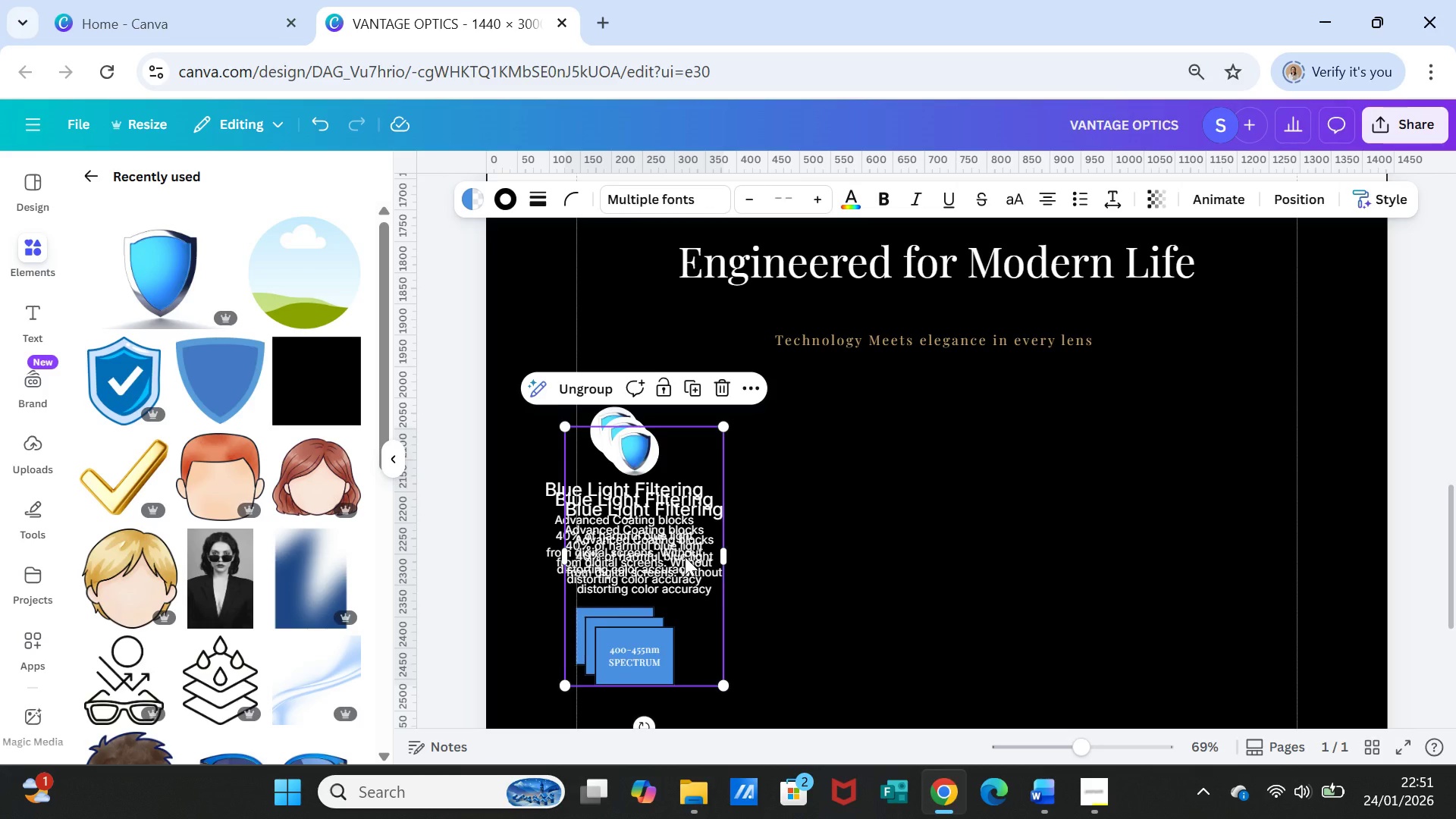 
key(Control+Shift+D)
 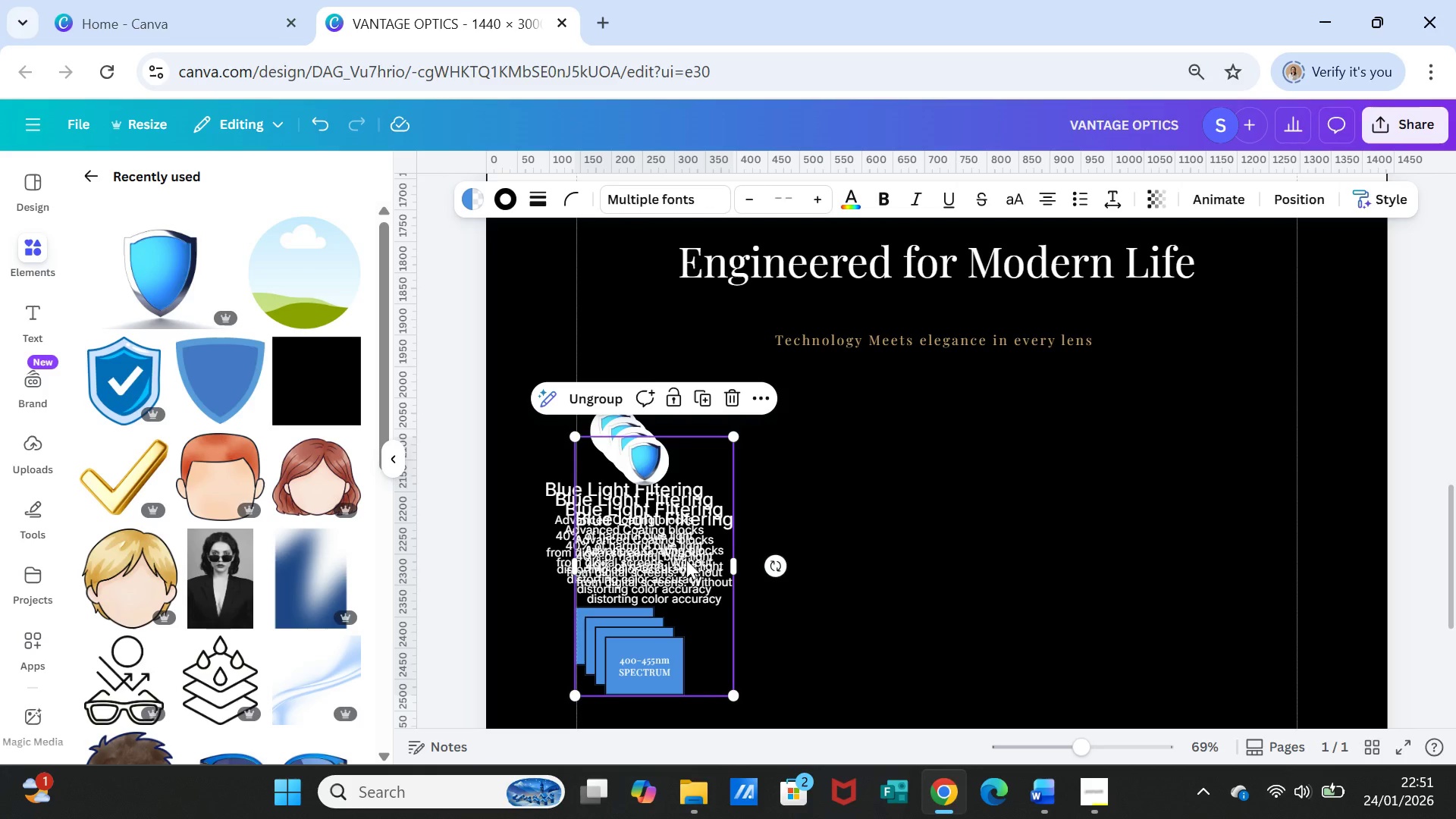 
left_click_drag(start_coordinate=[686, 560], to_coordinate=[1266, 532])
 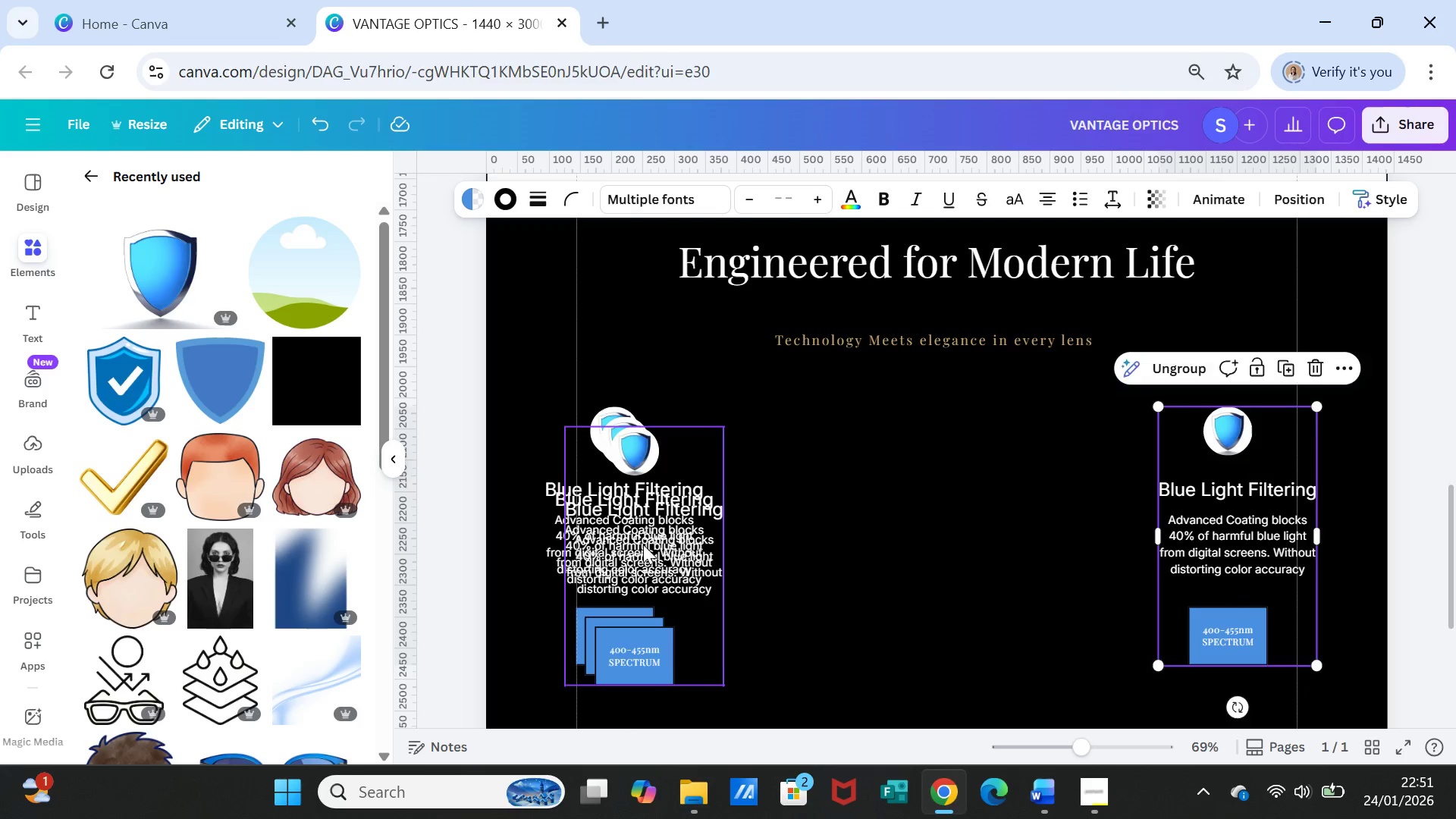 
left_click_drag(start_coordinate=[643, 544], to_coordinate=[1025, 524])
 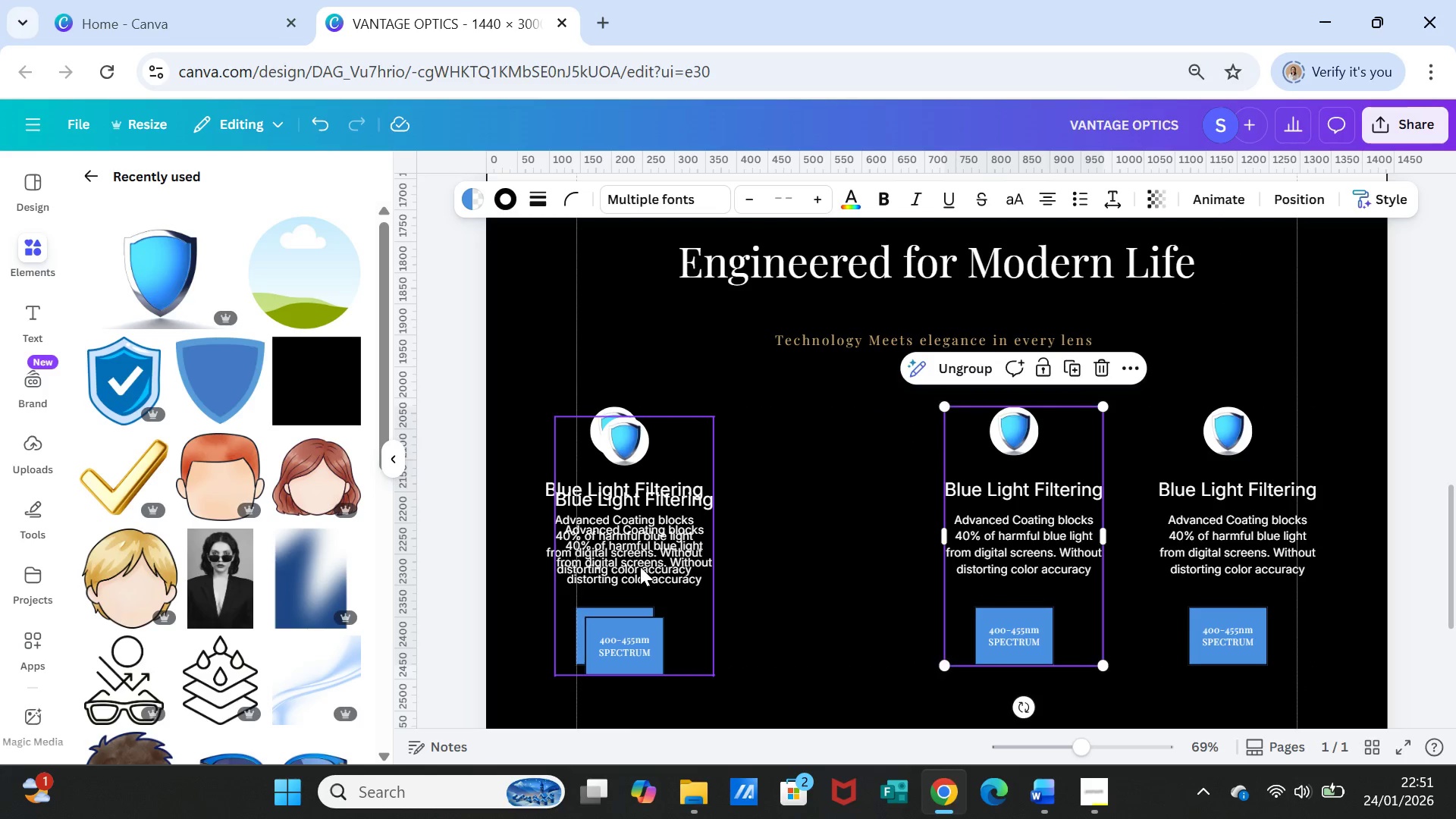 
left_click_drag(start_coordinate=[640, 566], to_coordinate=[829, 554])
 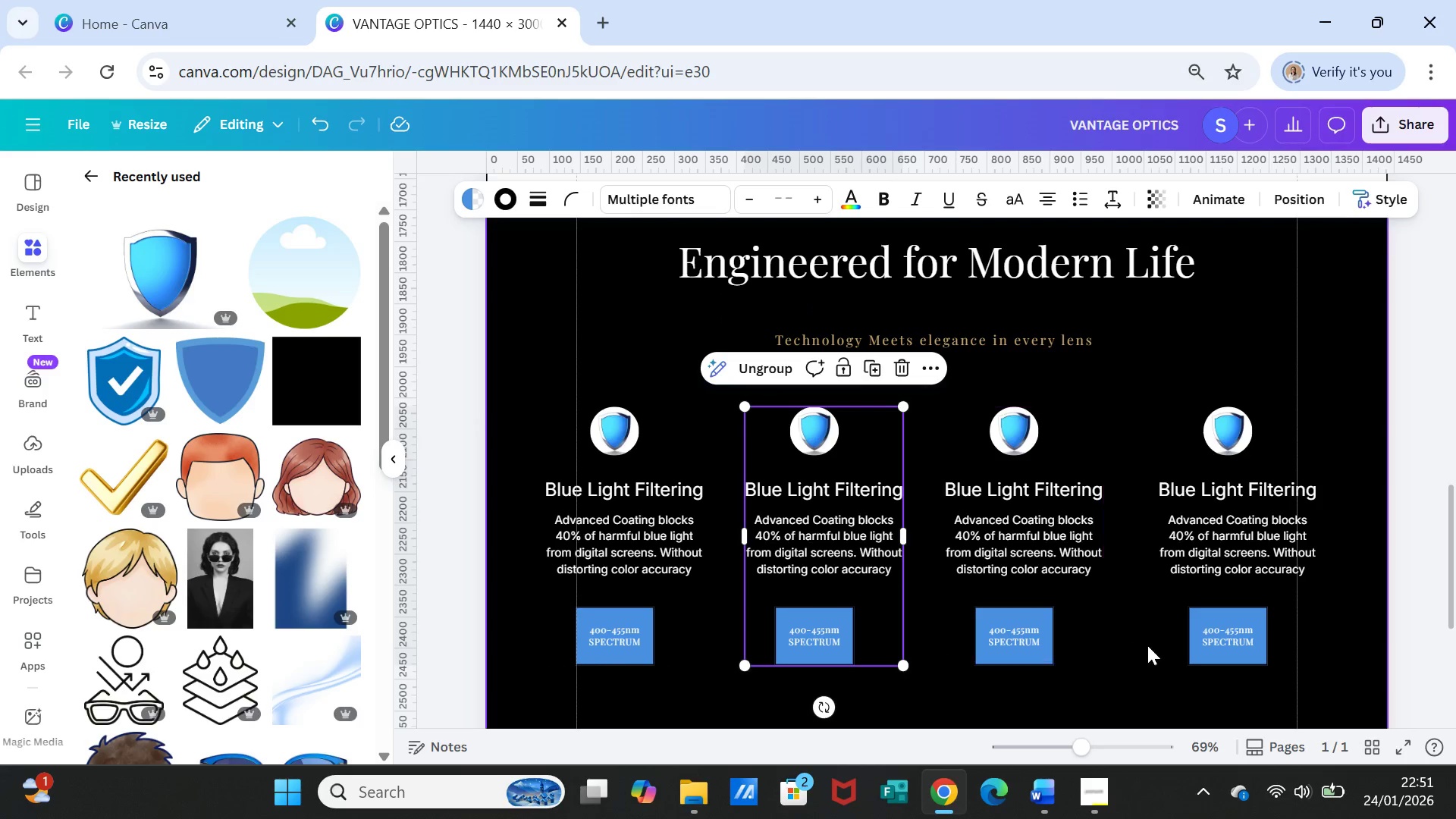 
left_click_drag(start_coordinate=[1025, 577], to_coordinate=[1031, 576])
 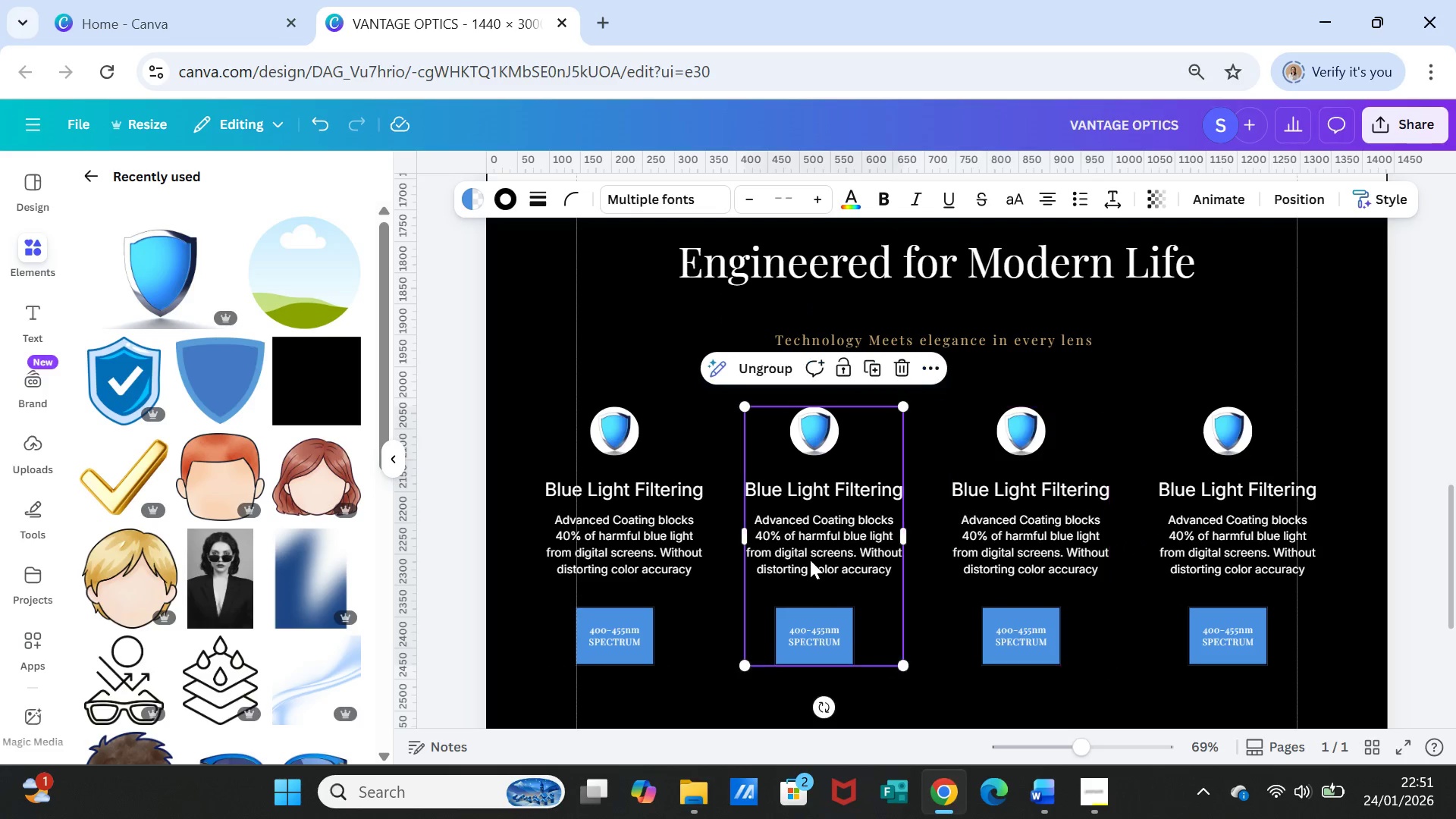 
left_click_drag(start_coordinate=[810, 560], to_coordinate=[812, 563])
 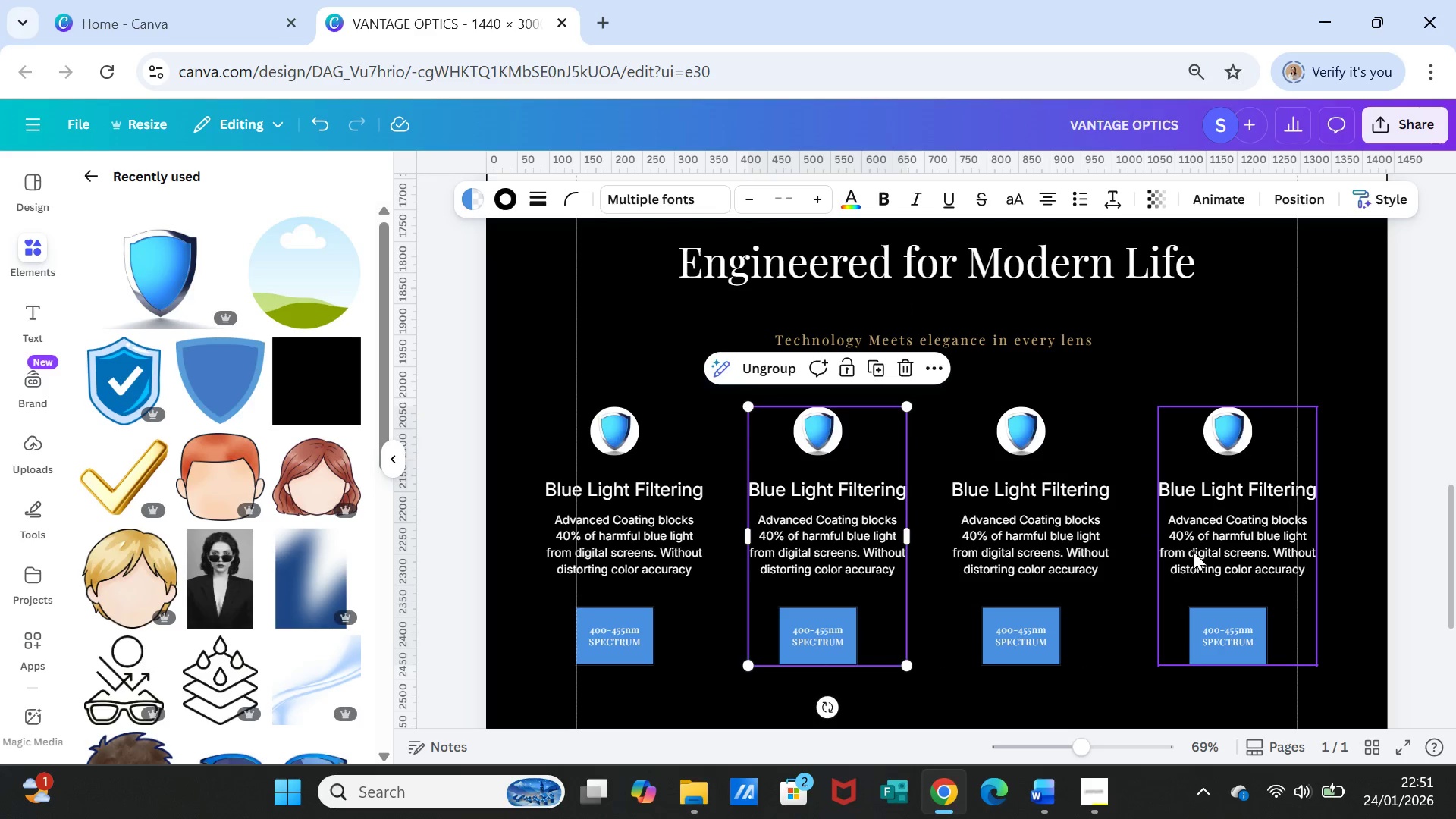 
left_click_drag(start_coordinate=[1193, 551], to_coordinate=[1185, 550])
 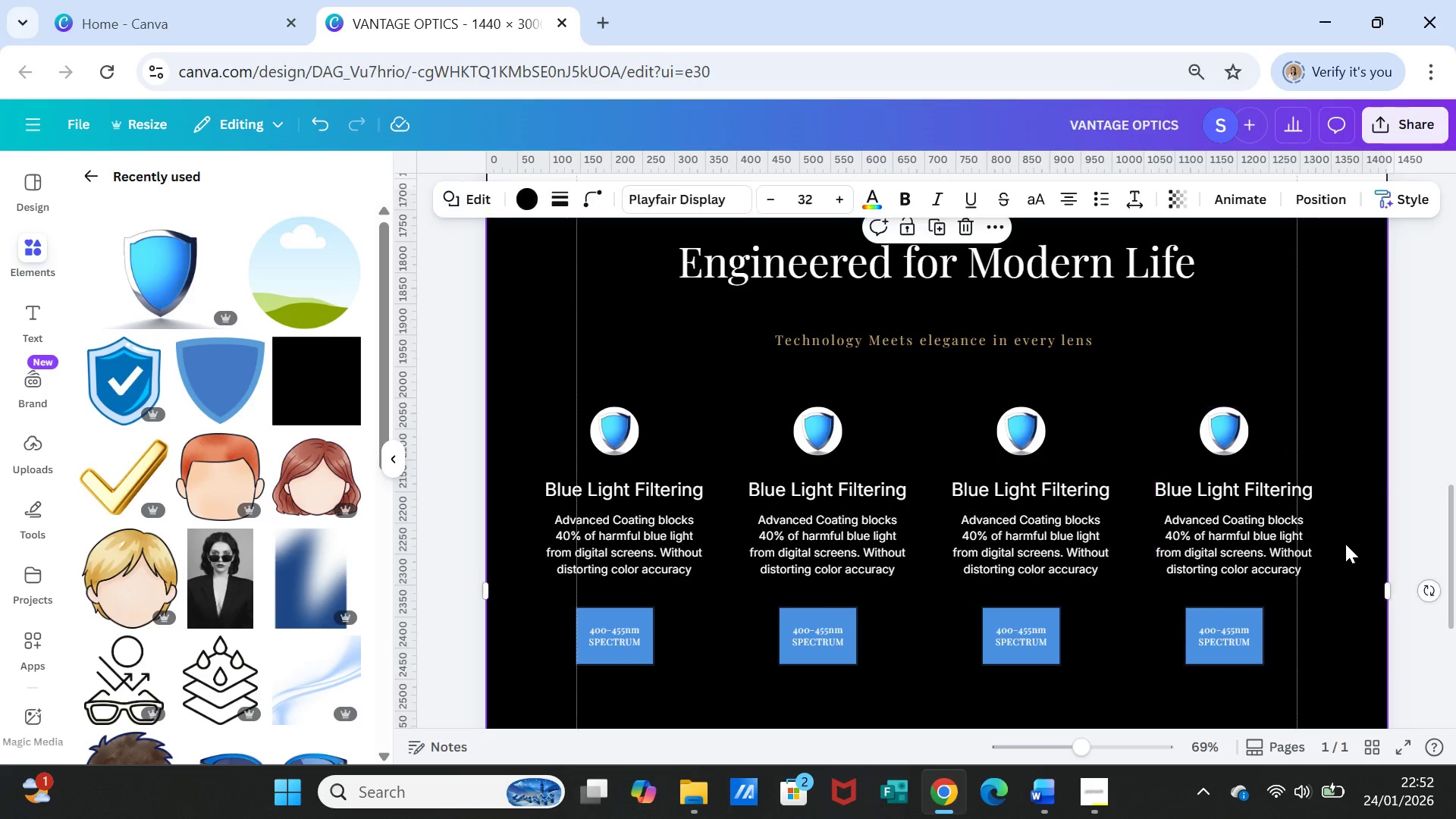 
left_click([1345, 544])
 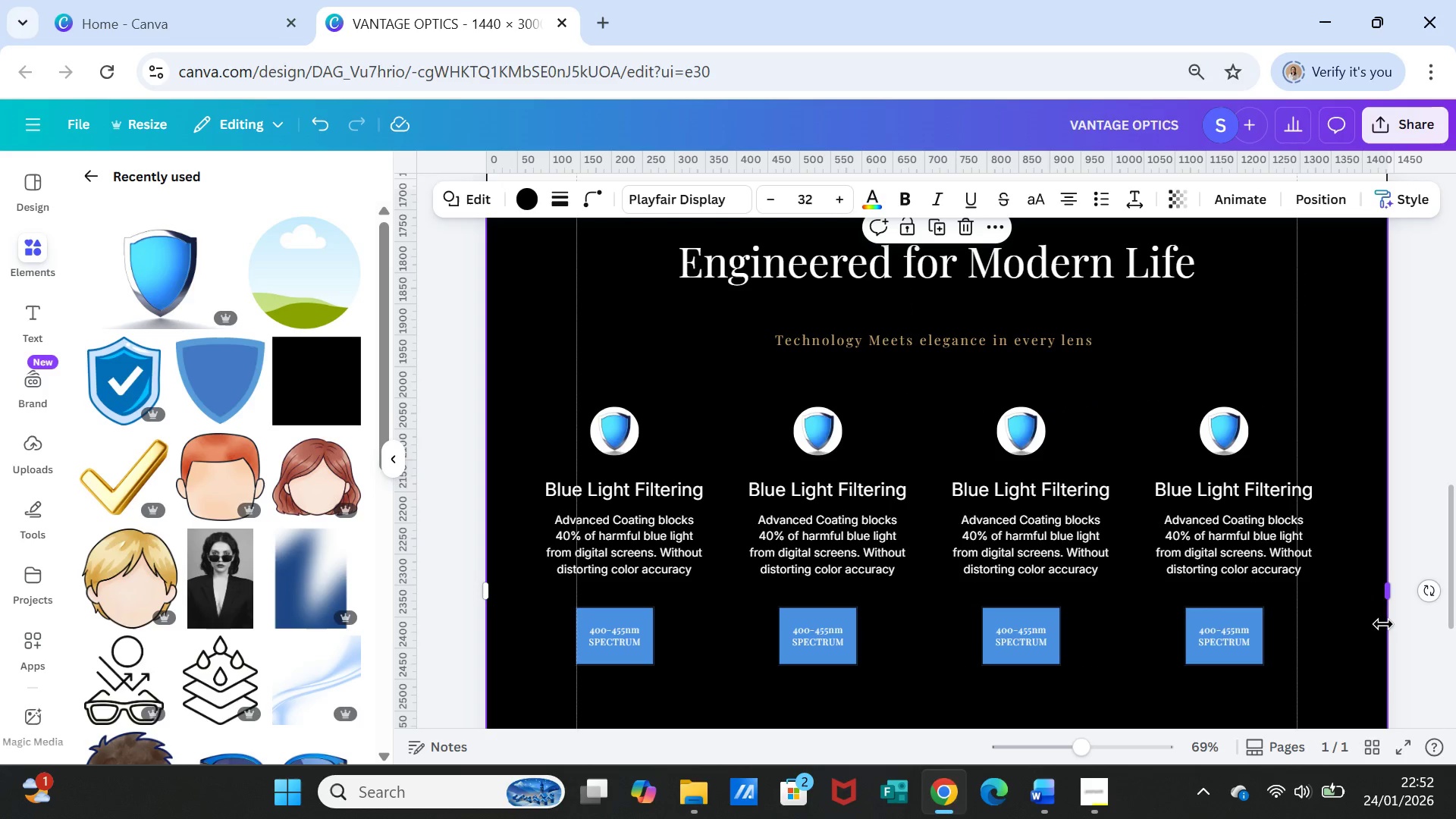 
scroll: coordinate [1385, 624], scroll_direction: up, amount: 2.0
 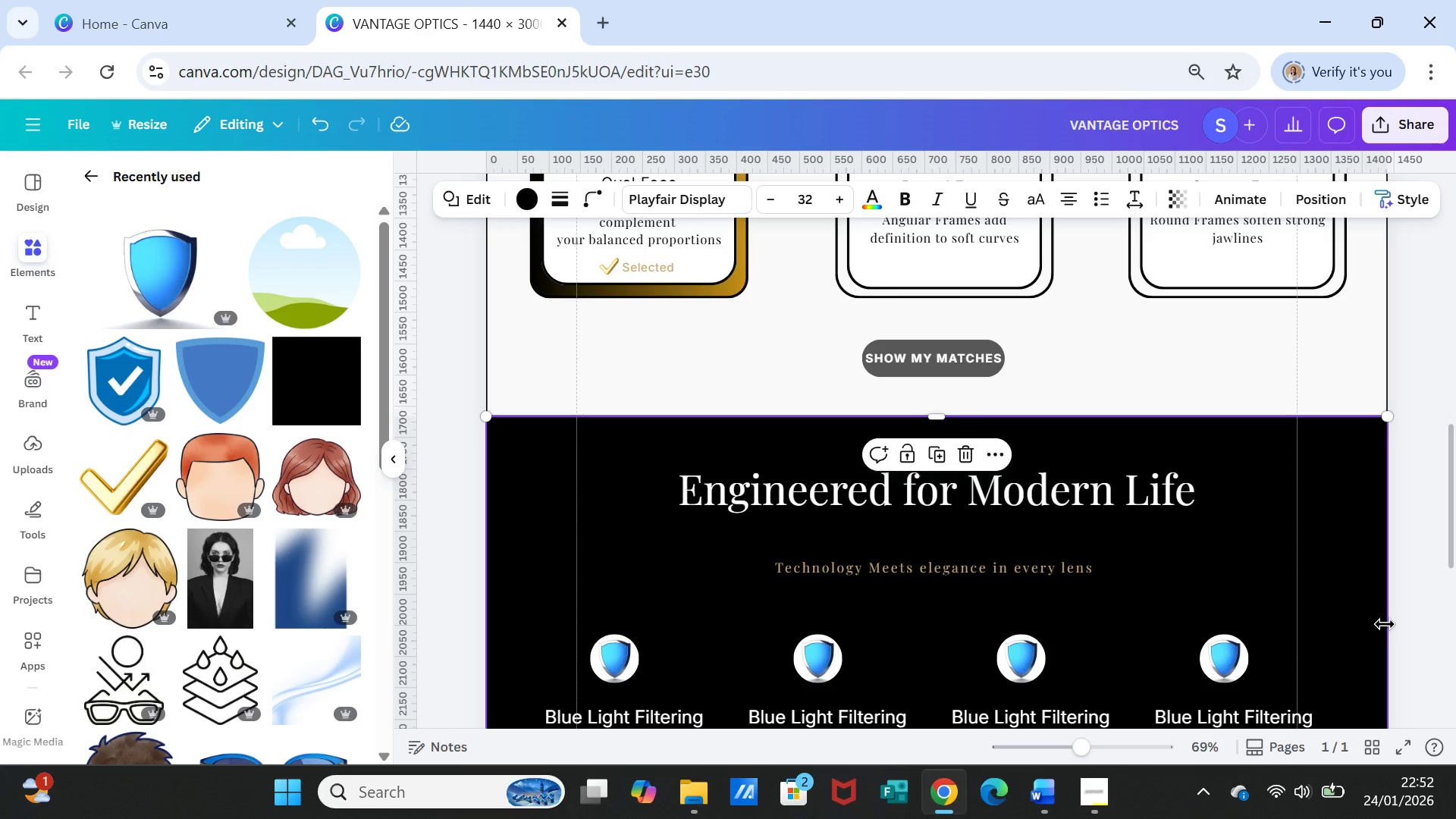 
scroll: coordinate [1385, 624], scroll_direction: down, amount: 2.0
 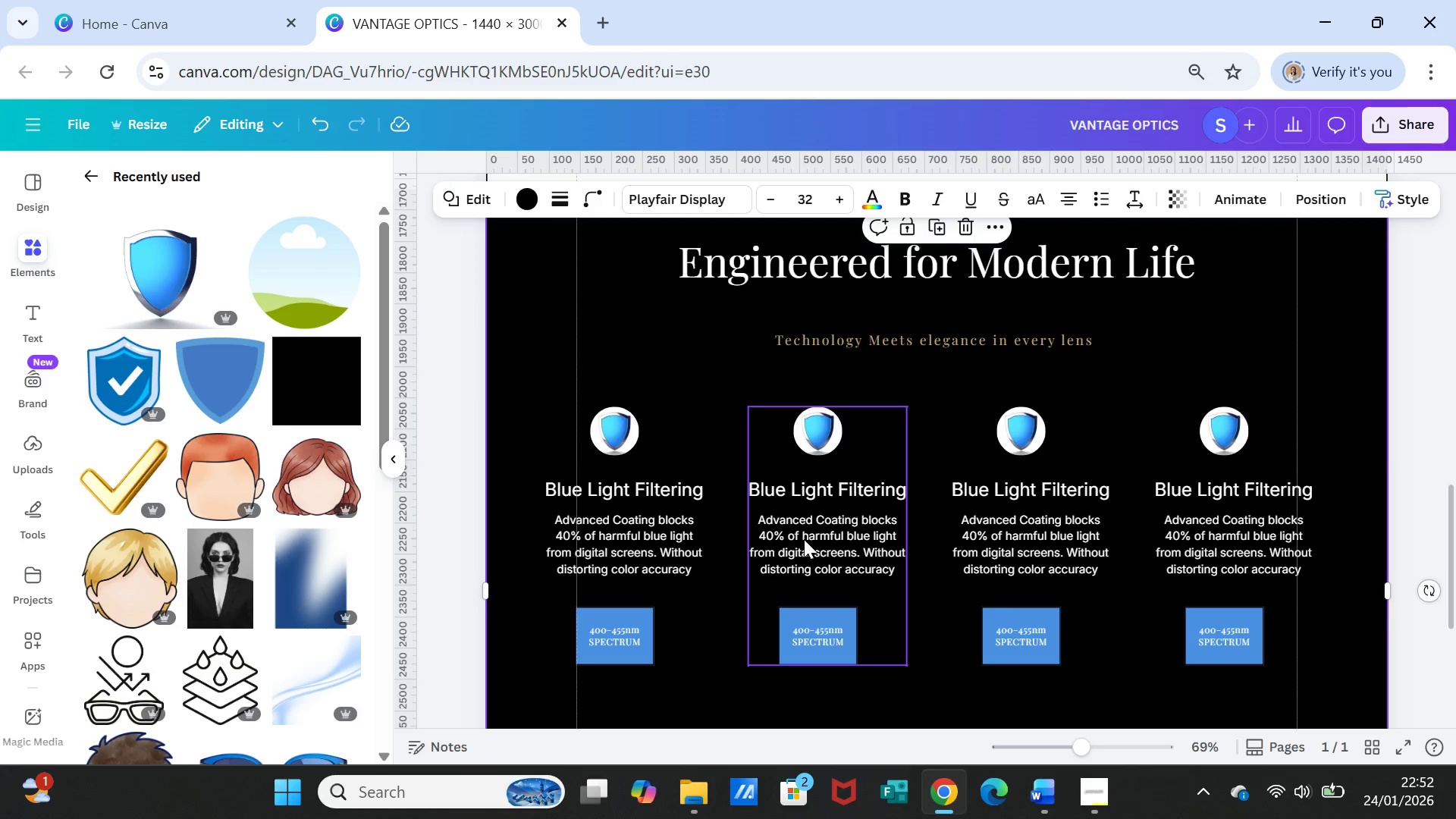 
left_click([804, 539])
 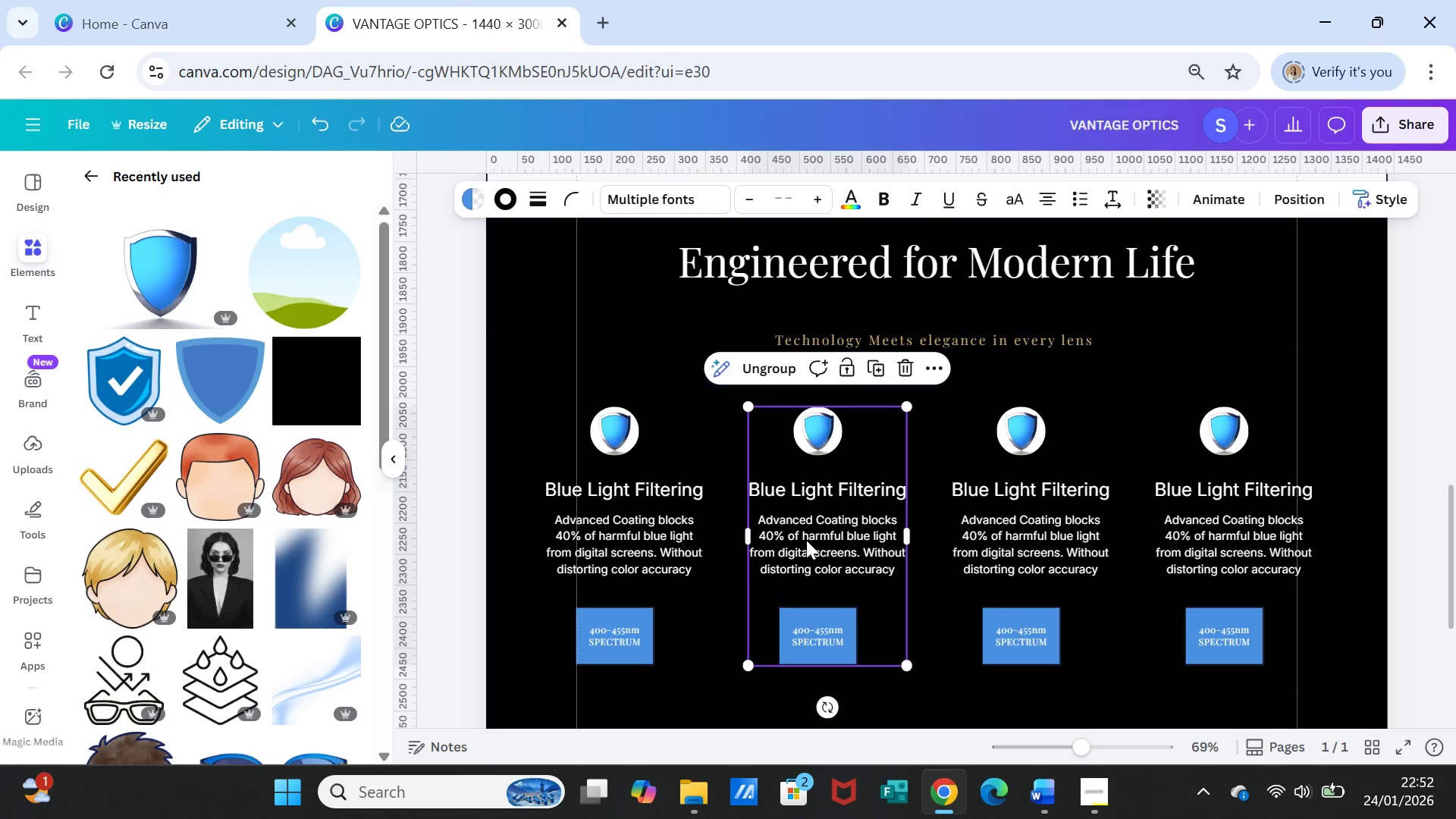 
right_click([806, 540])
 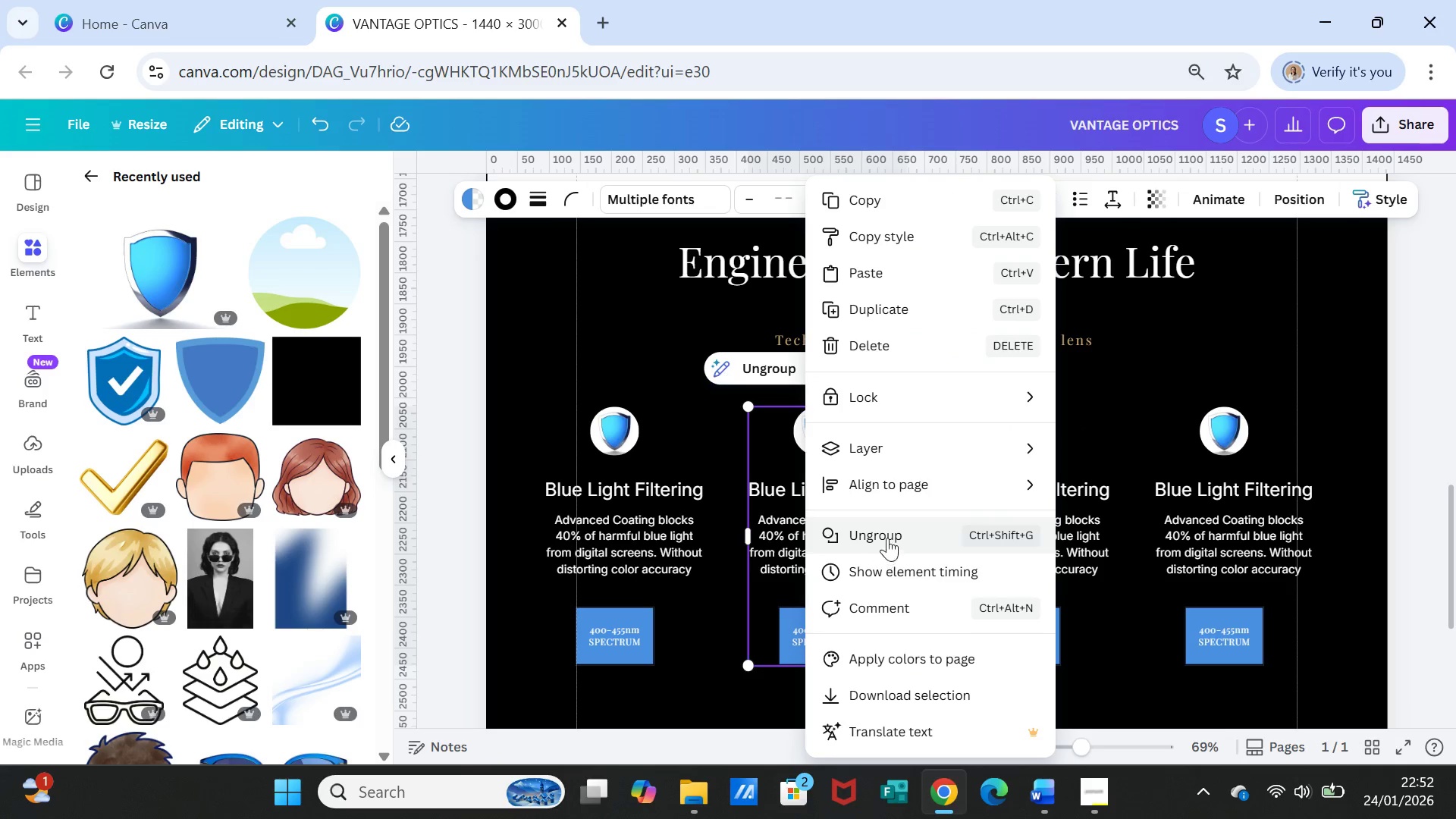 
left_click([890, 531])
 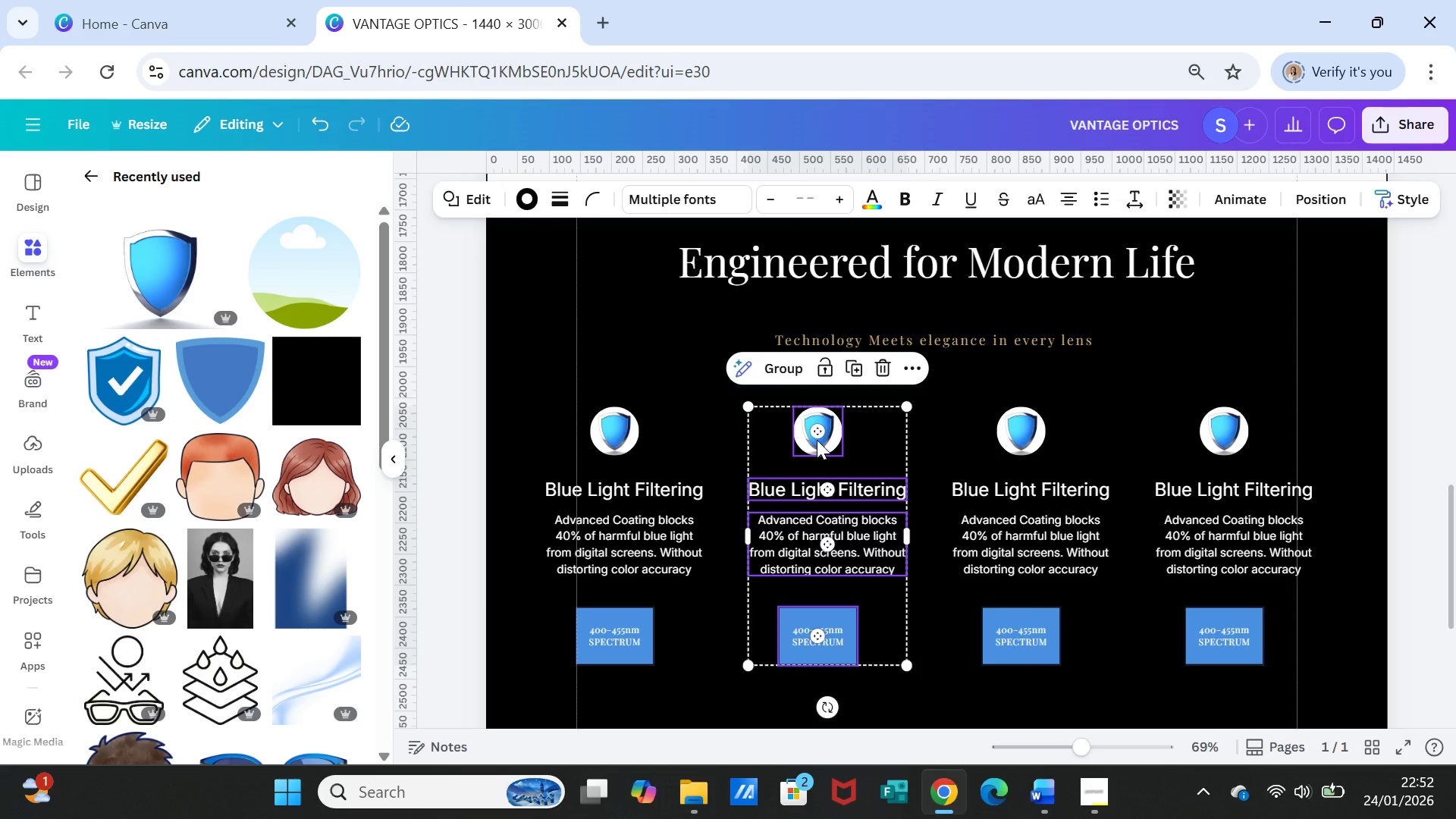 
left_click([817, 440])
 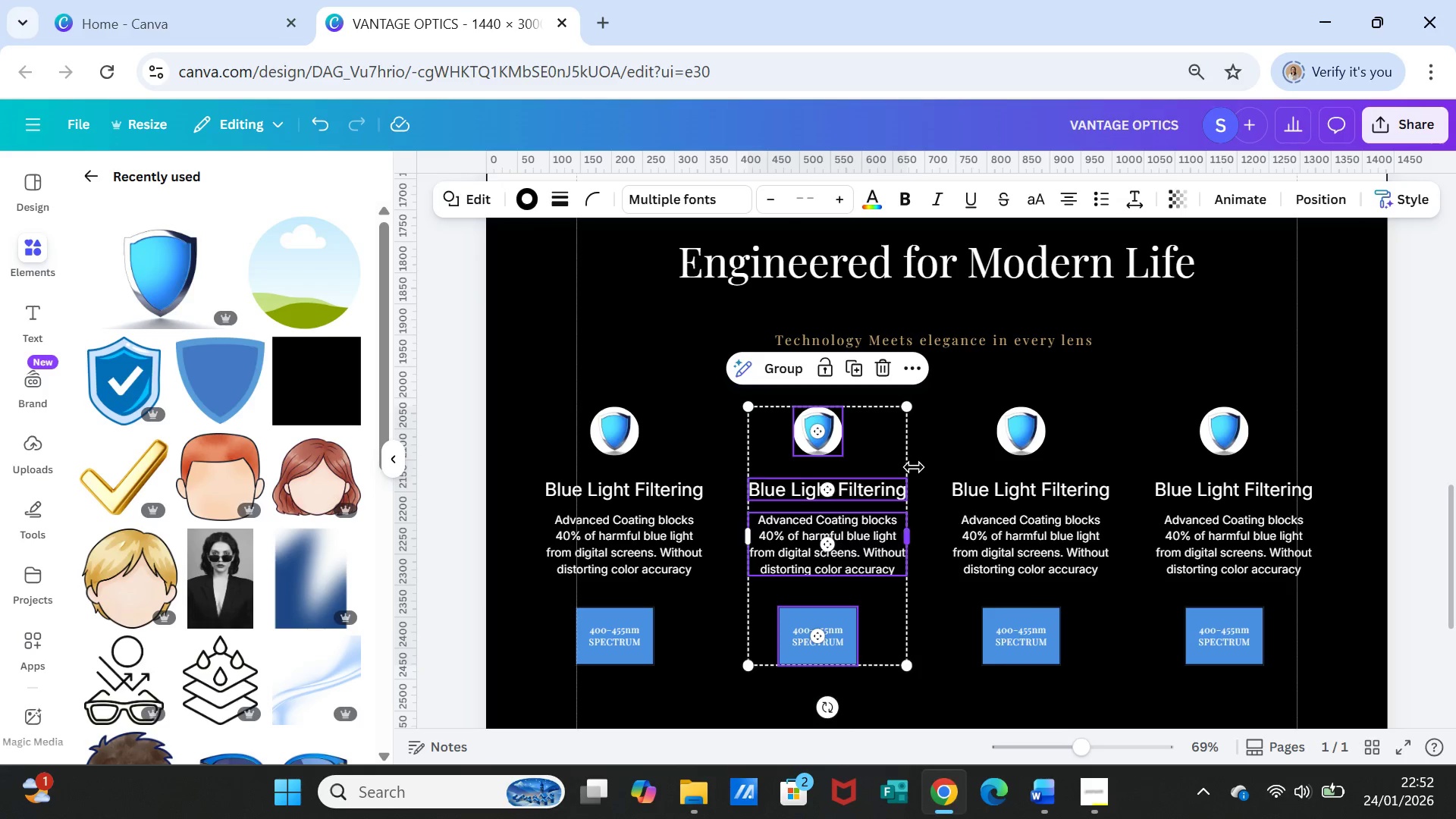 
left_click([926, 464])
 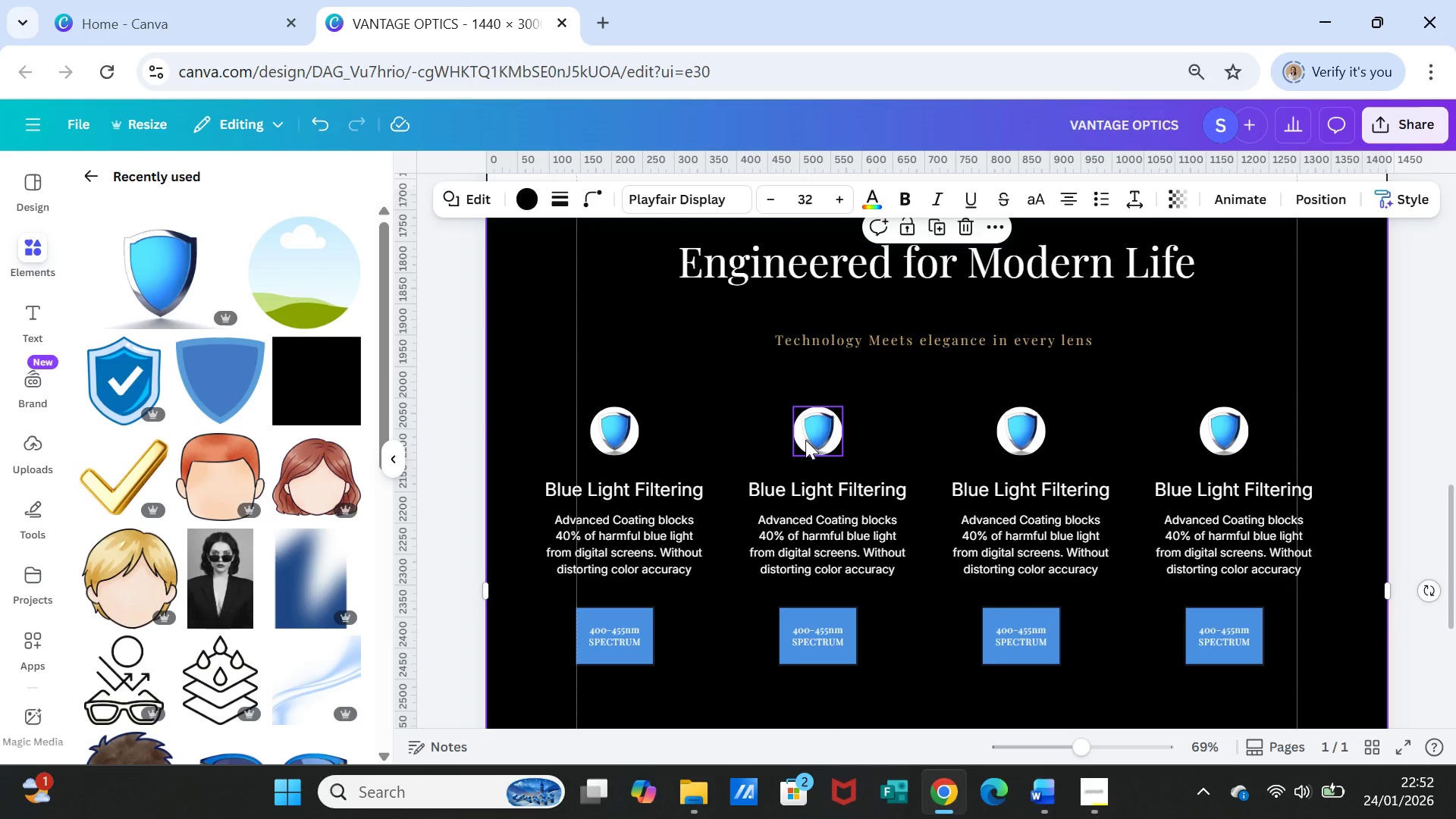 
left_click([805, 440])
 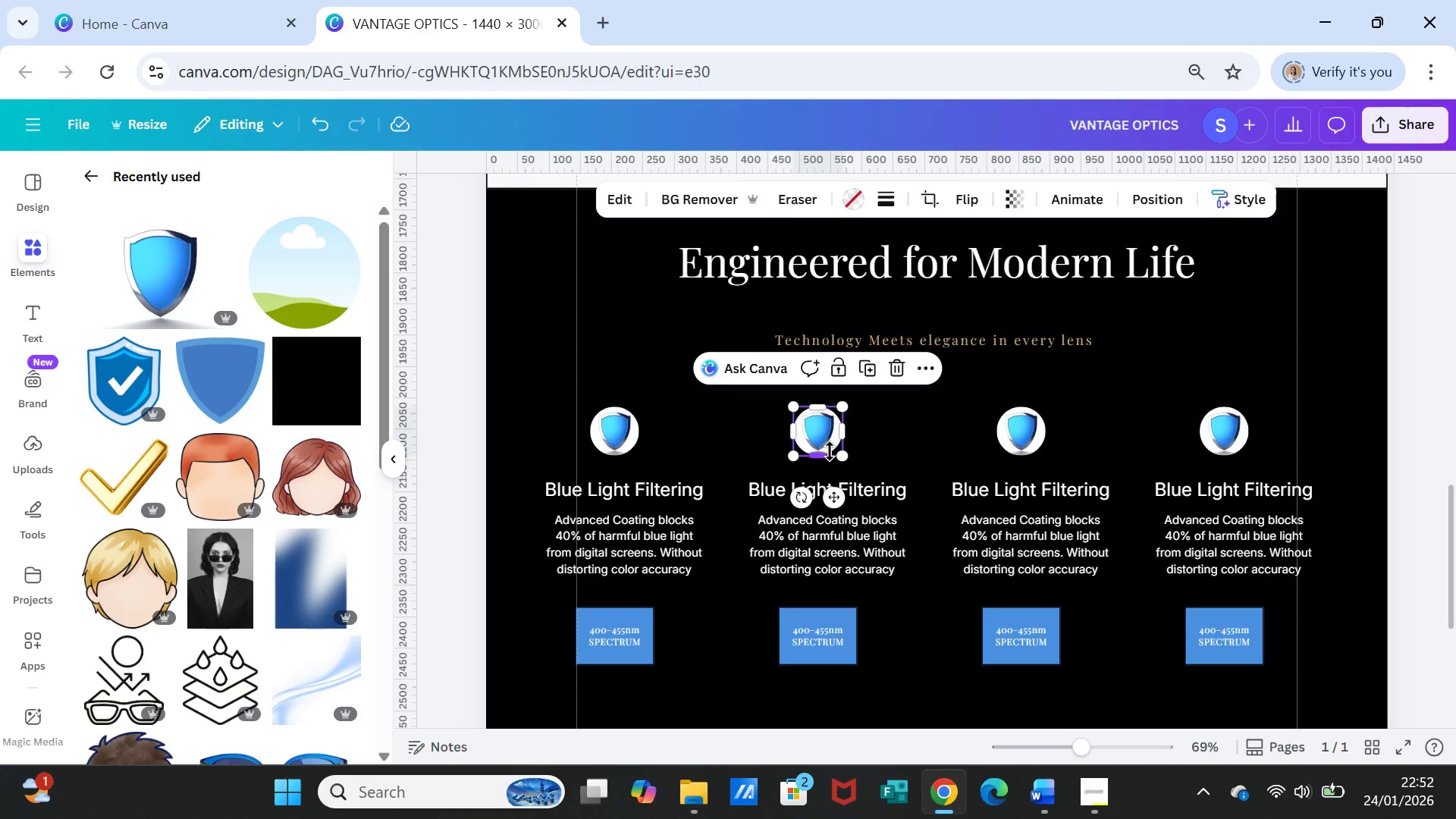 
key(Delete)
 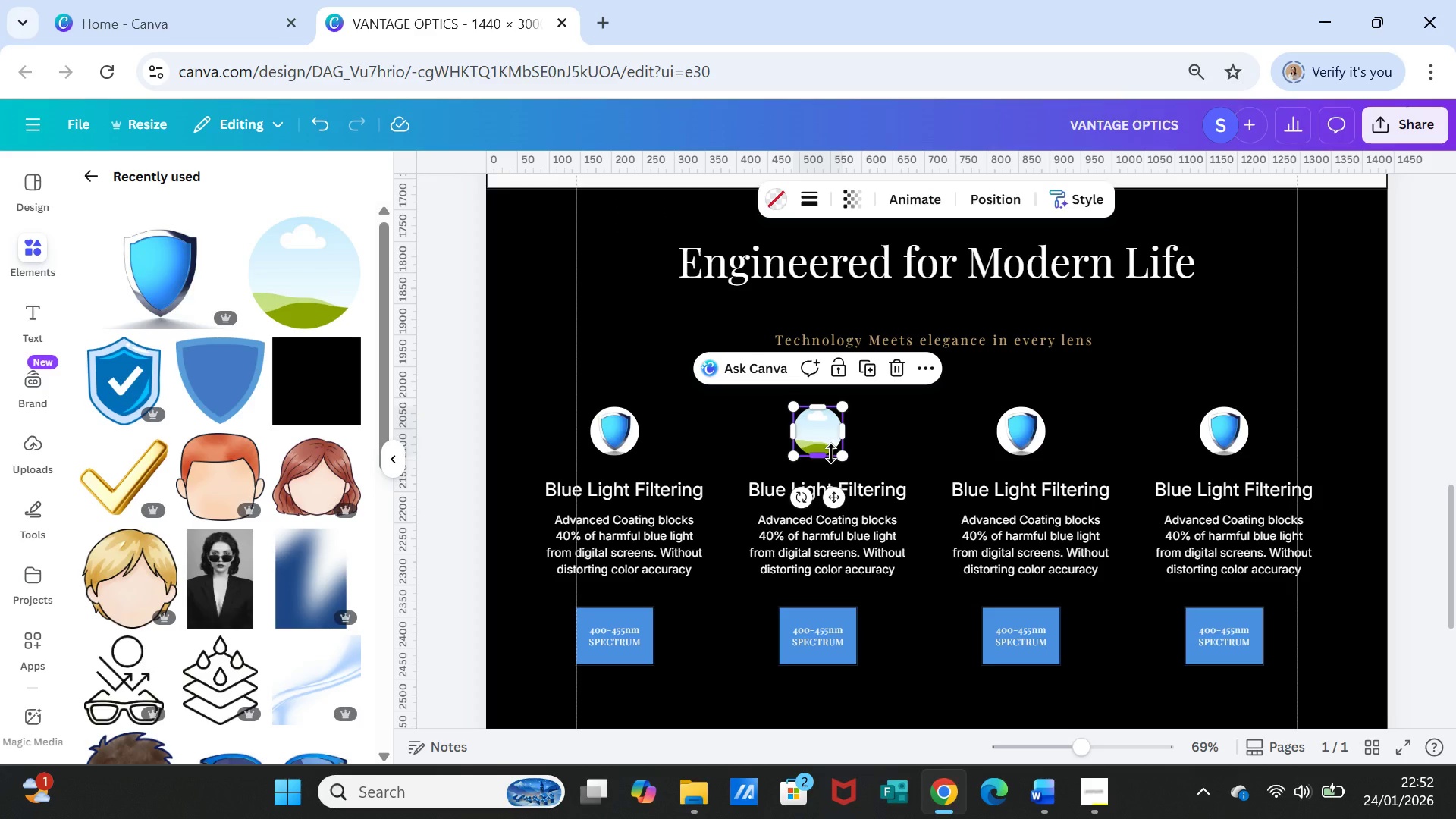 
wait(23.42)
 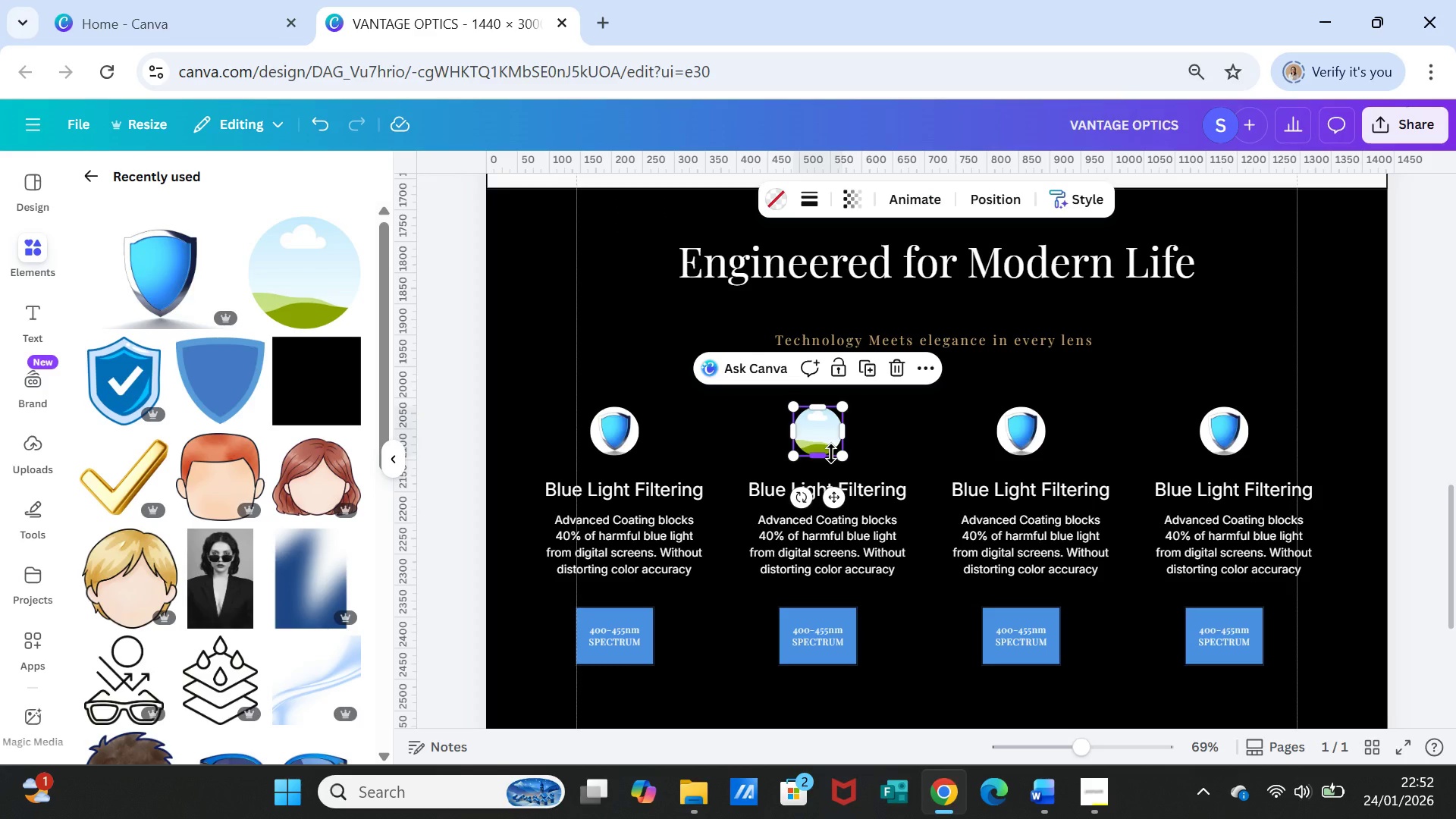 
mouse_move([976, 774])
 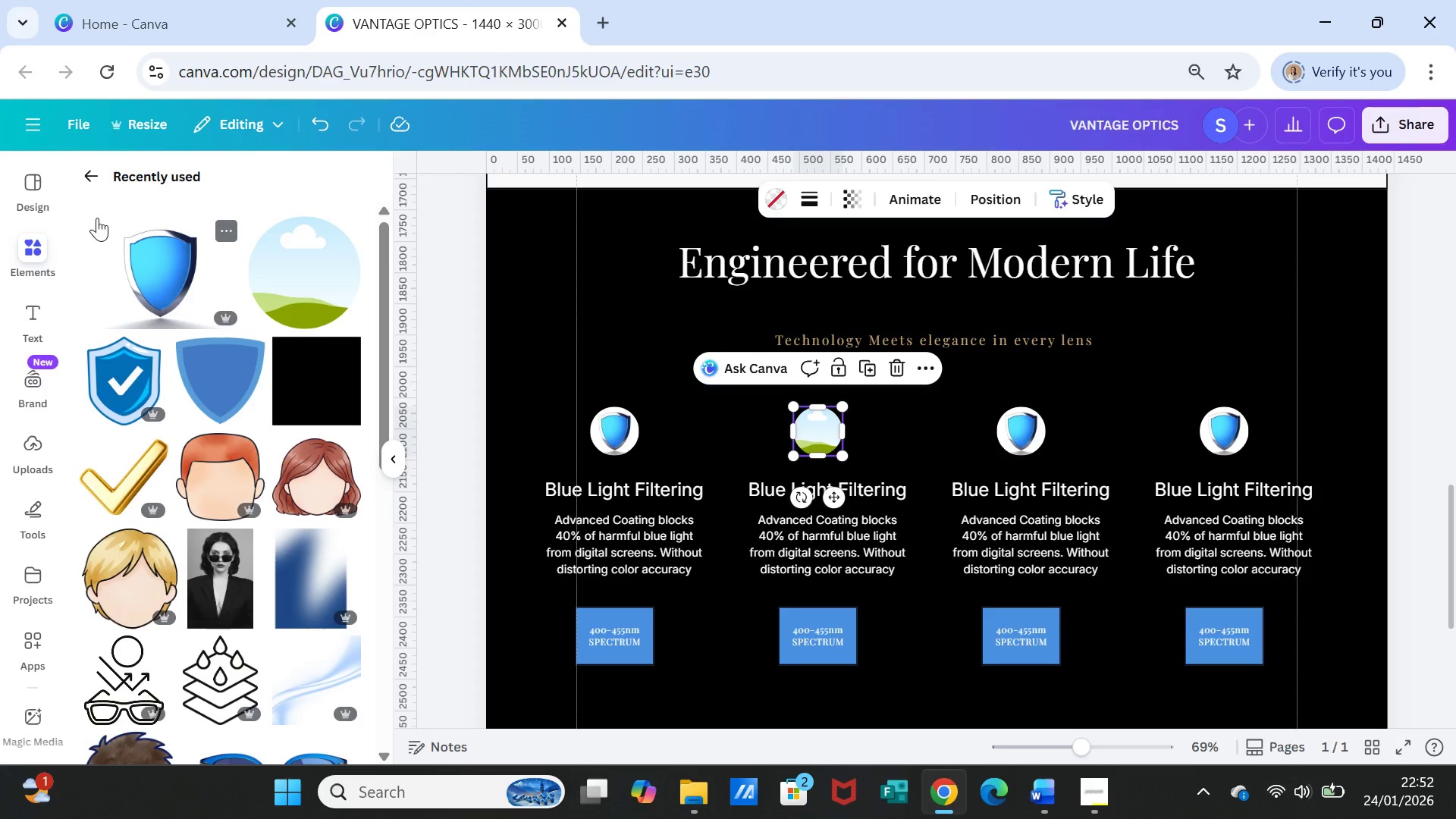 
left_click([93, 175])
 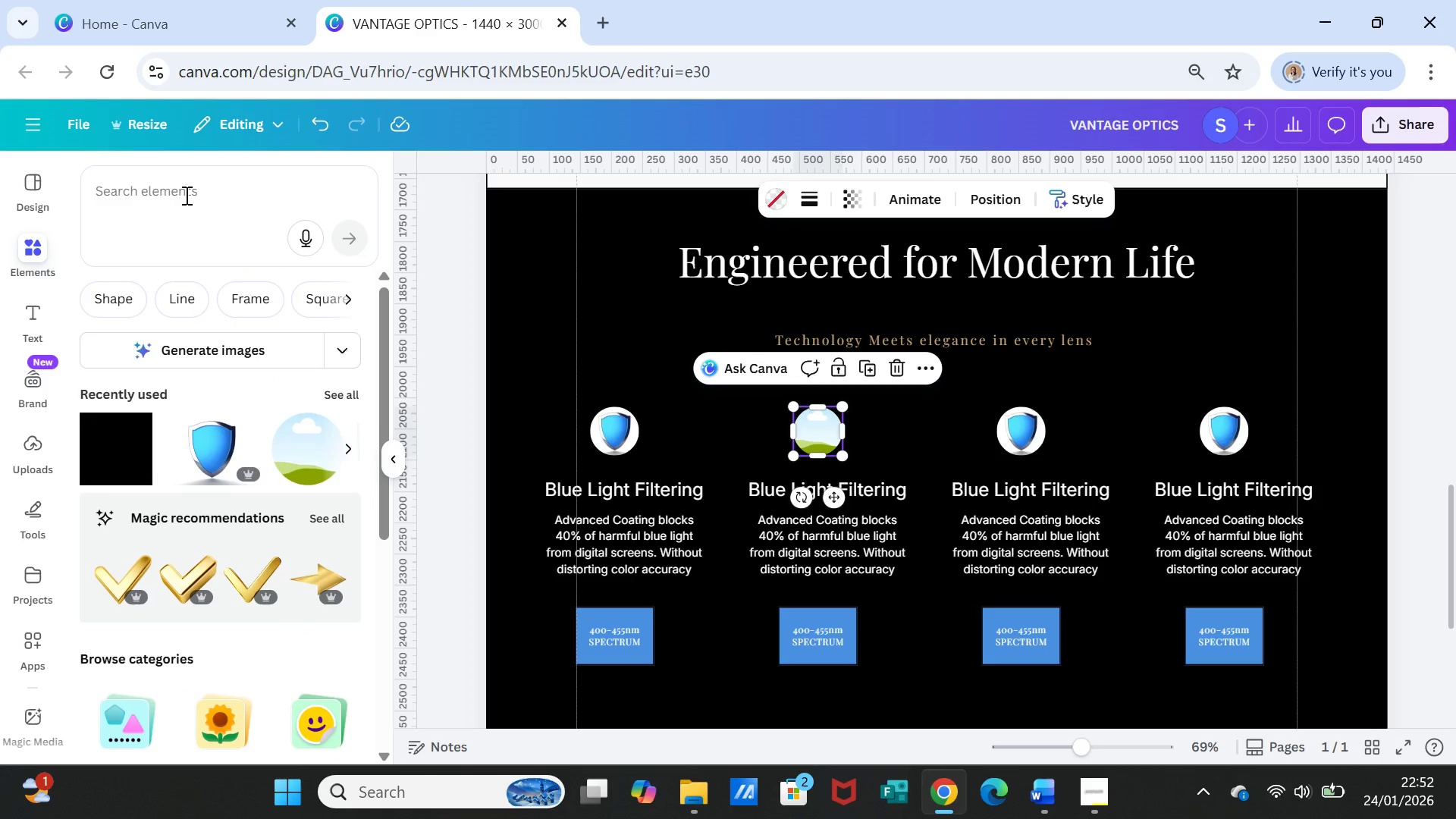 
left_click([185, 195])
 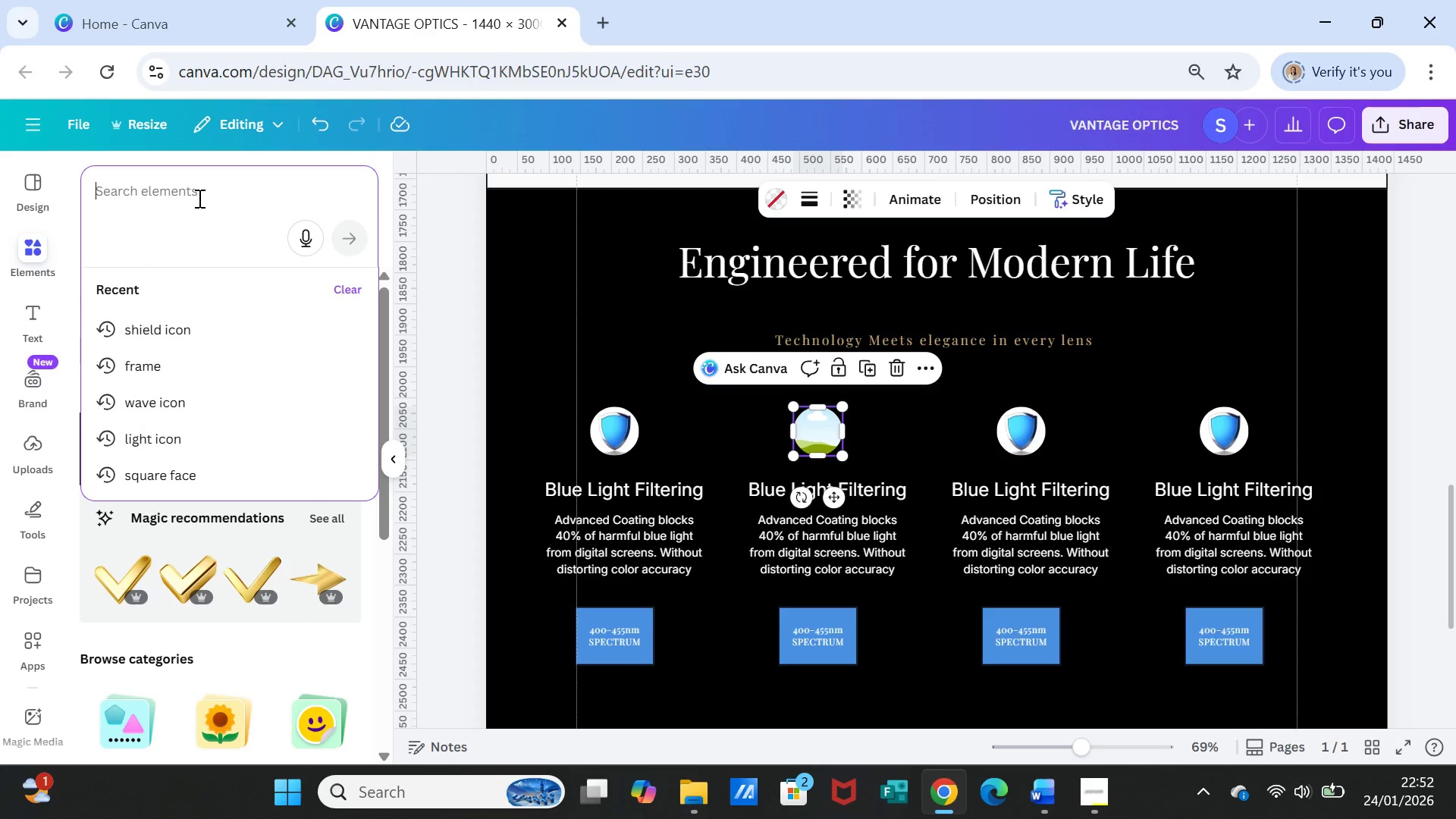 
type(cating icn)
 